 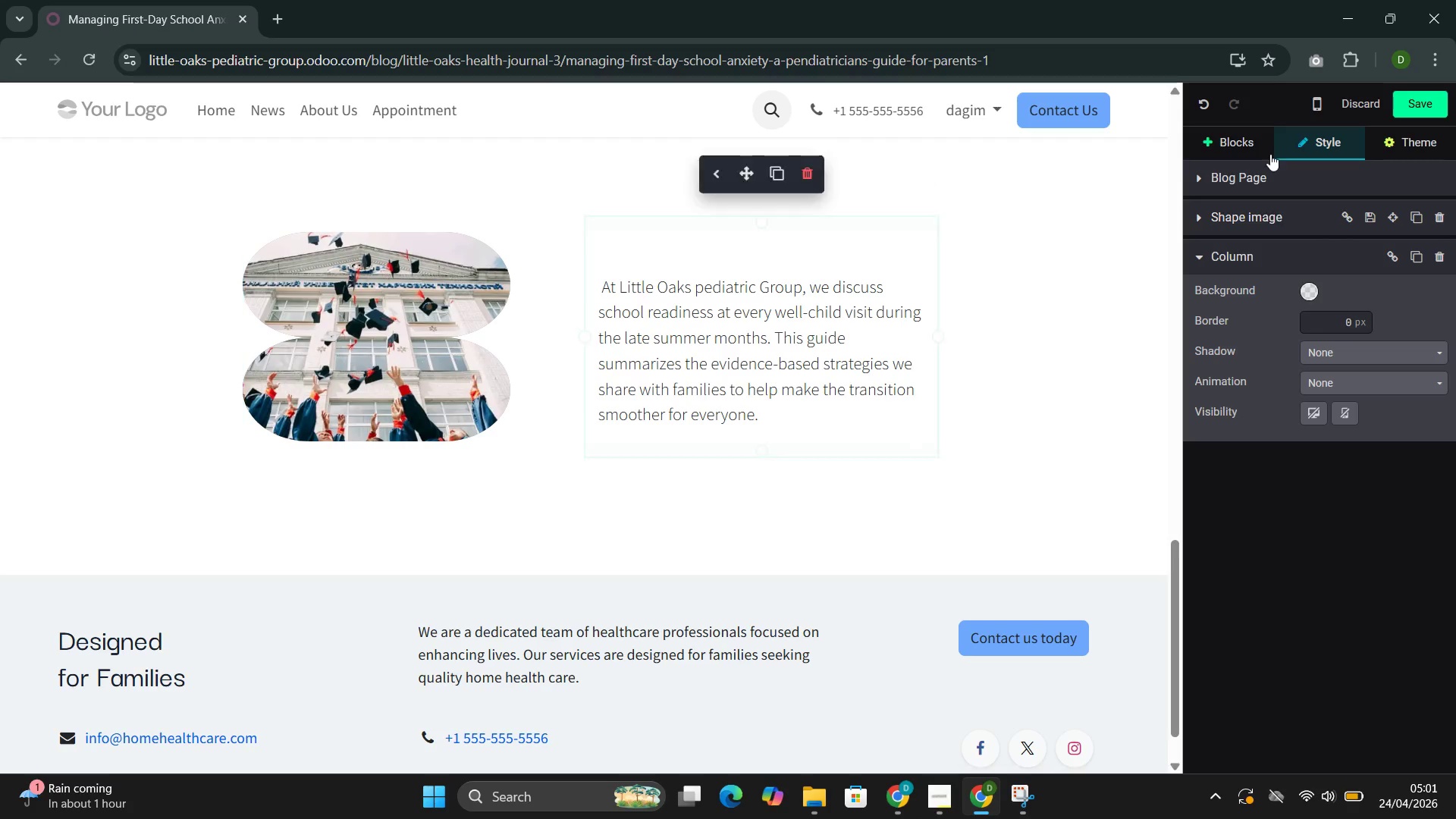 
left_click([1225, 148])
 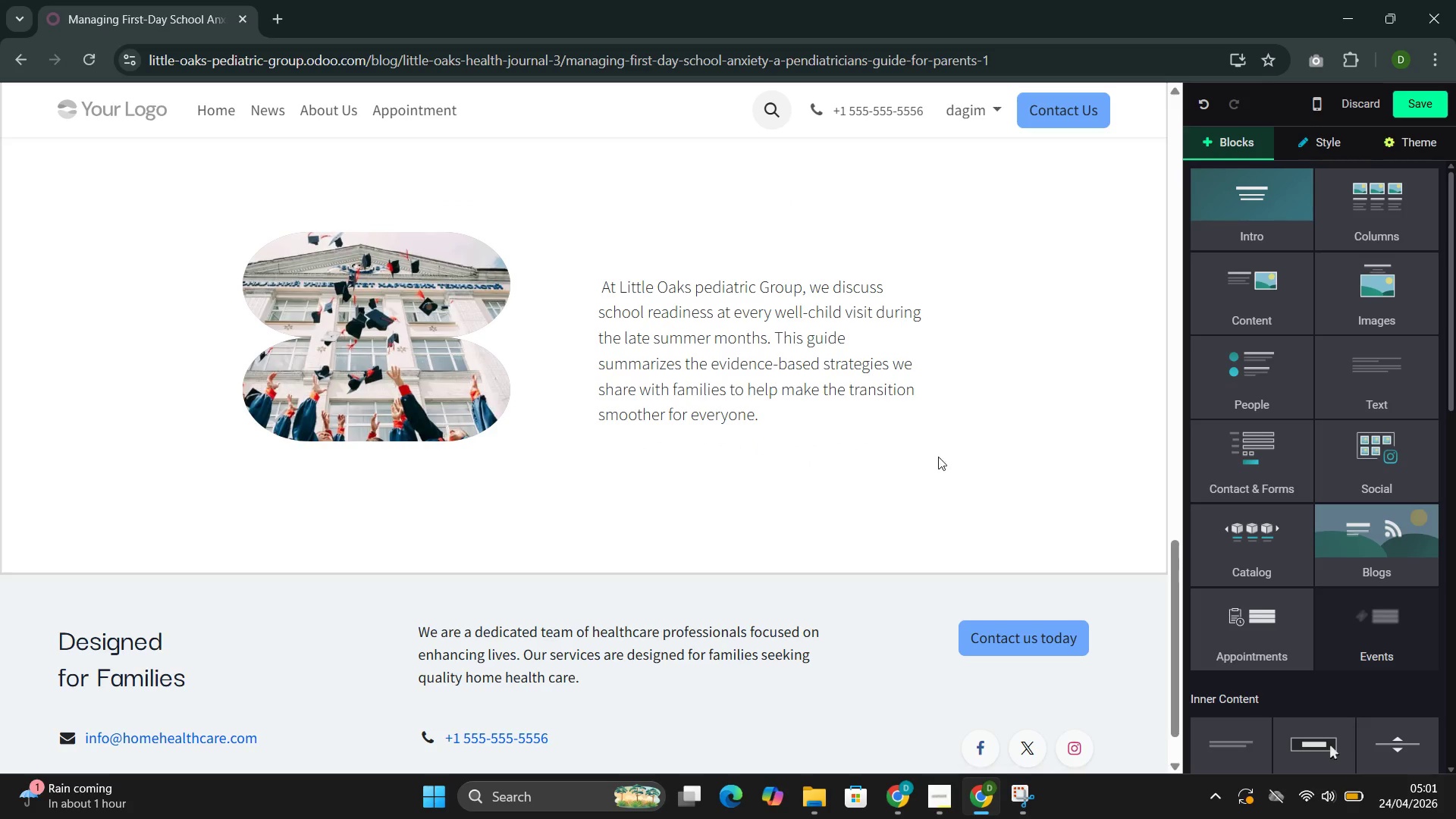 
left_click([935, 448])
 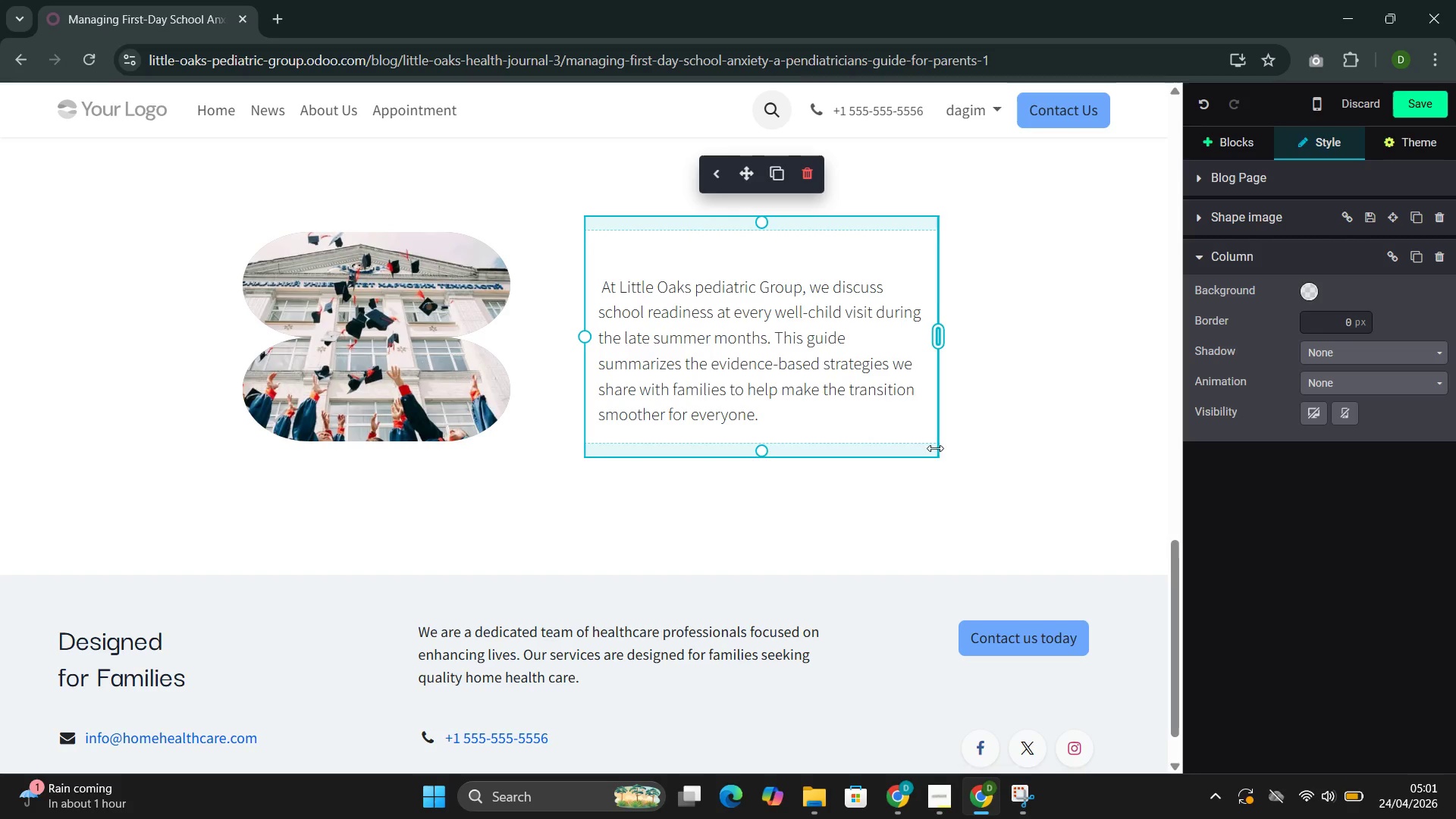 
left_click([926, 371])
 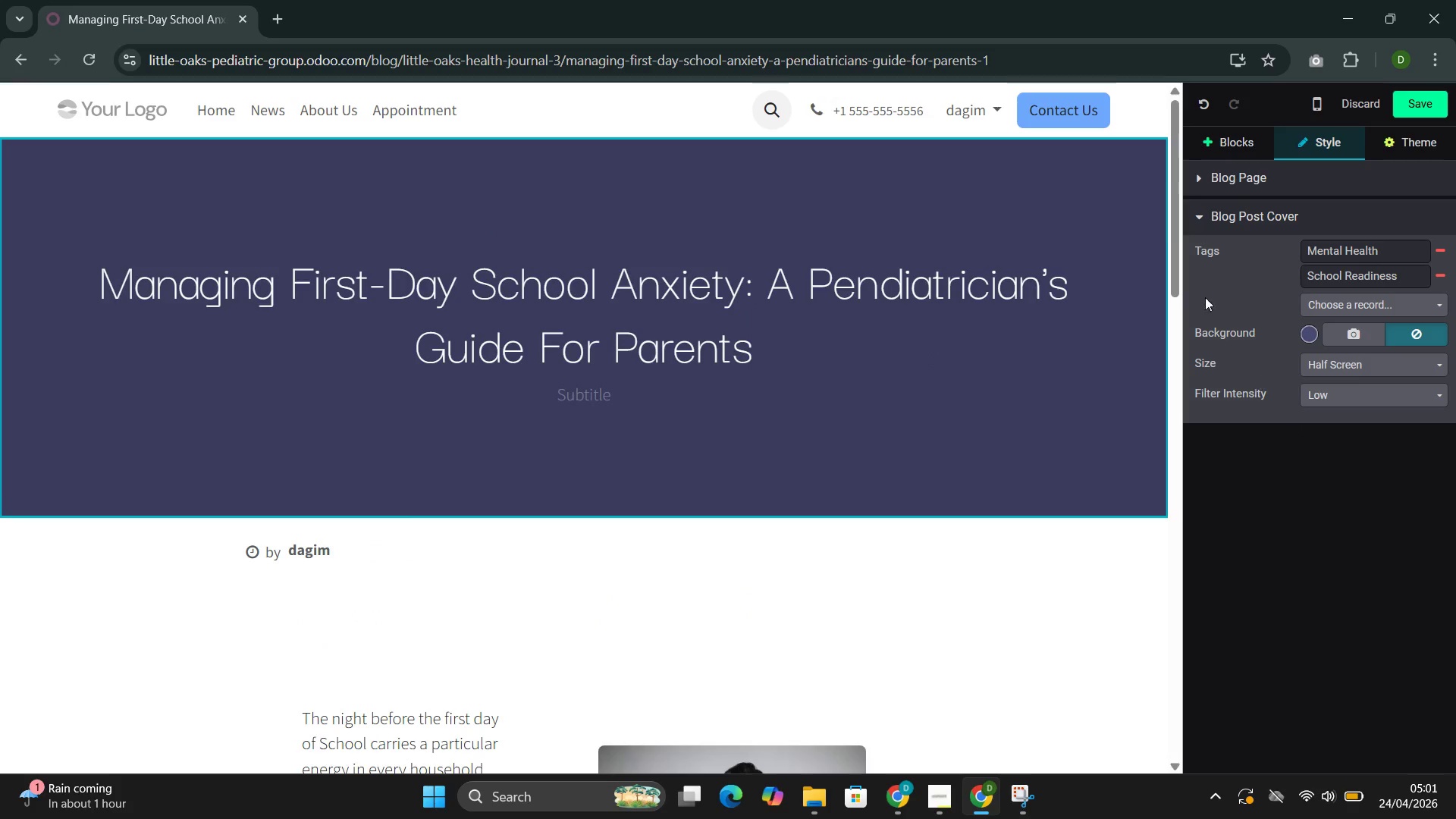 
scroll: coordinate [917, 429], scroll_direction: up, amount: 20.0
 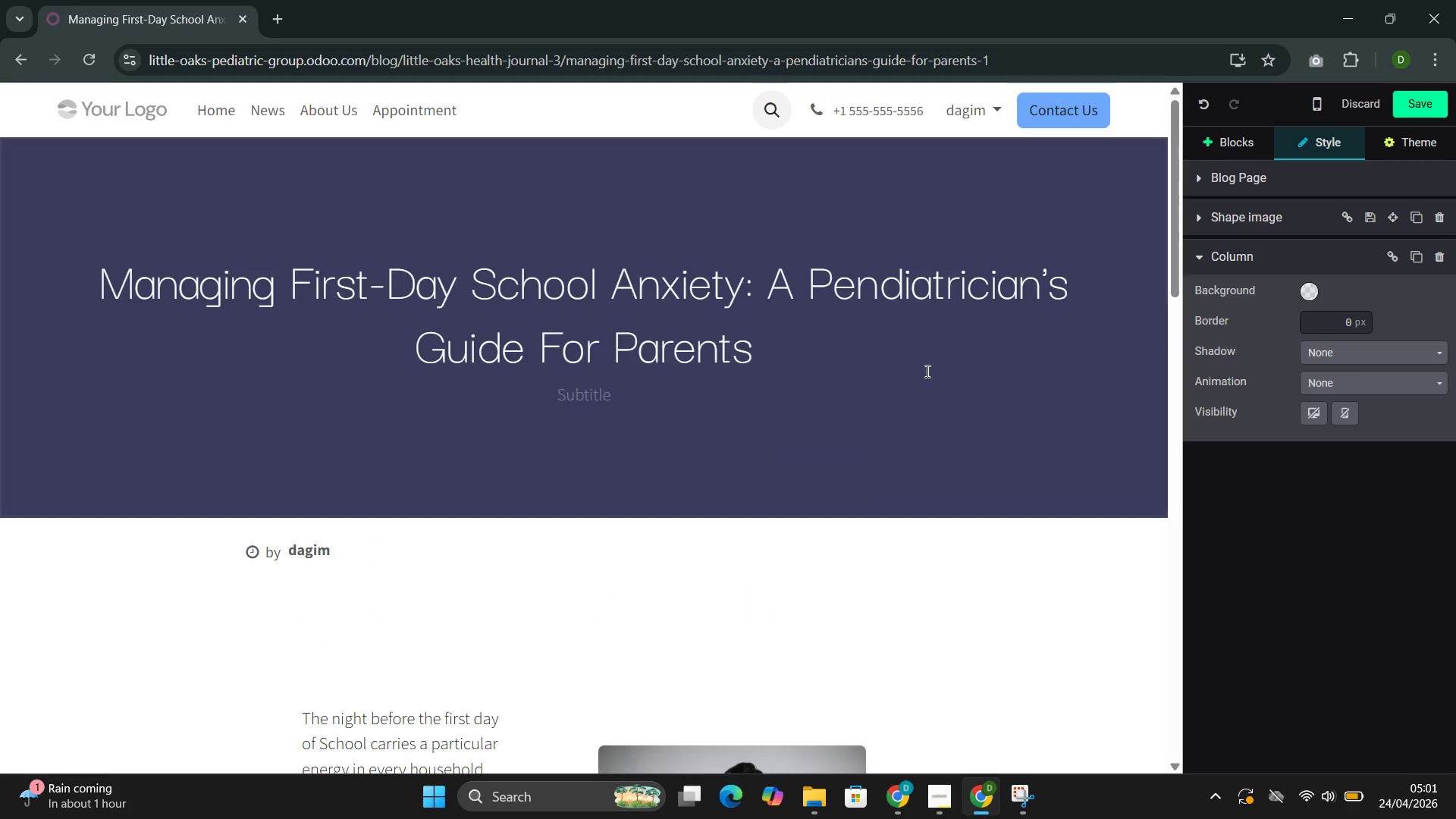 
left_click([1351, 335])
 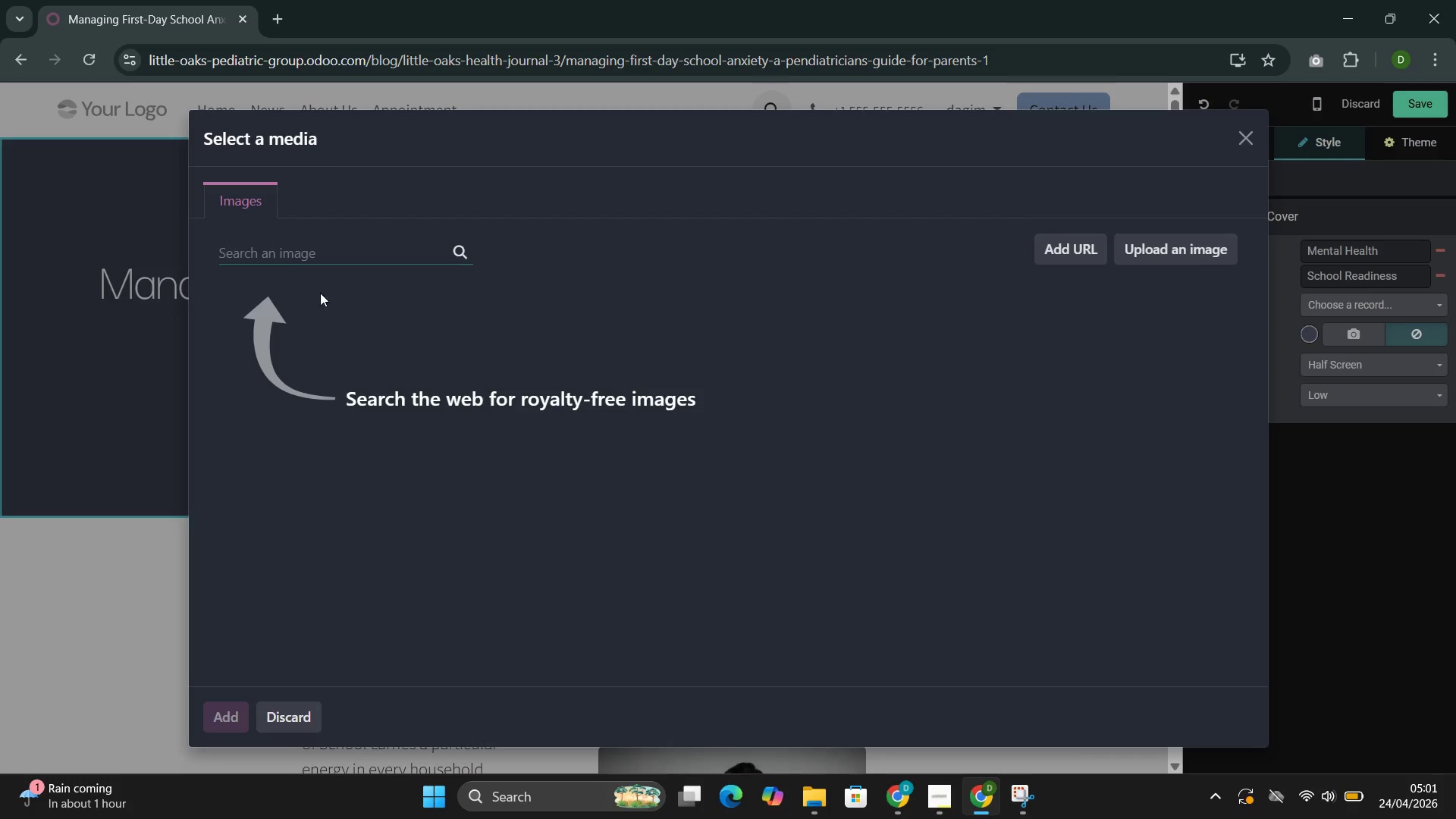 
left_click([312, 256])
 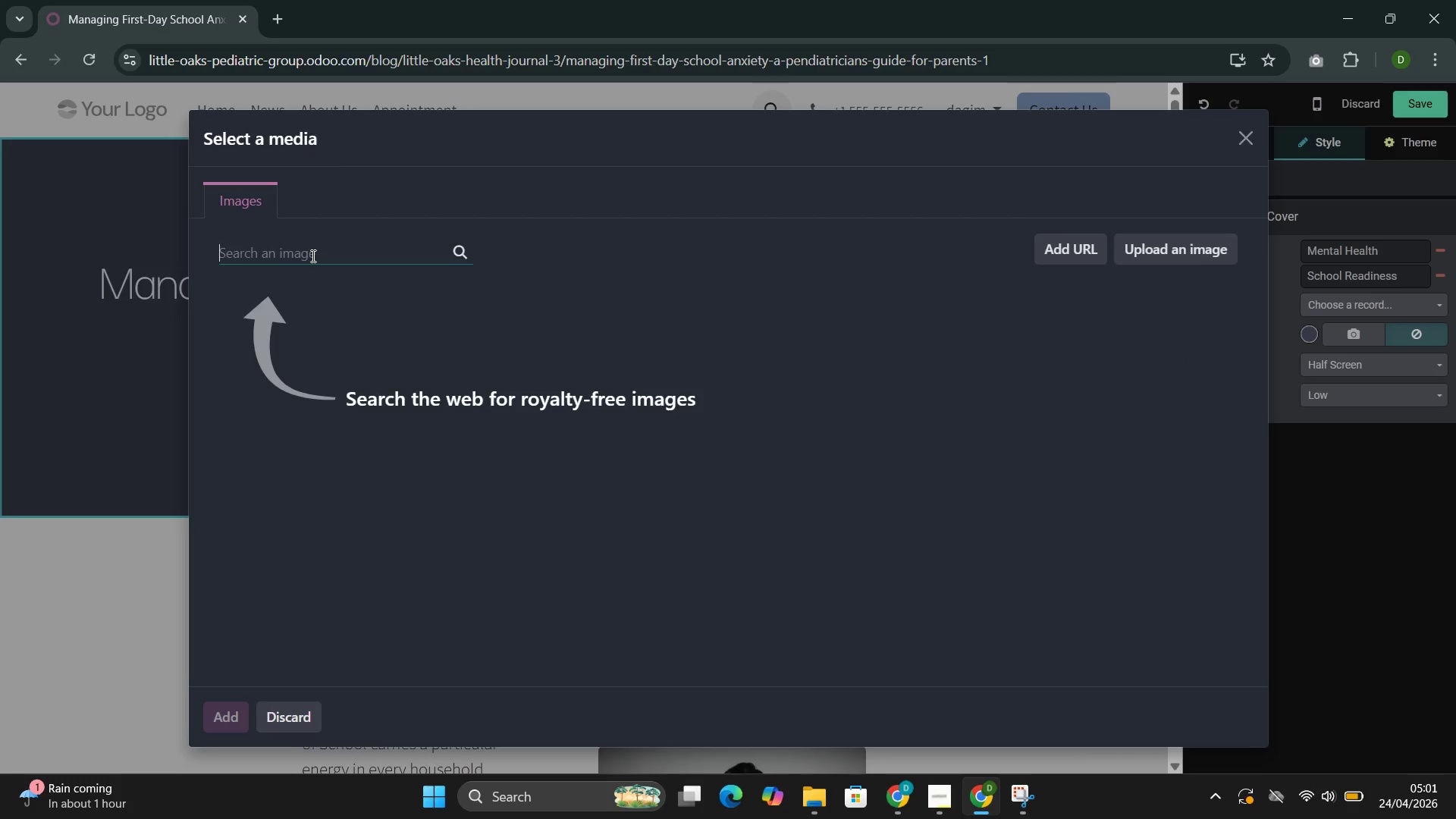 
type(Ch)
 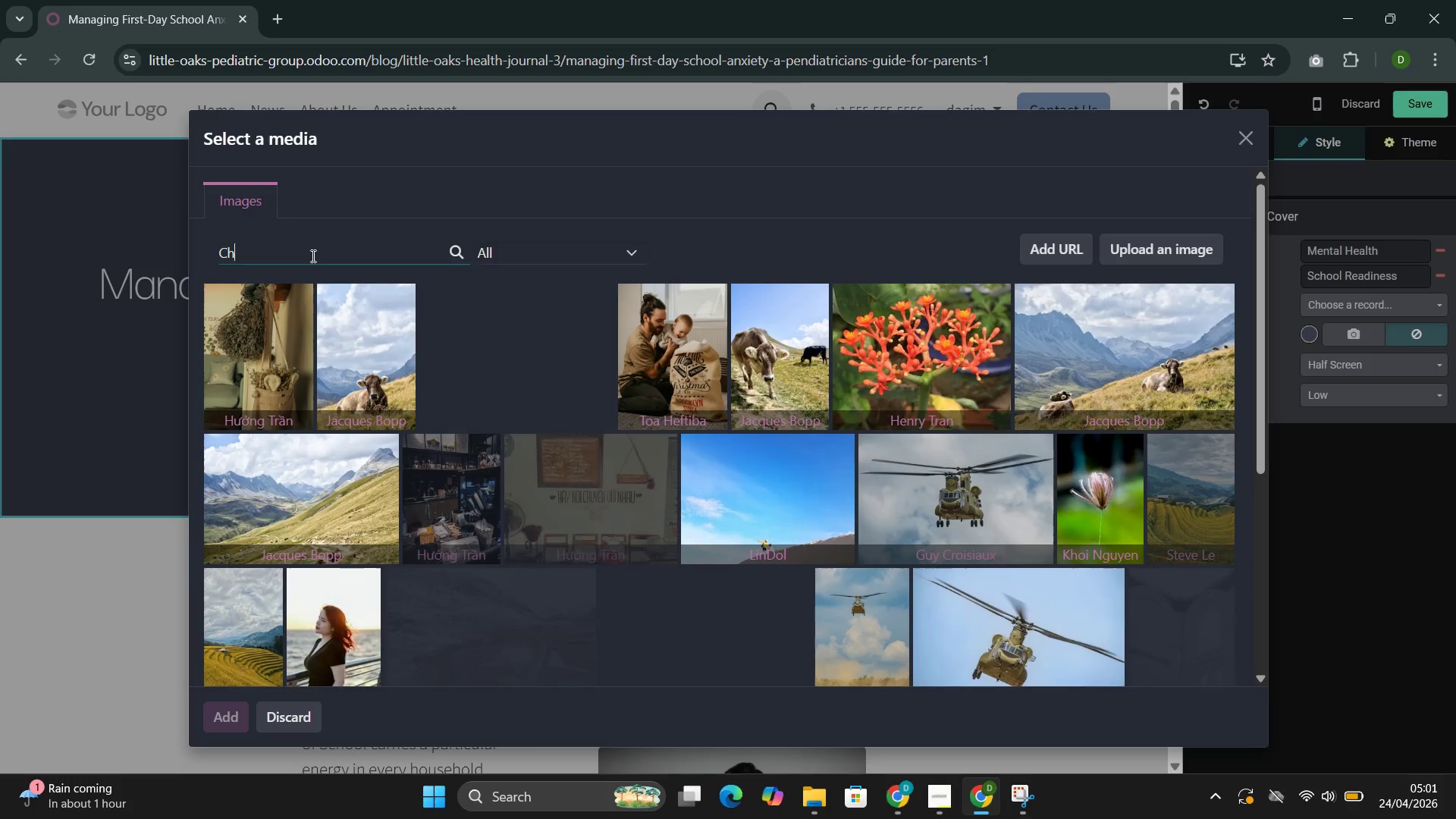 
wait(6.17)
 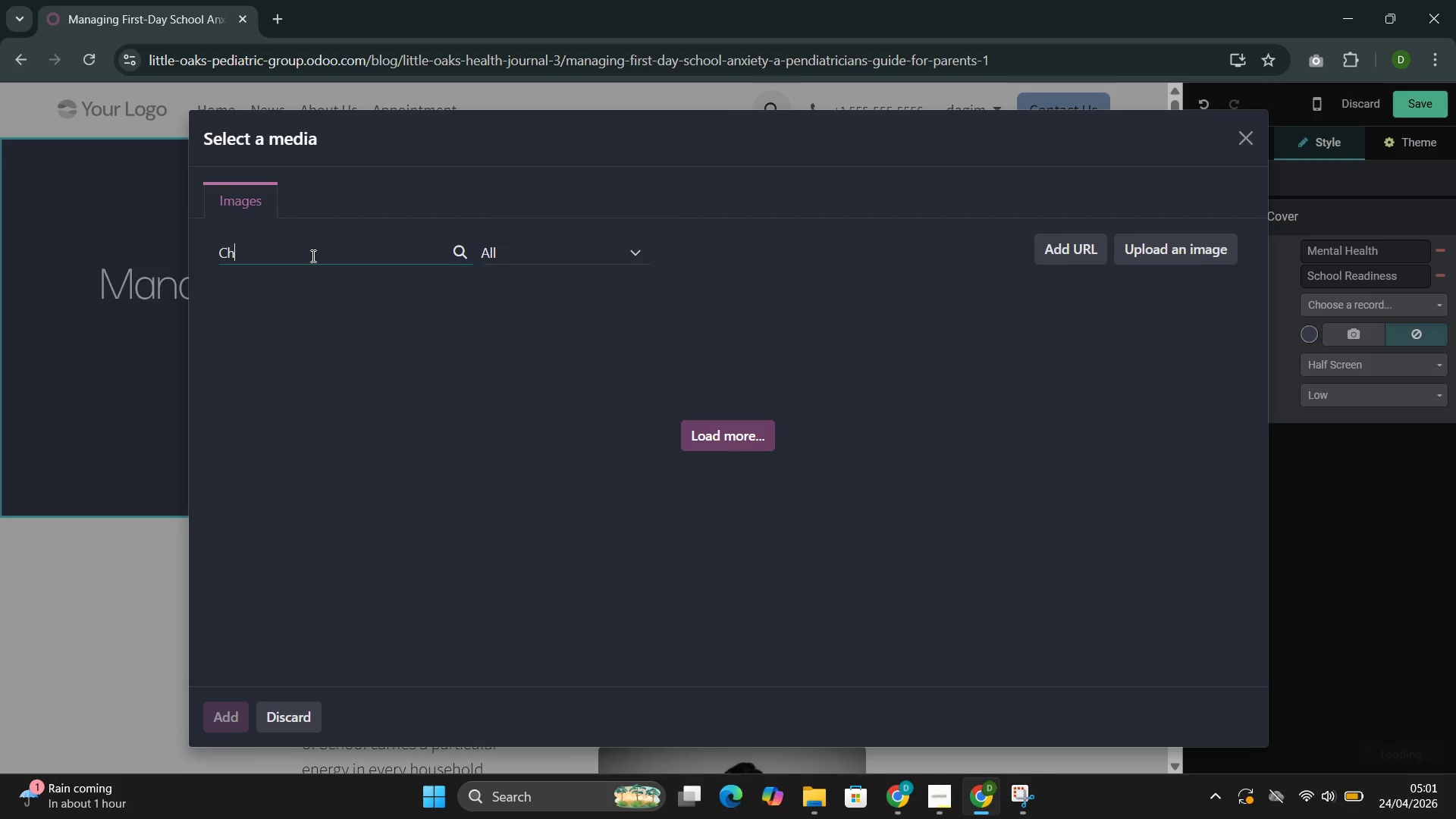 
key(Backspace)
key(Backspace)
type(t)
key(Backspace)
type(young hc)
key(Backspace)
key(Backspace)
type(v)
key(Backspace)
type(child with )
 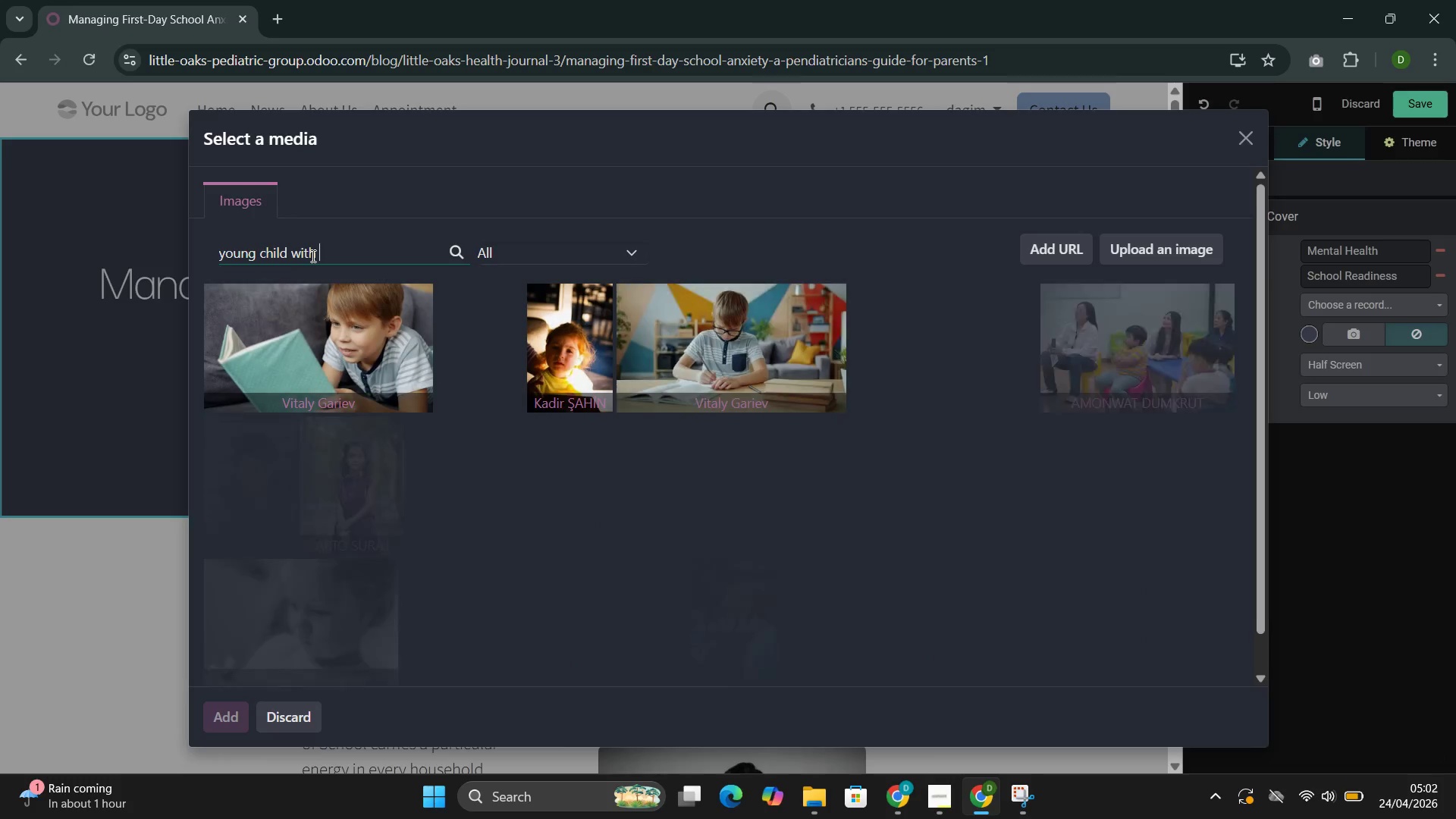 
type(back)
 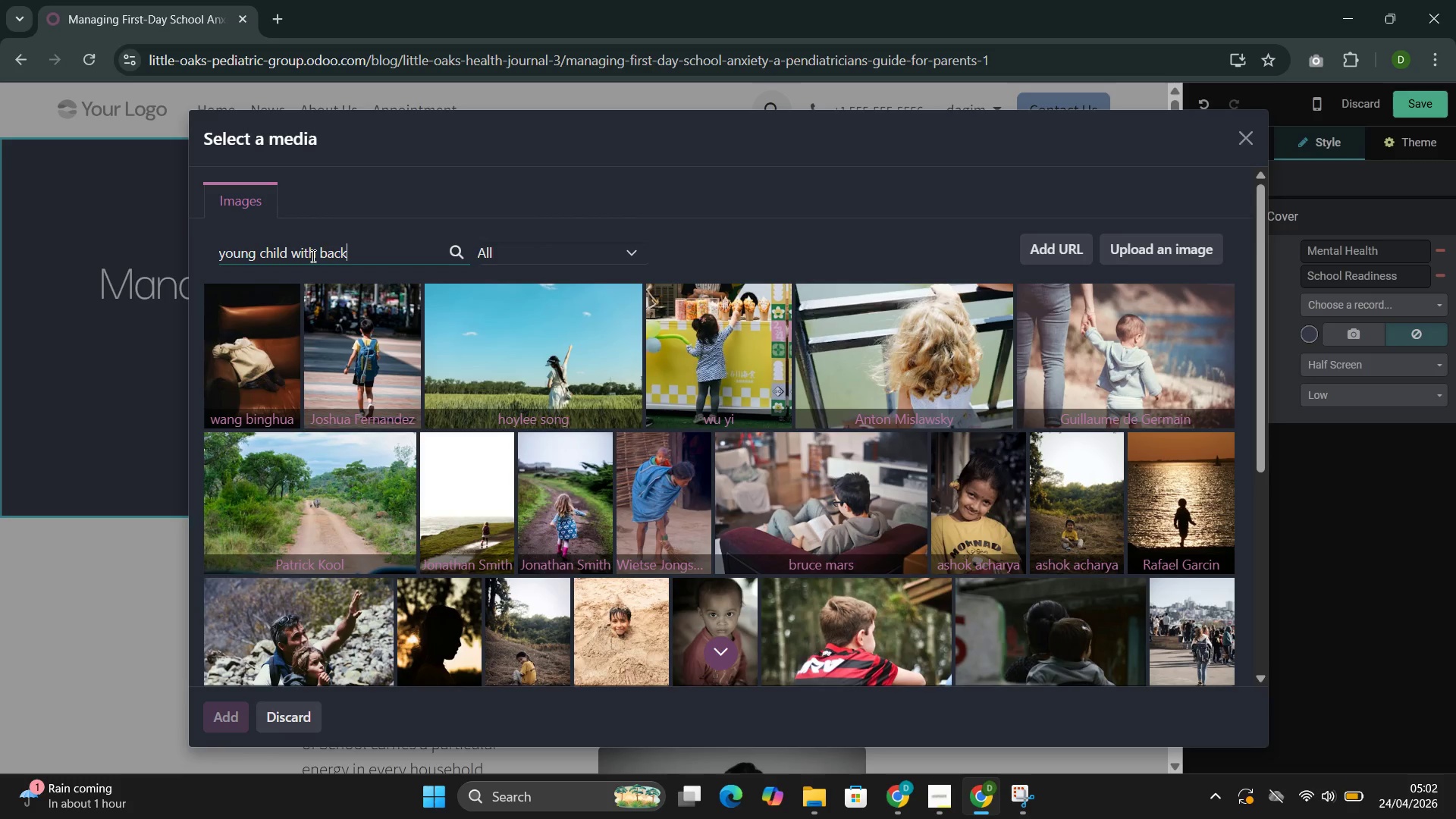 
wait(7.78)
 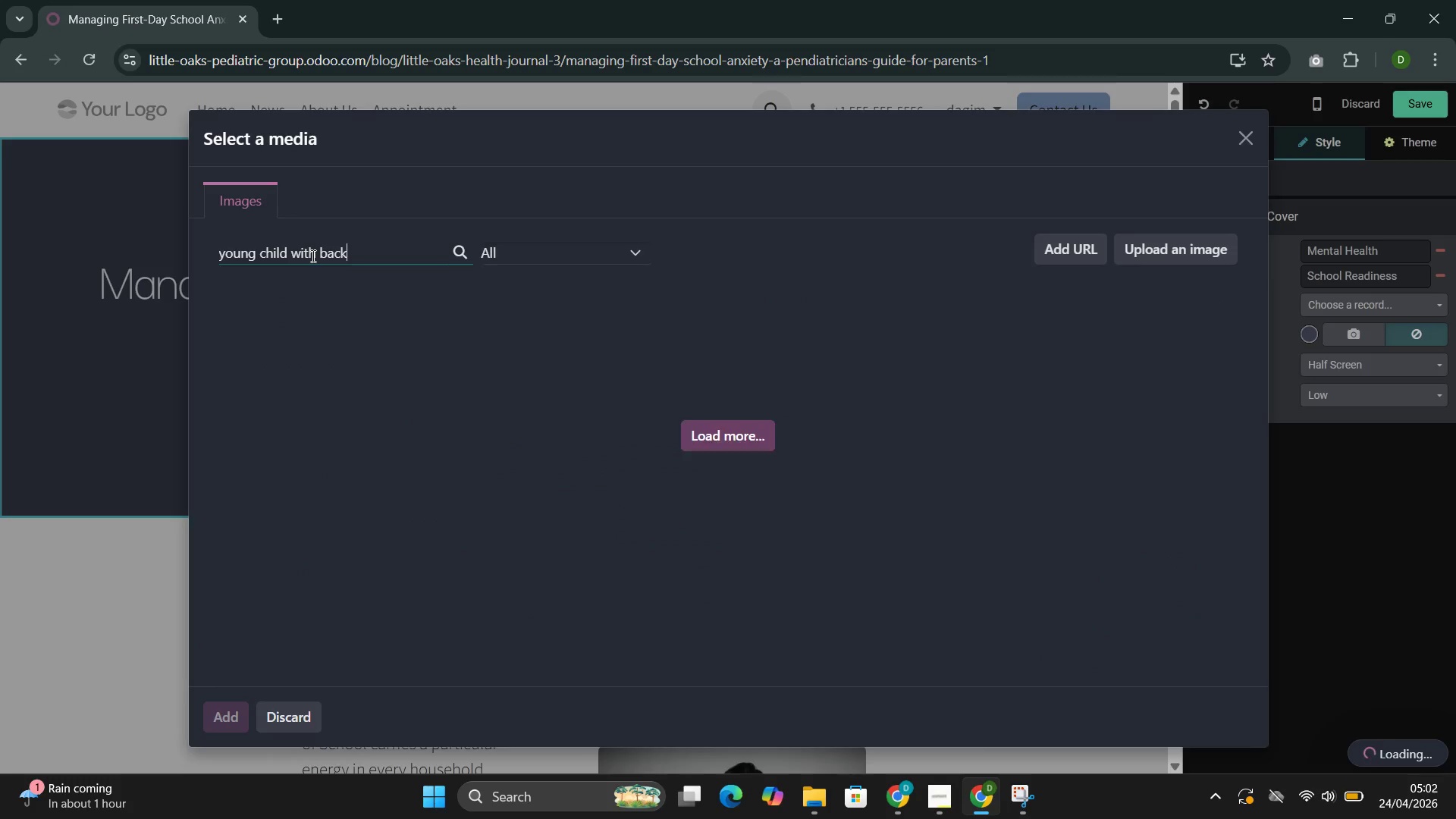 
type(pack)
 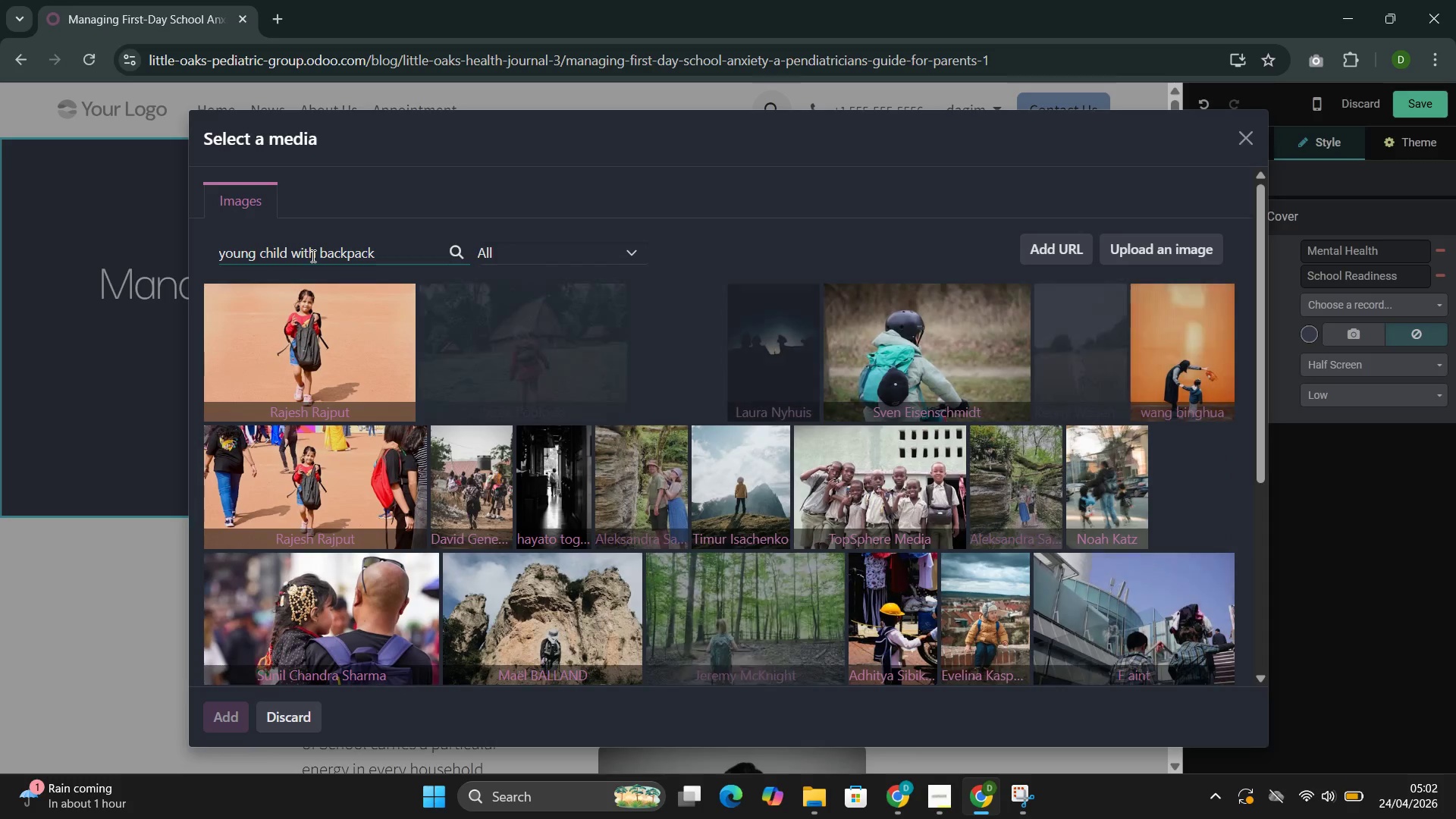 
wait(9.24)
 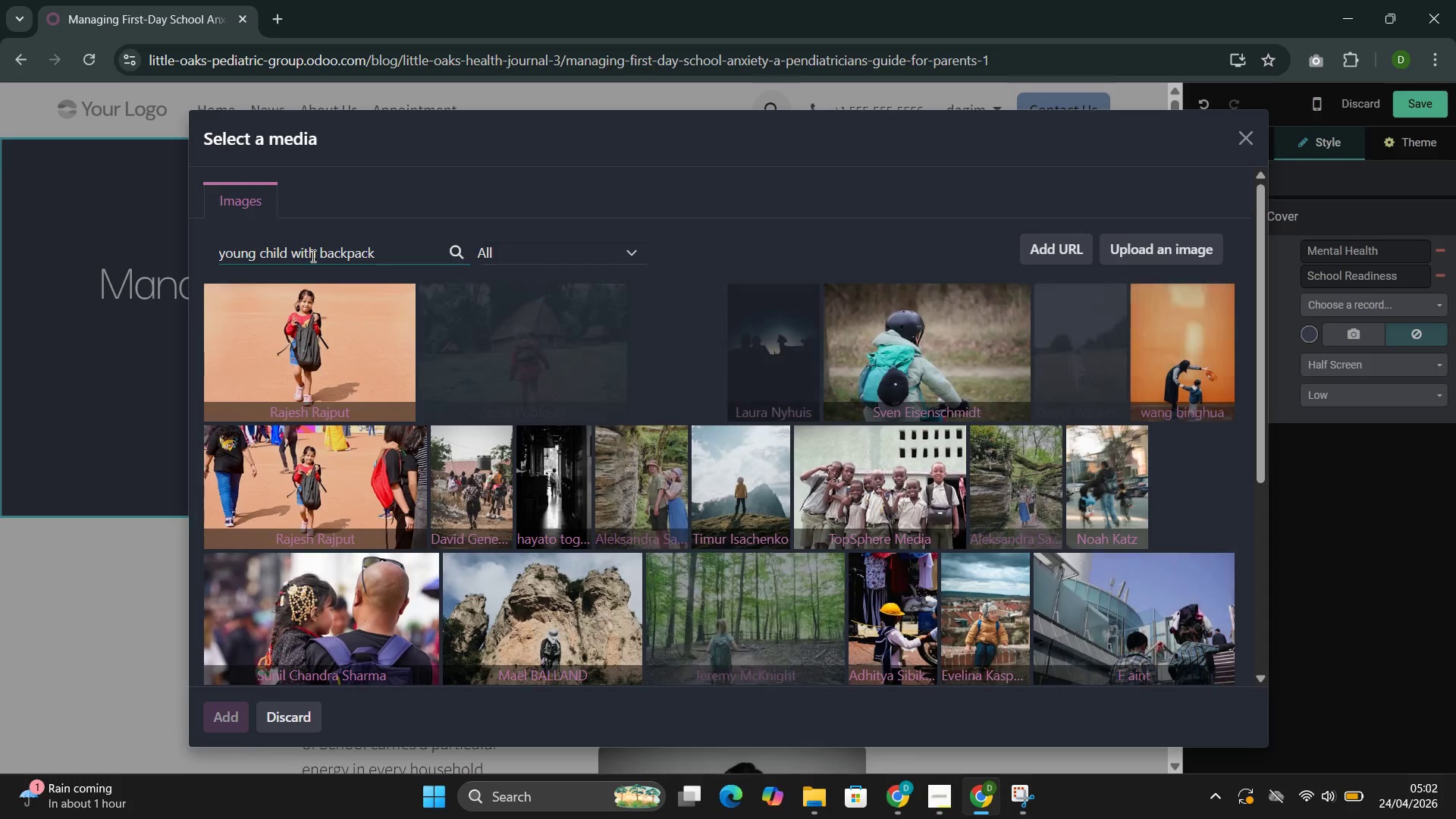 
key(Space)
 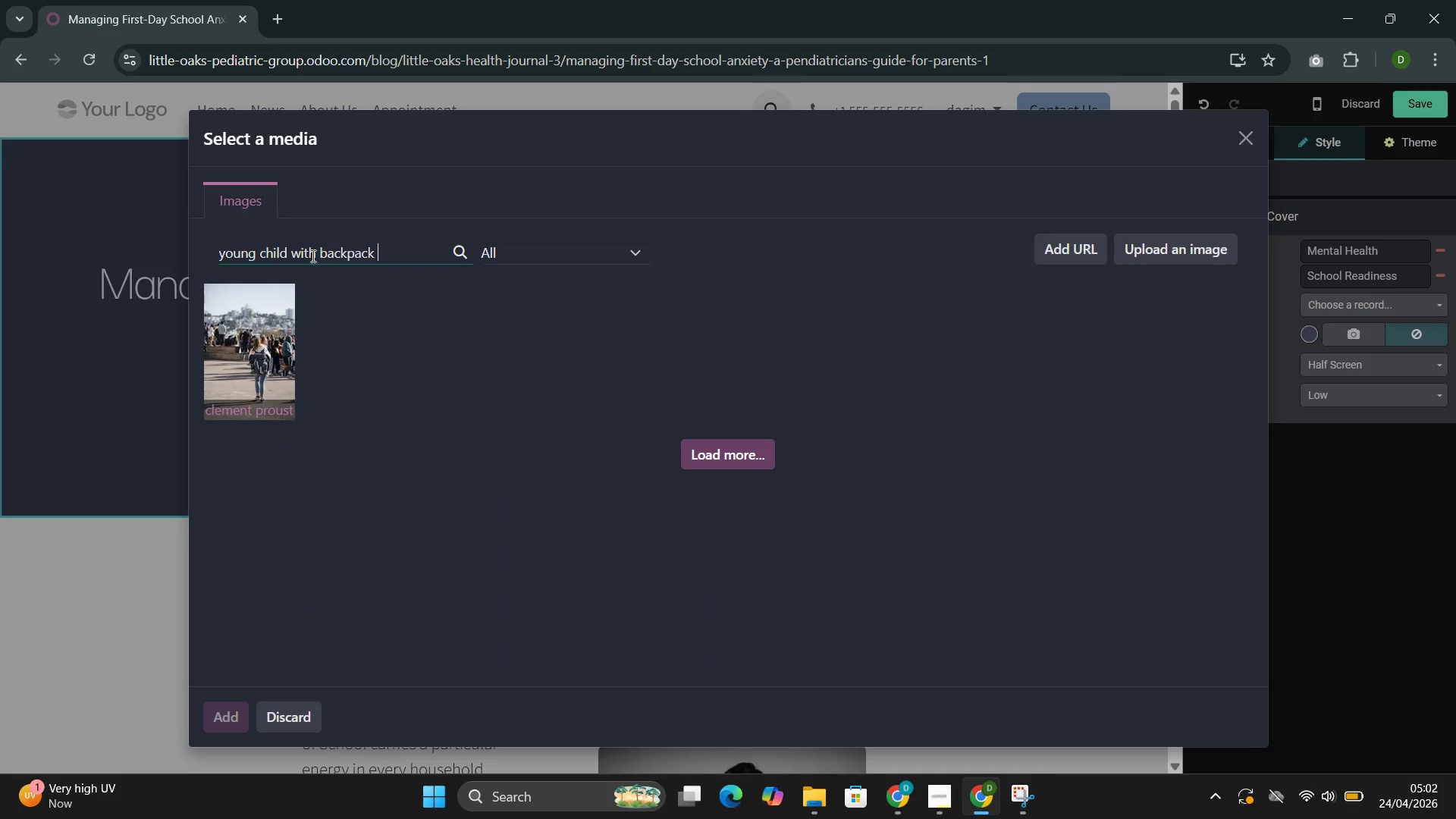 
wait(10.58)
 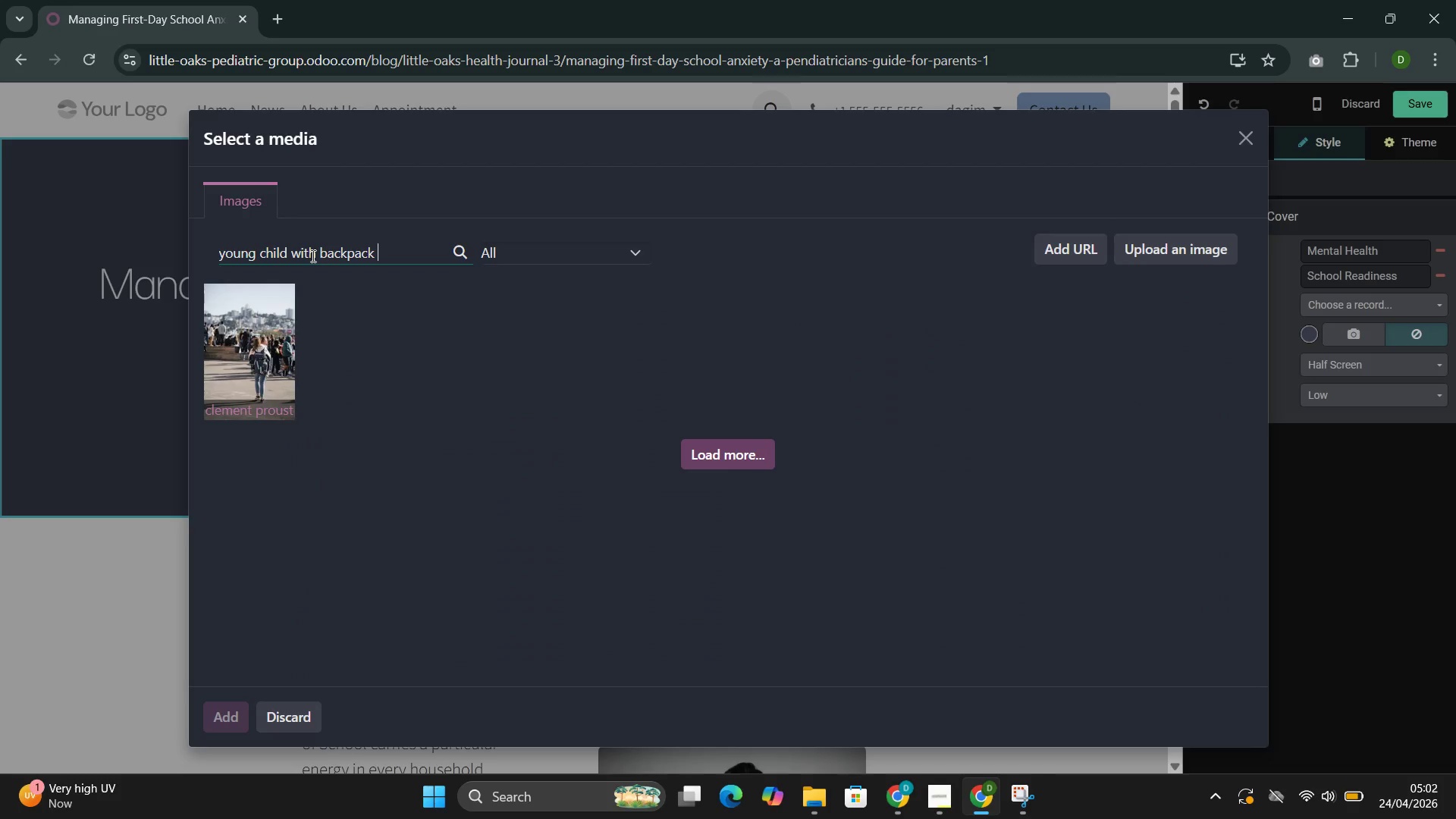 
type(standing )
 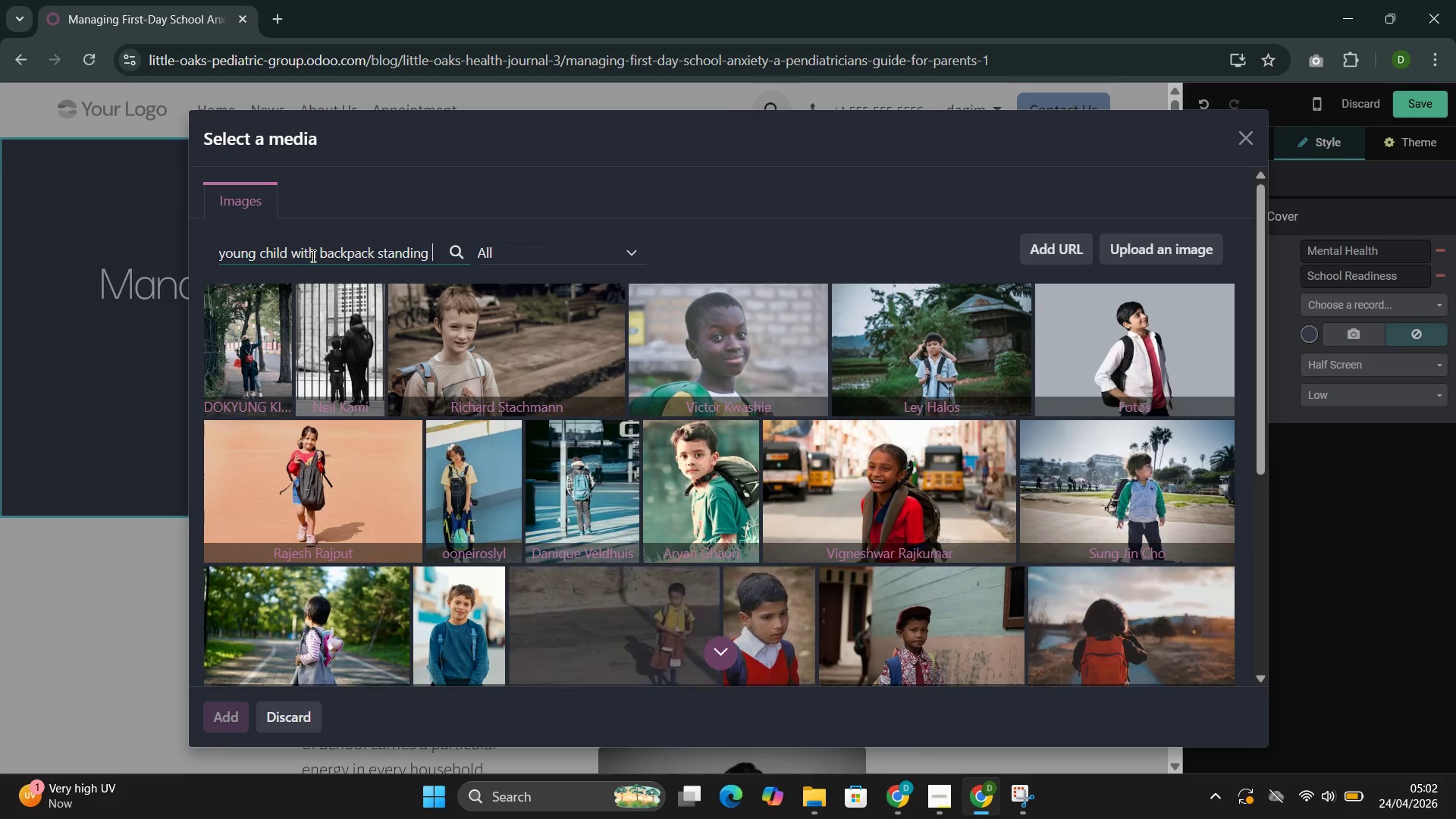 
wait(9.94)
 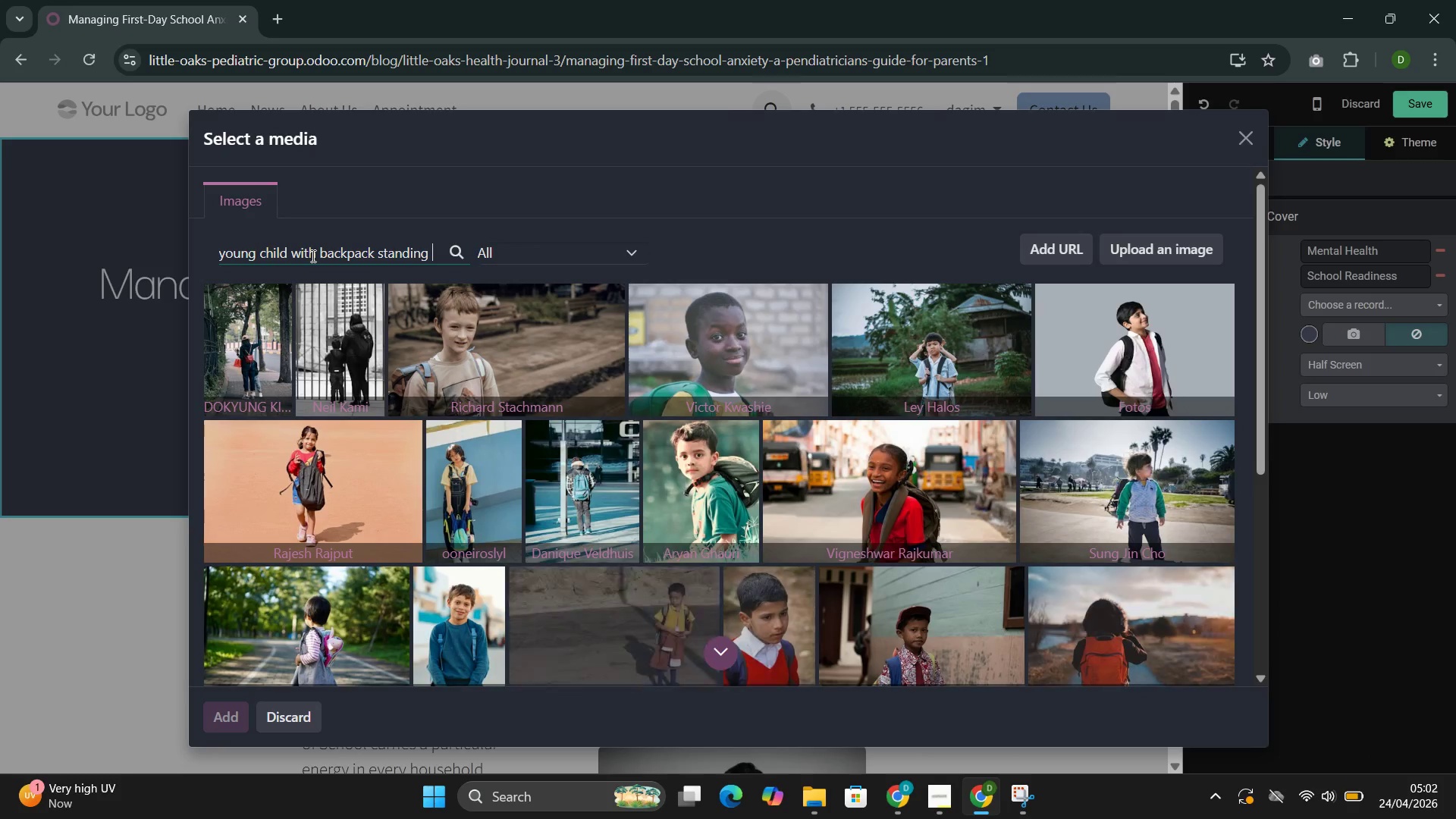 
left_click([290, 255])
 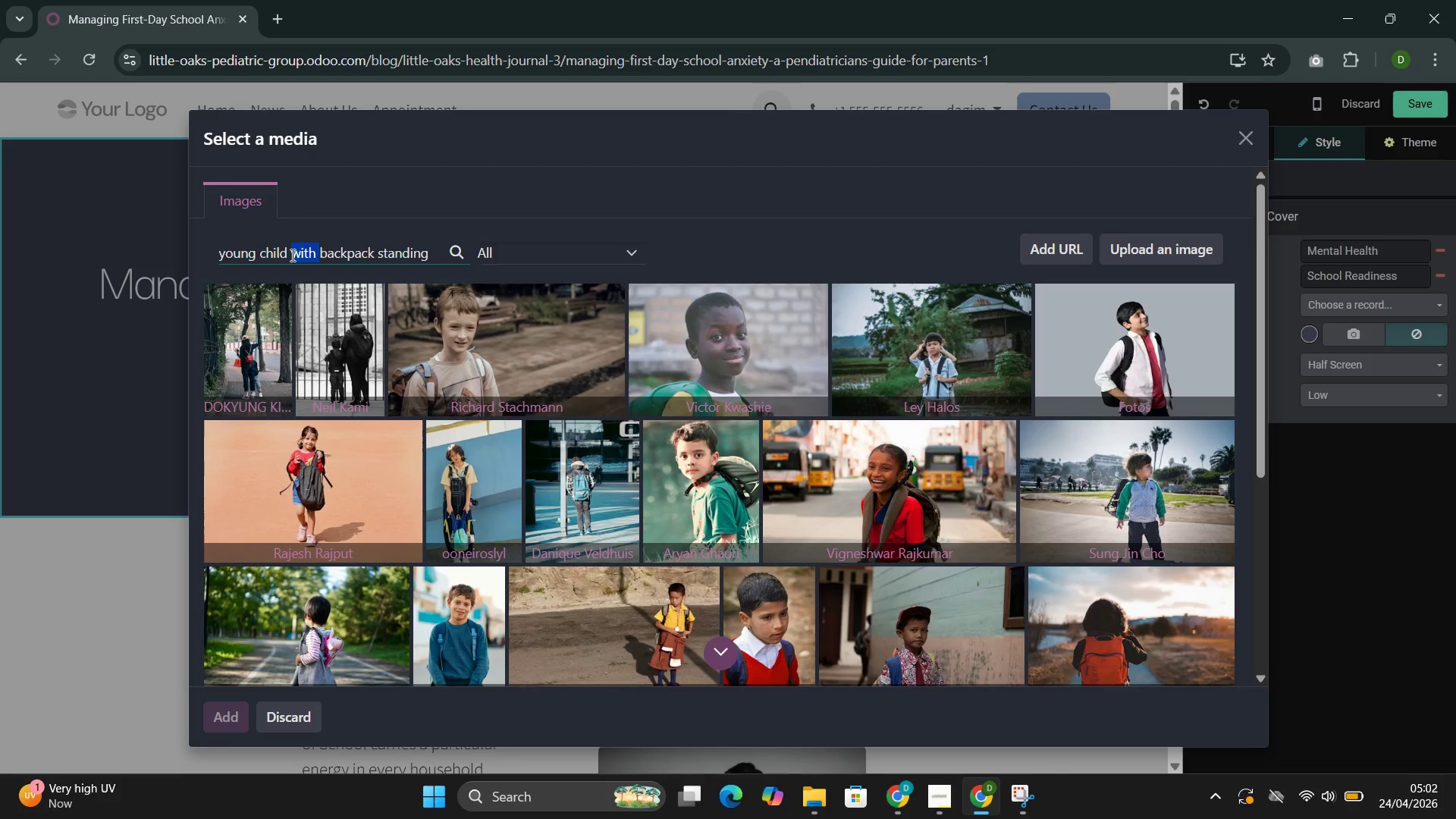 
triple_click([291, 255])
 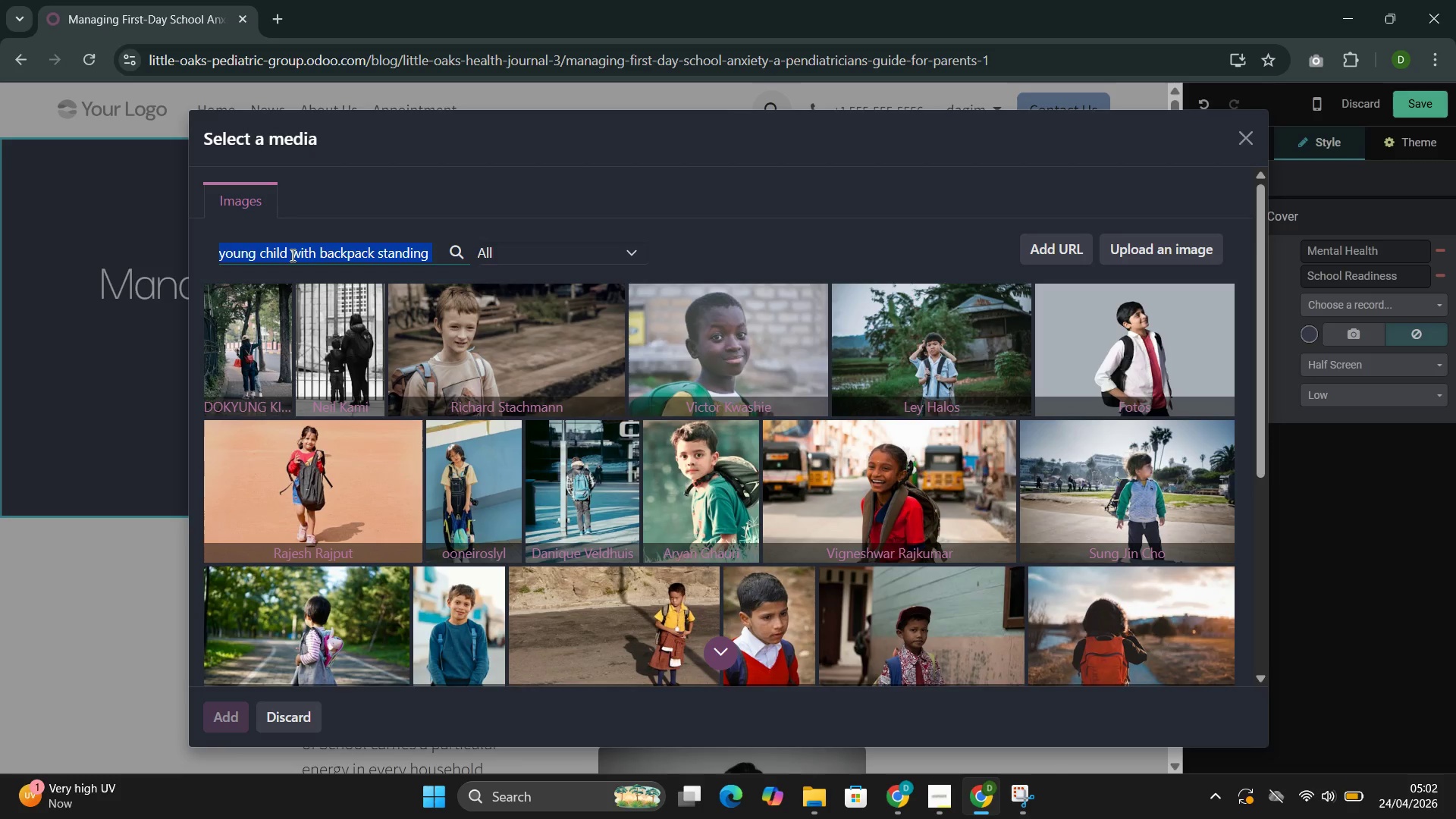 
triple_click([291, 255])
 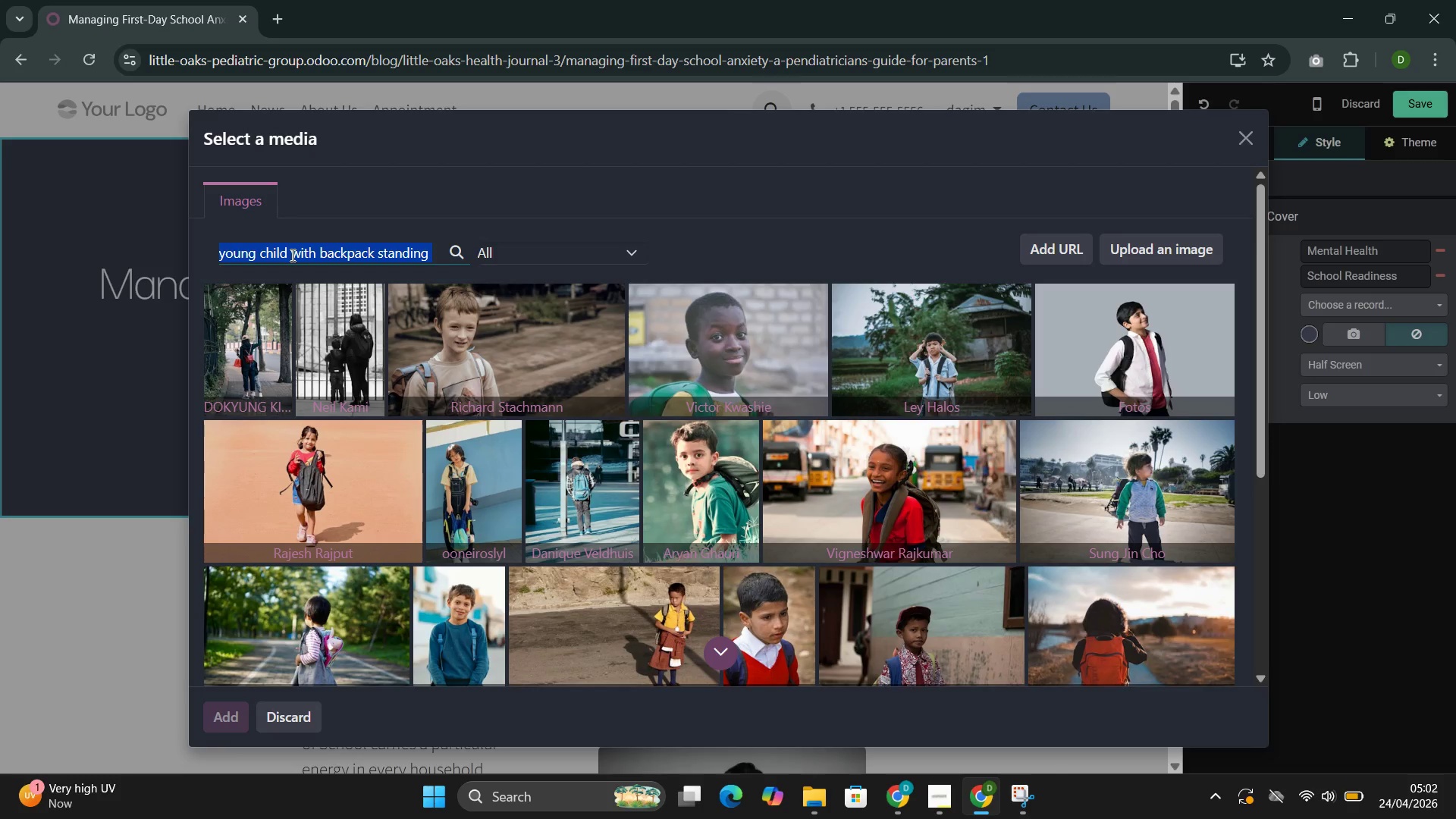 
key(Control+C)
 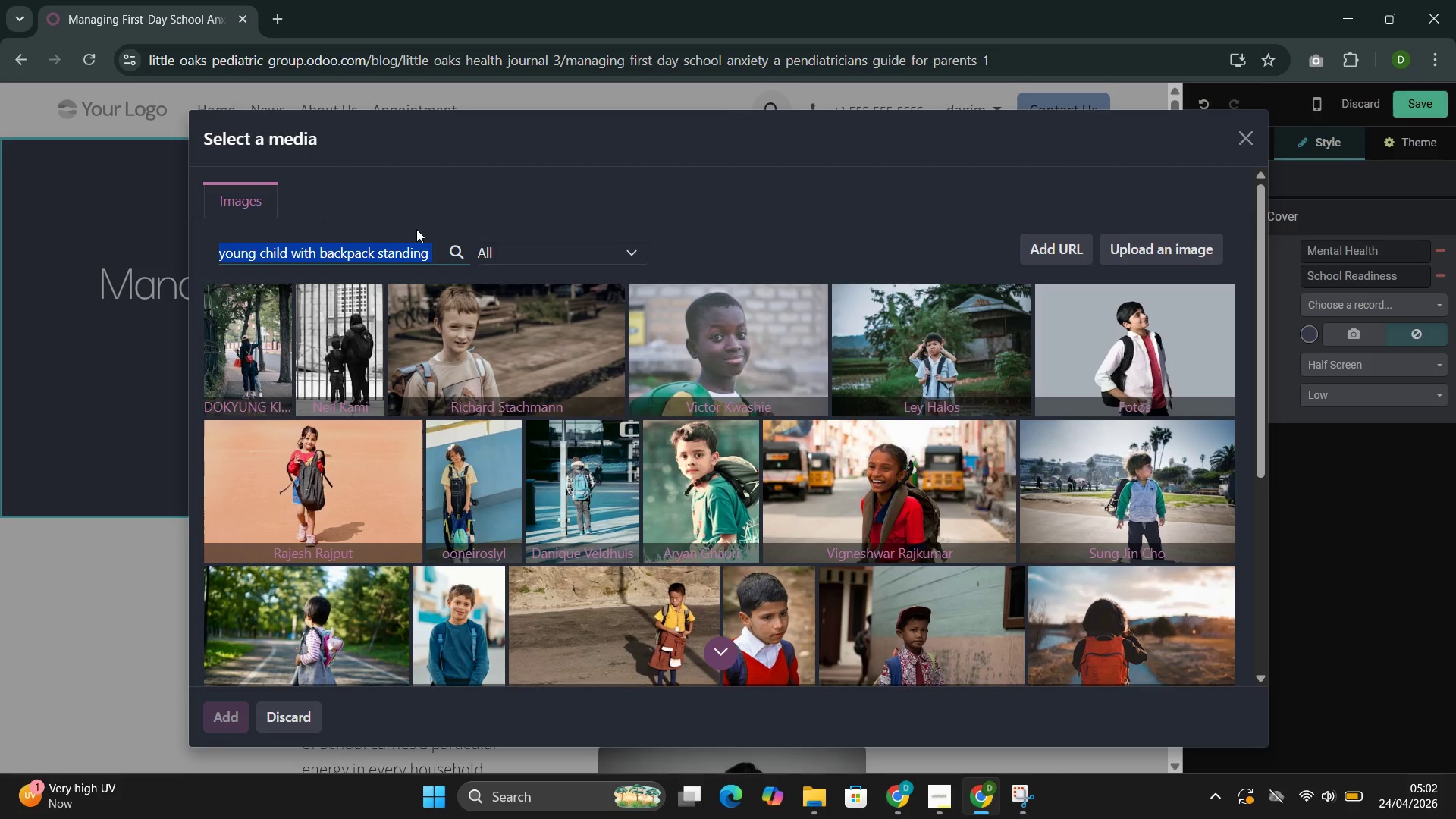 
key(Control+C)
 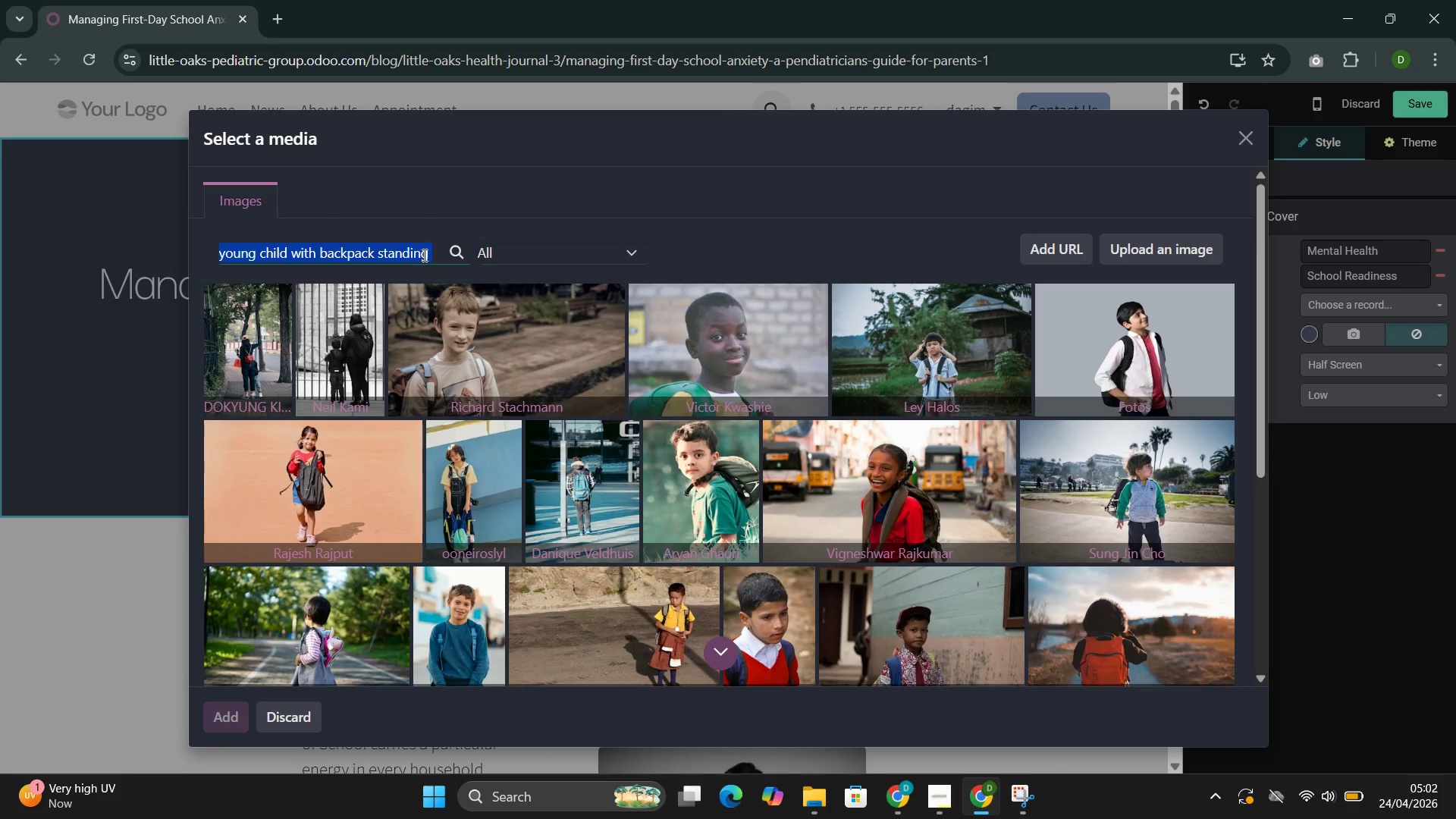 
left_click([431, 255])
 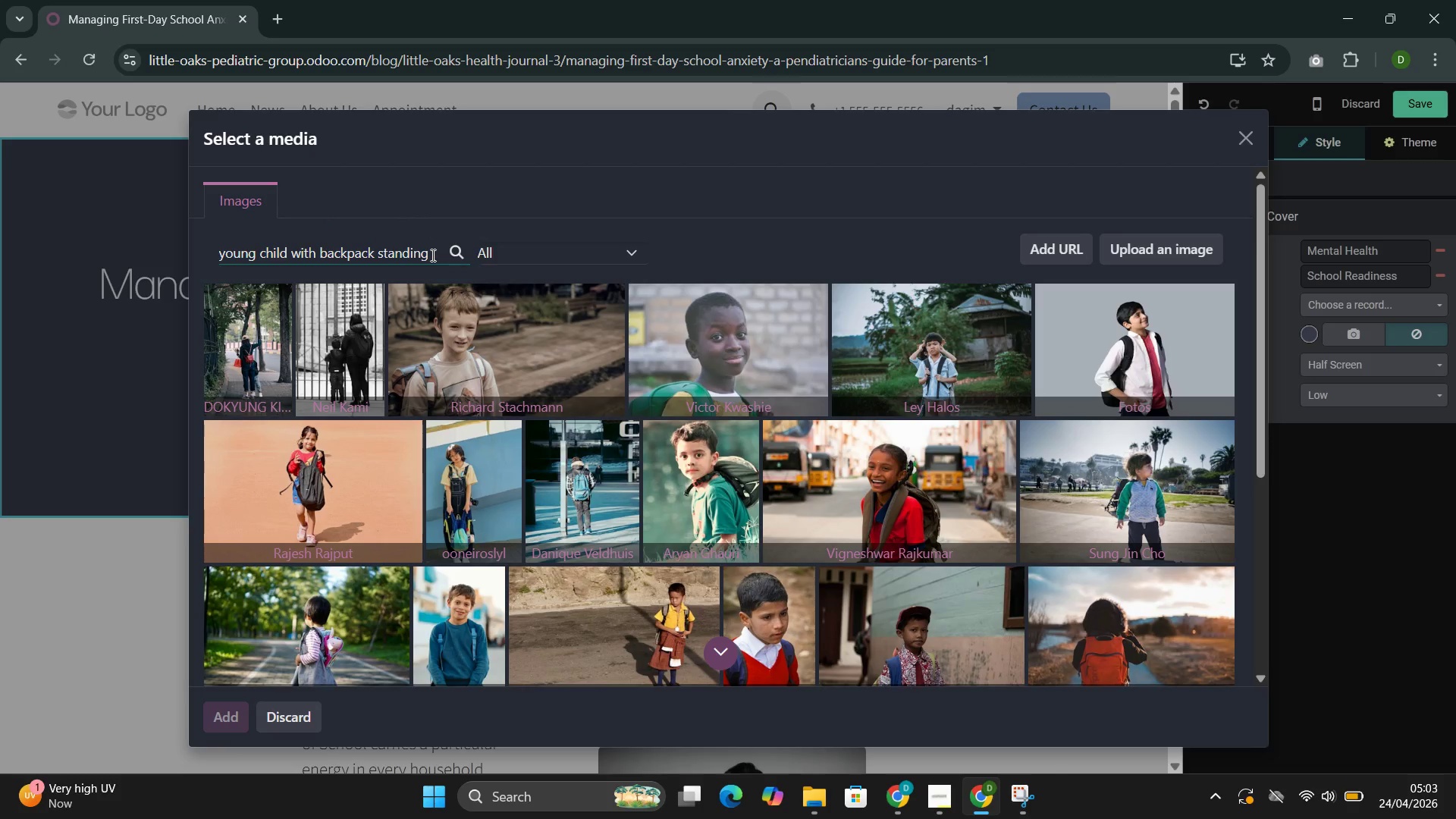 
type(at)
 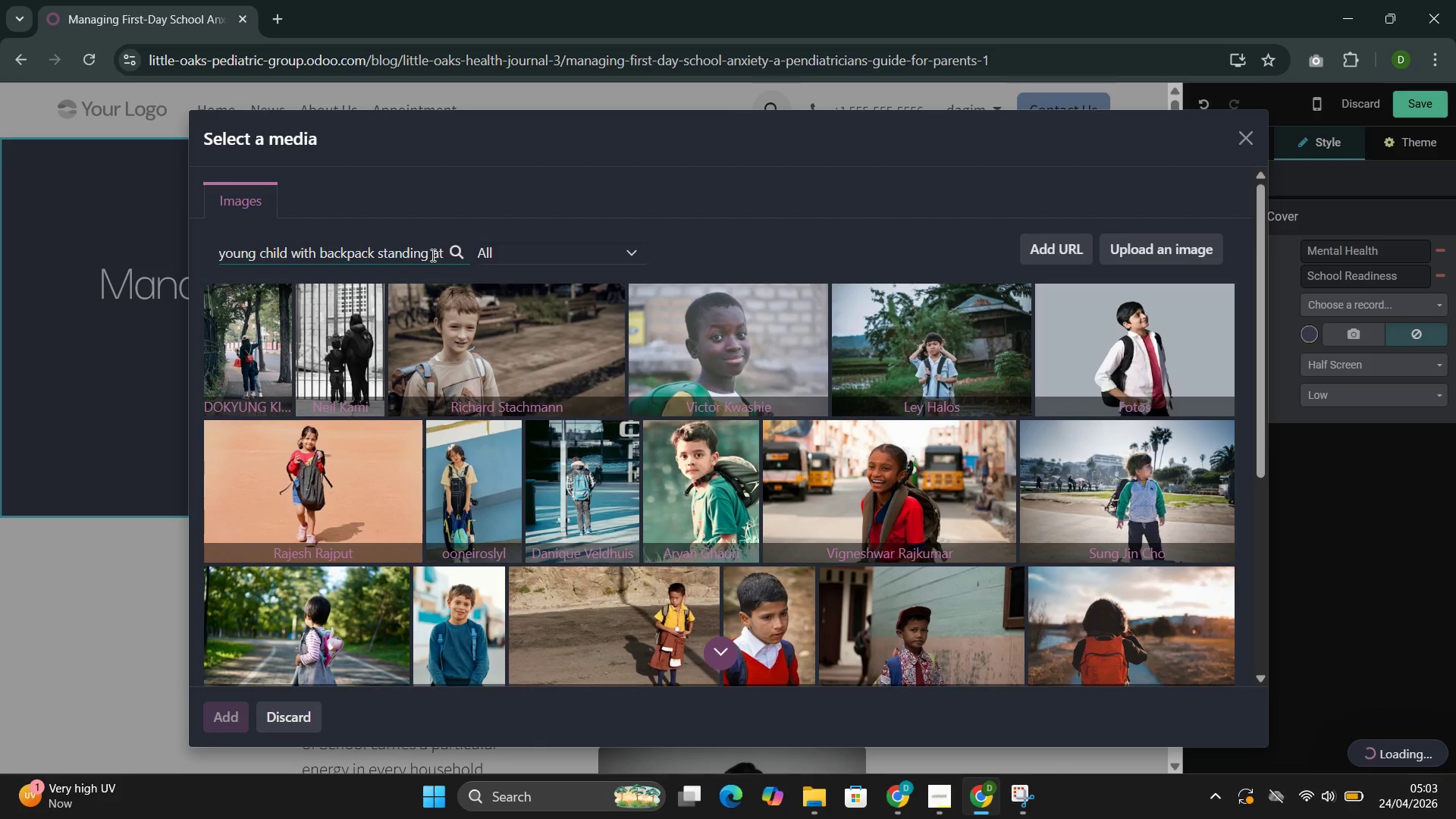 
type( front )
 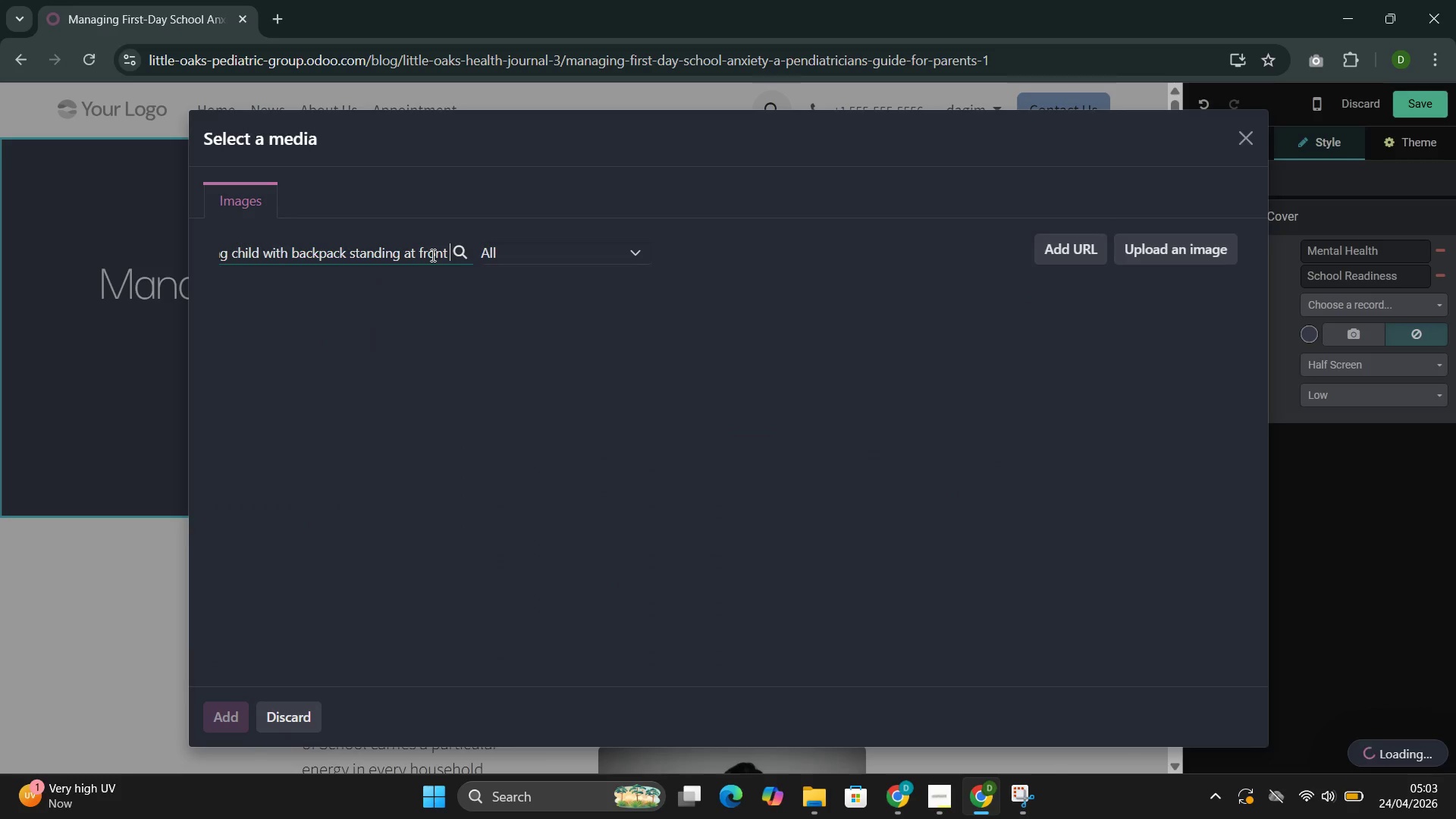 
type(door)
 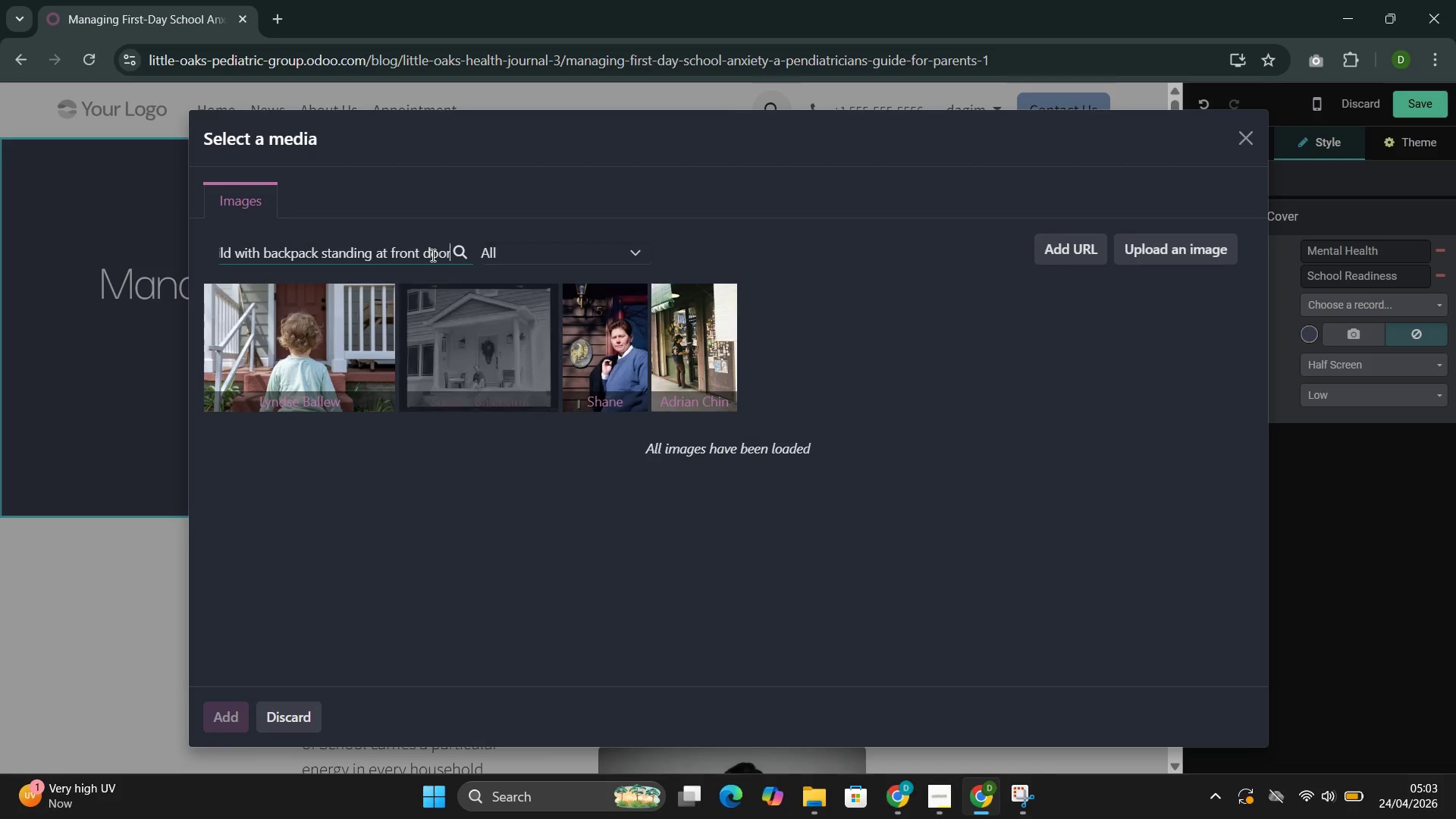 
wait(9.41)
 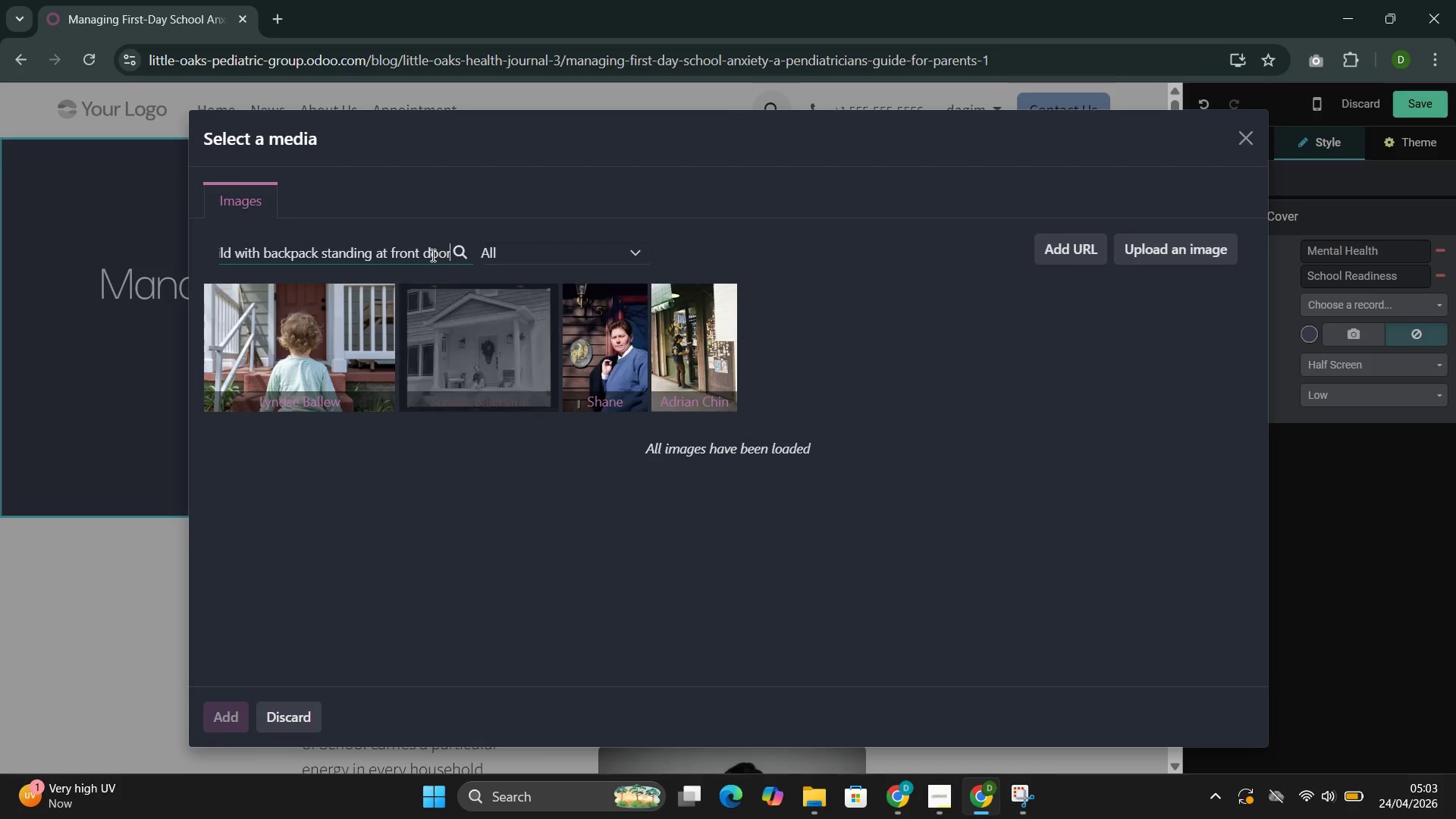 
key(Backspace)
 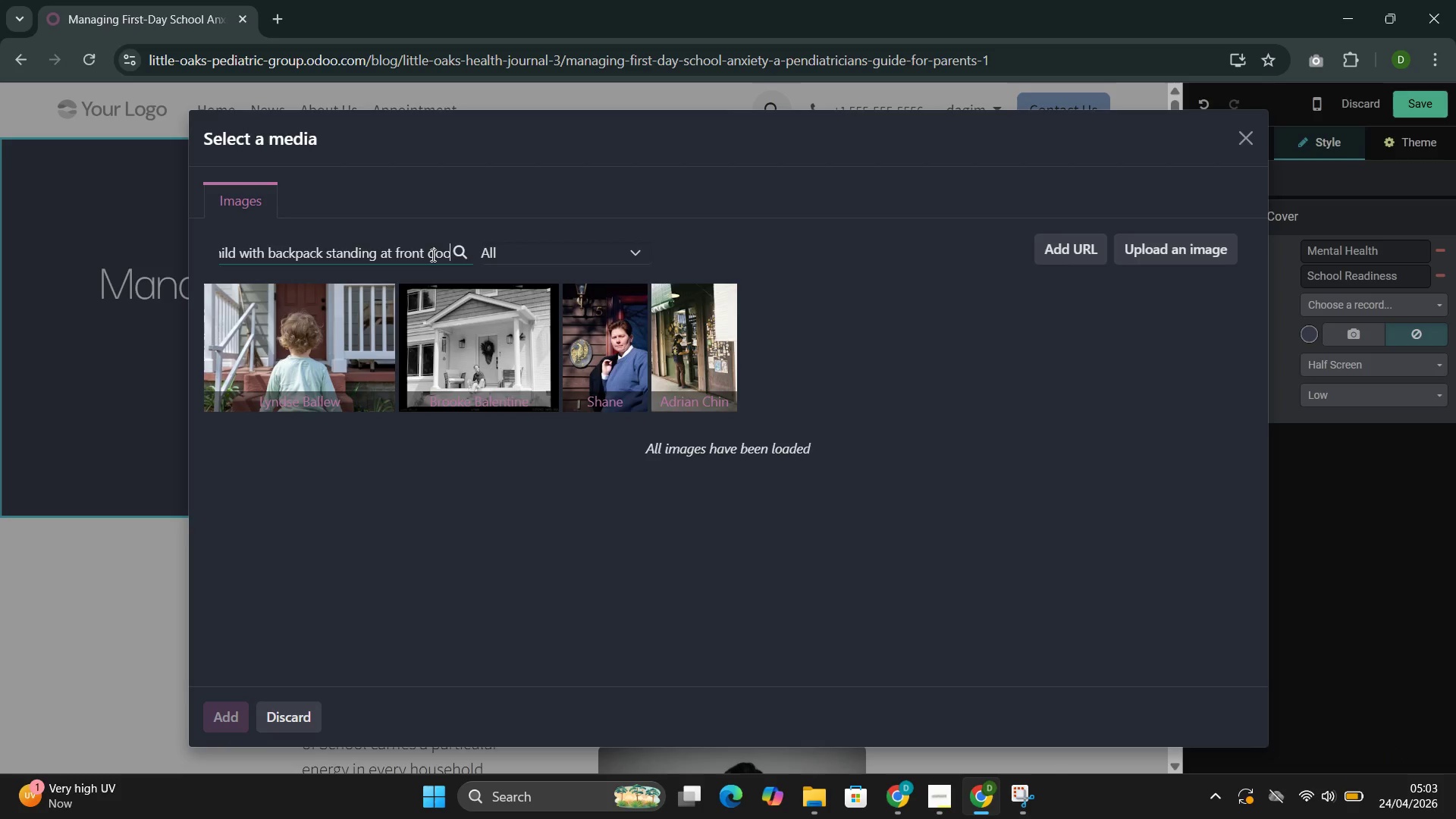 
key(Backspace)
 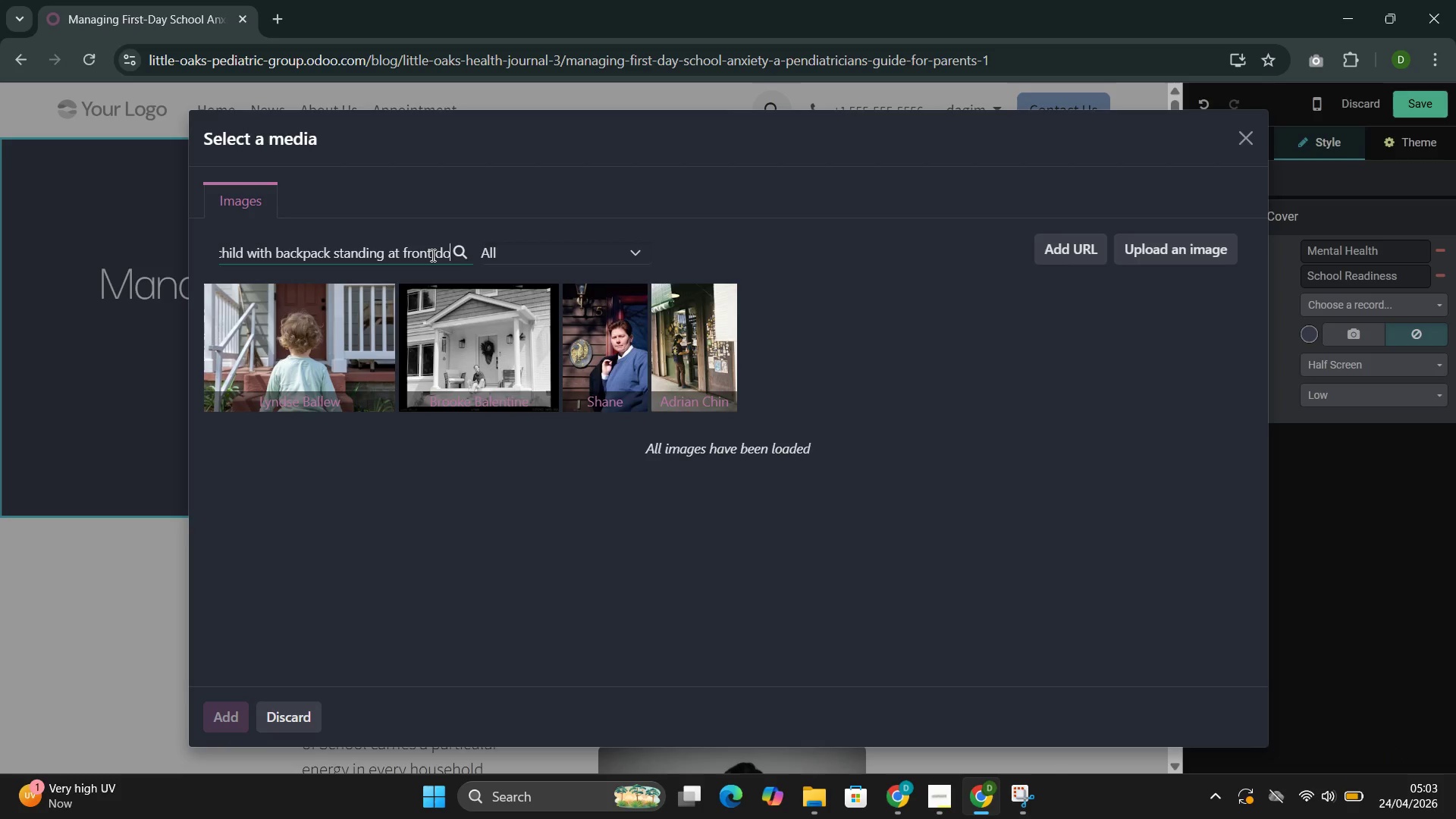 
key(Backspace)
 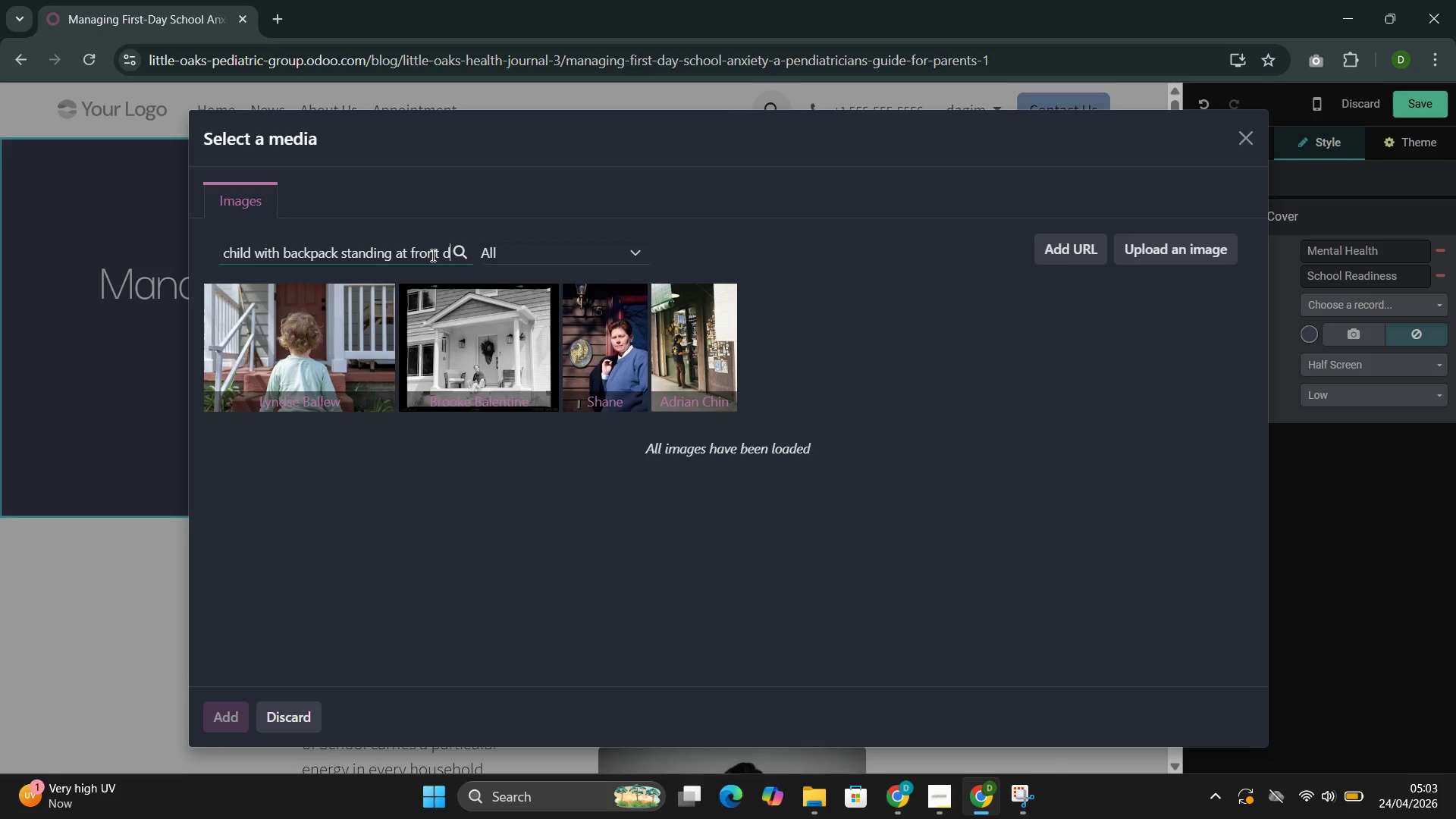 
key(Backspace)
 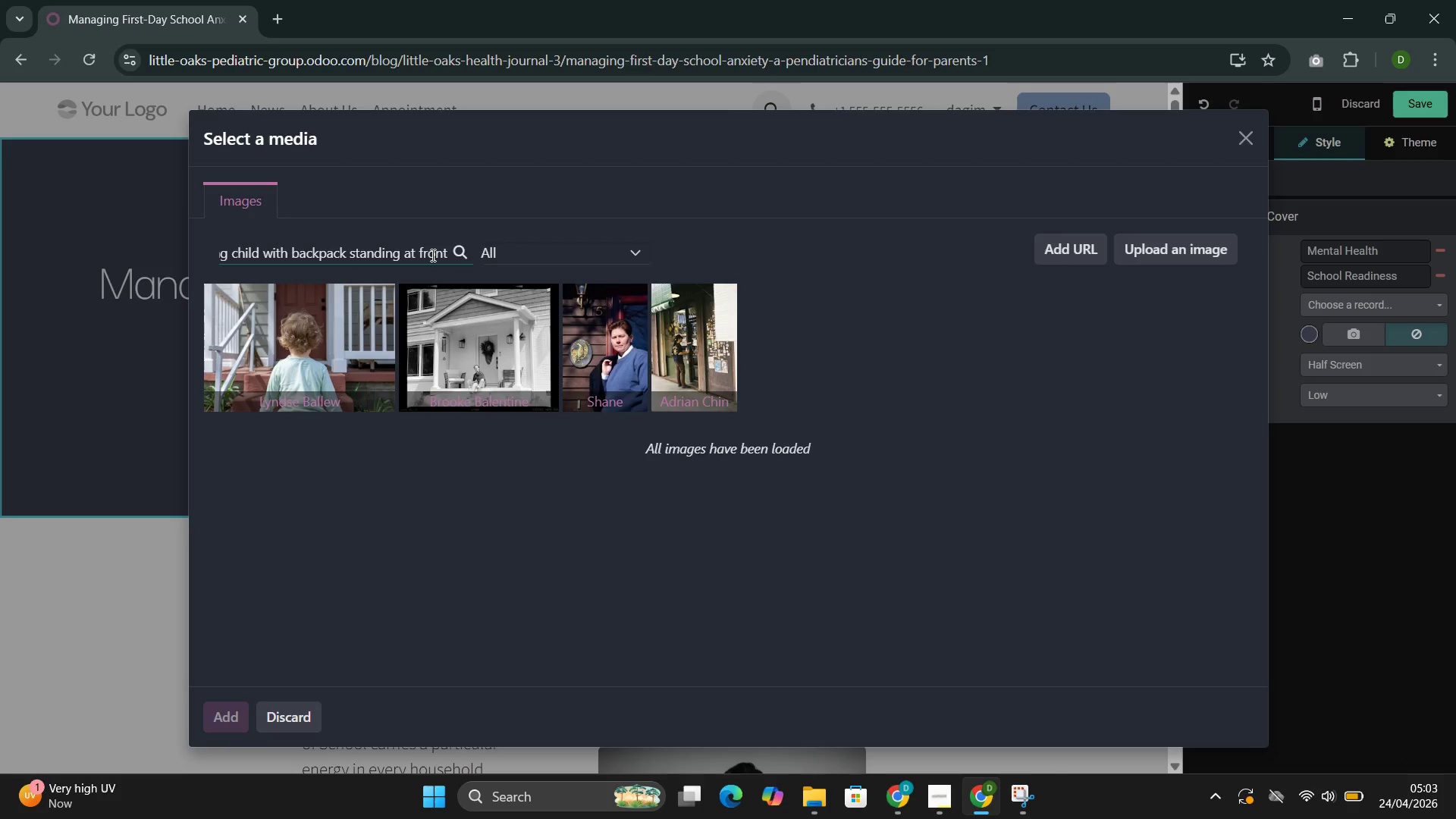 
key(Backspace)
 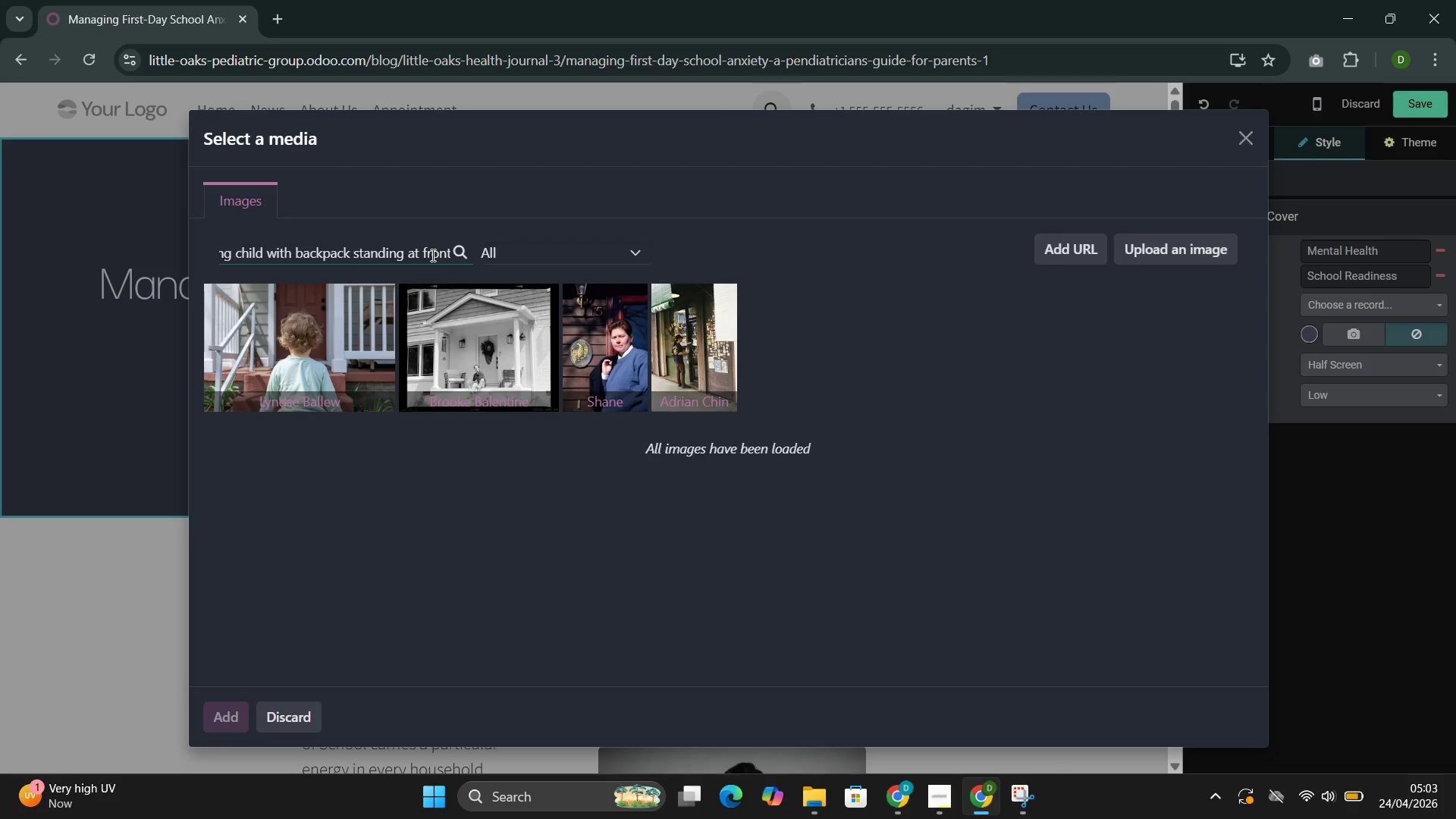 
key(Backspace)
 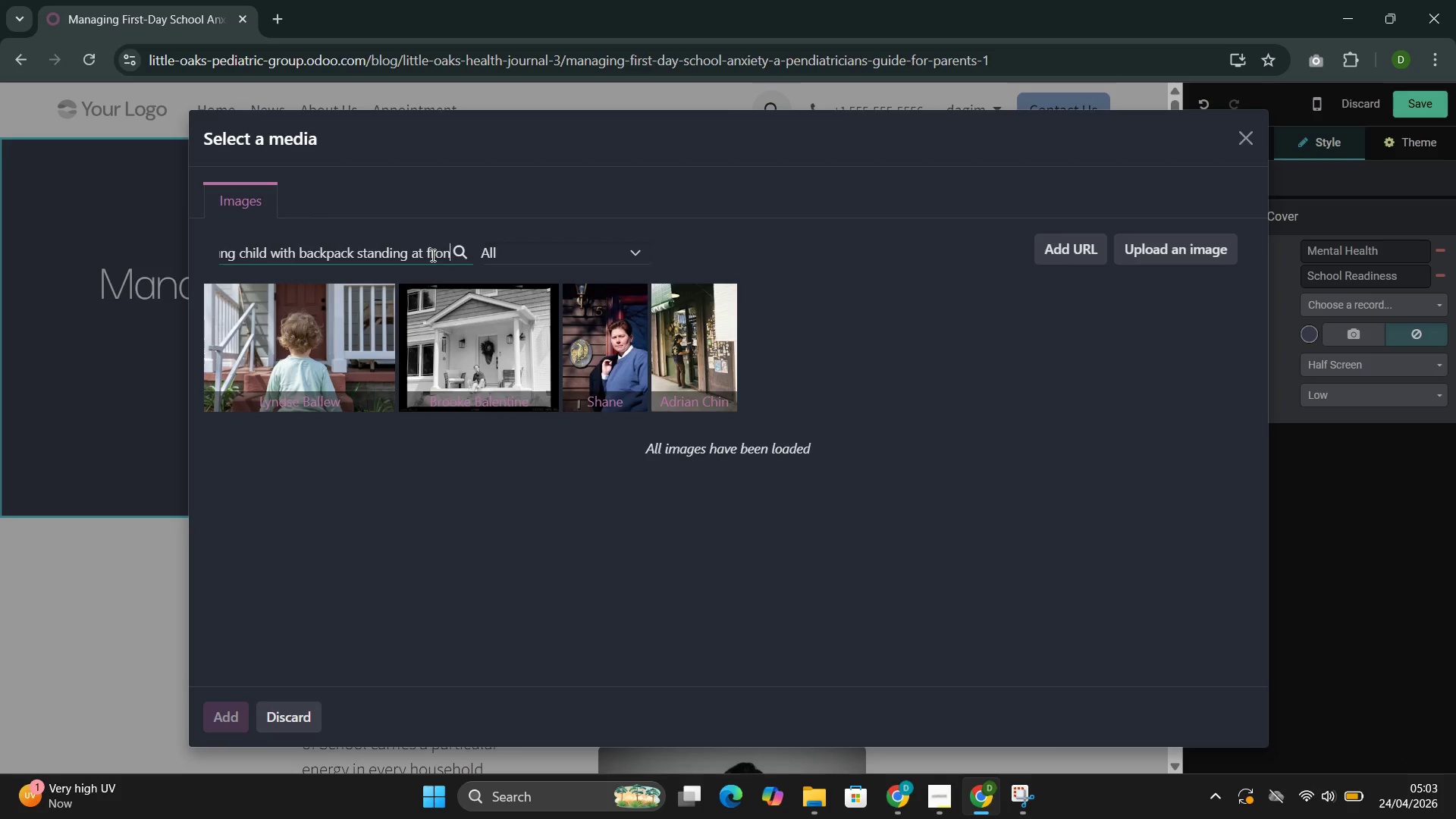 
key(Backspace)
 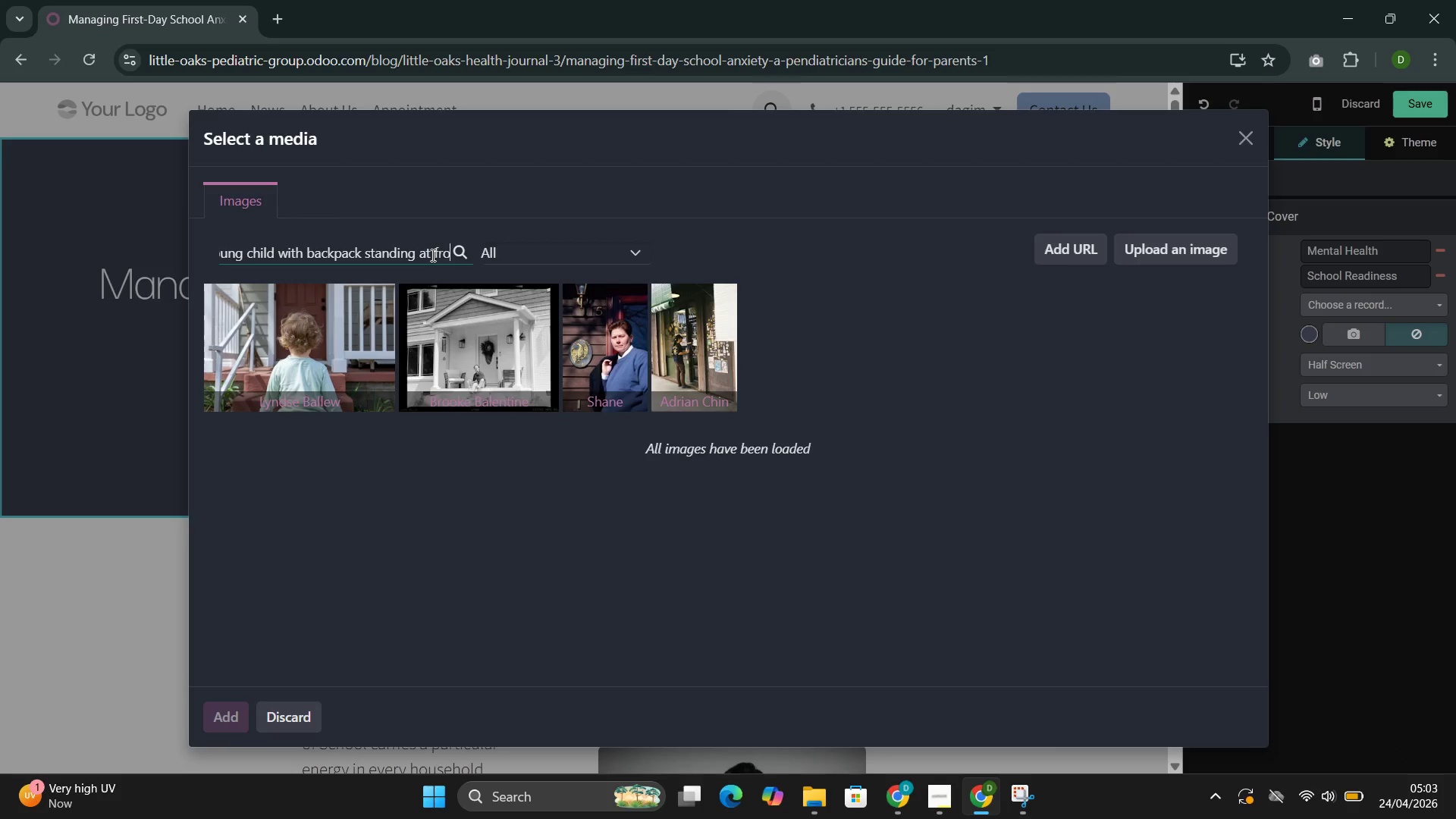 
key(Backspace)
 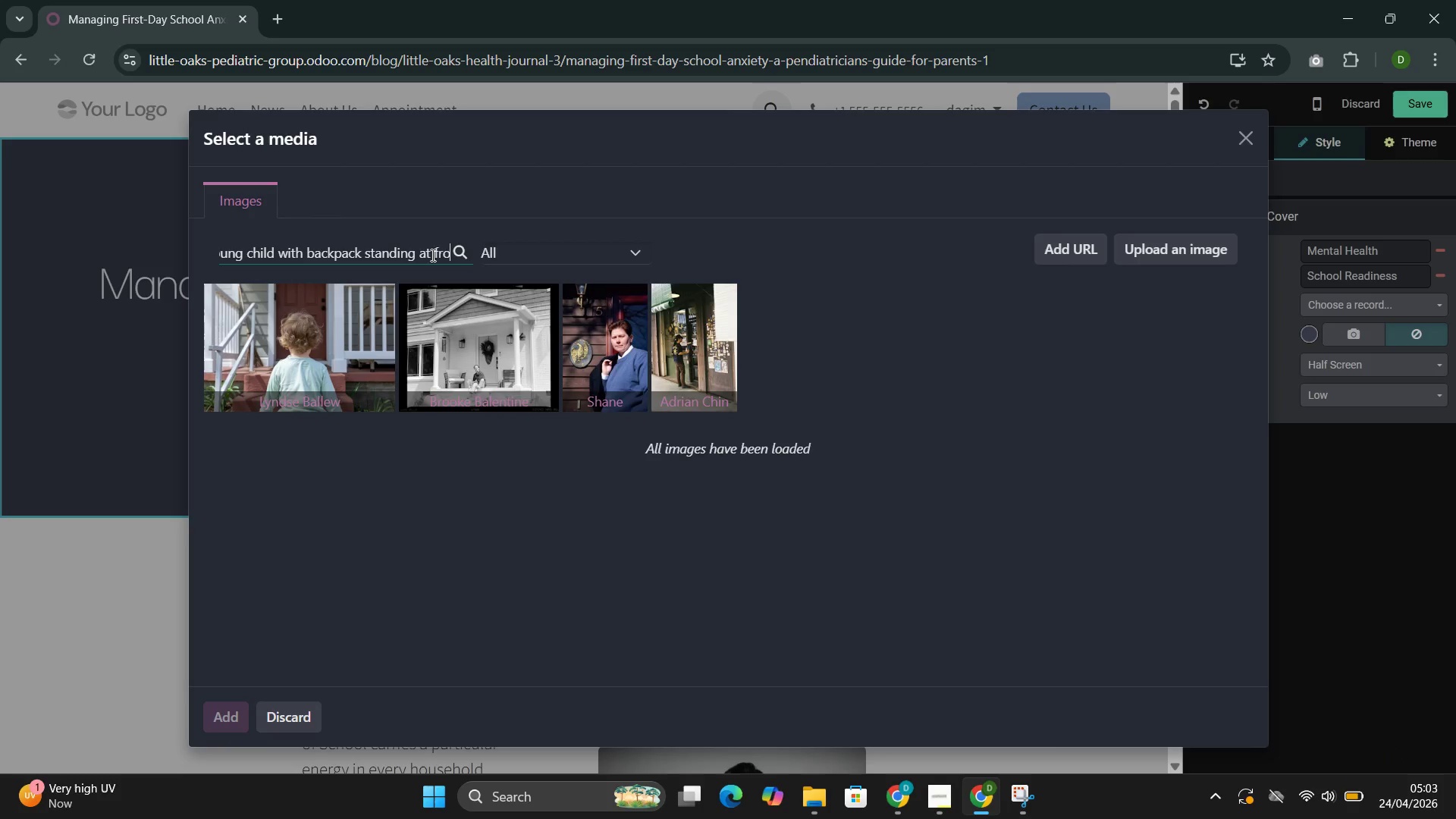 
key(Backspace)
 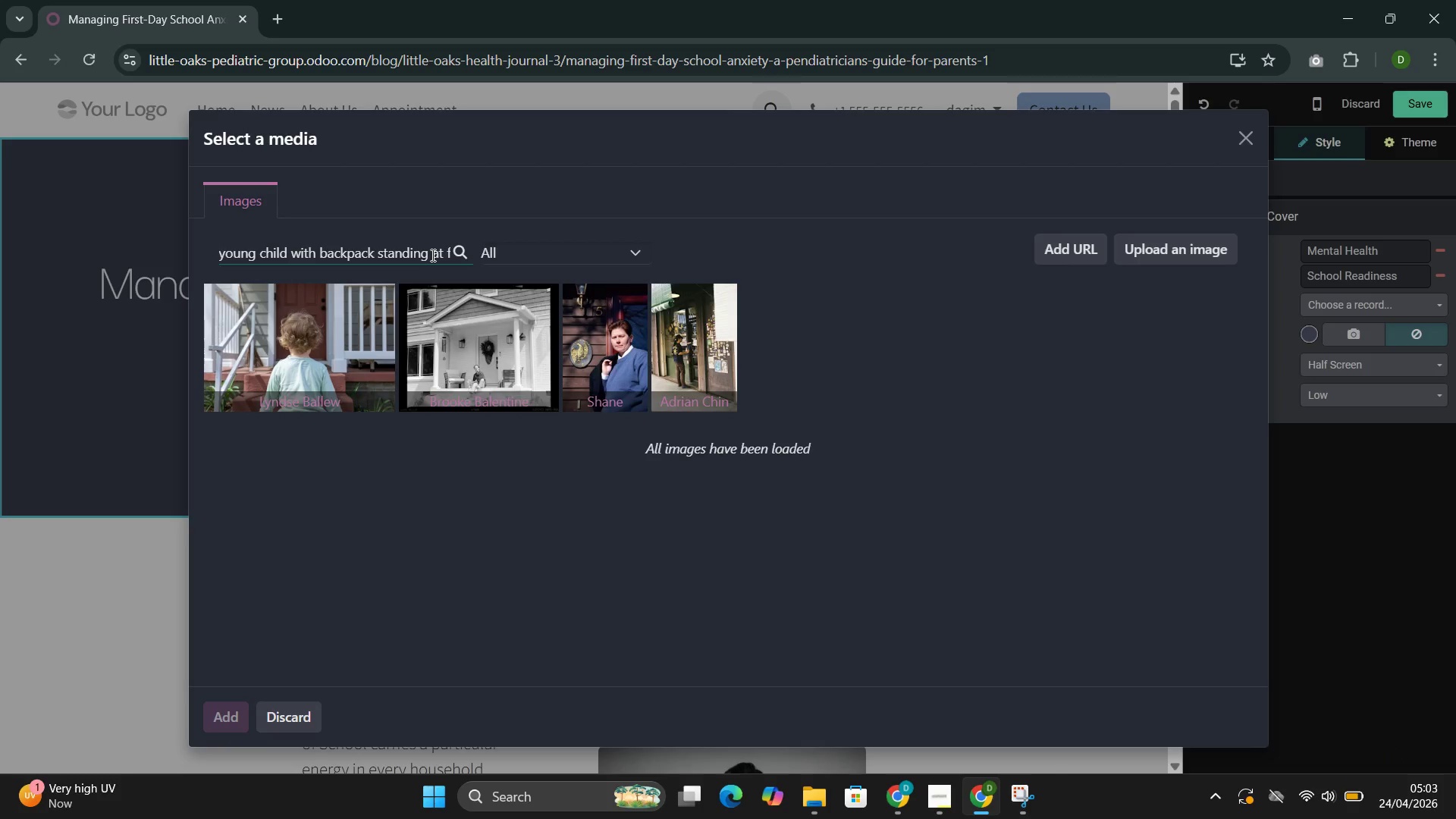 
key(Backspace)
 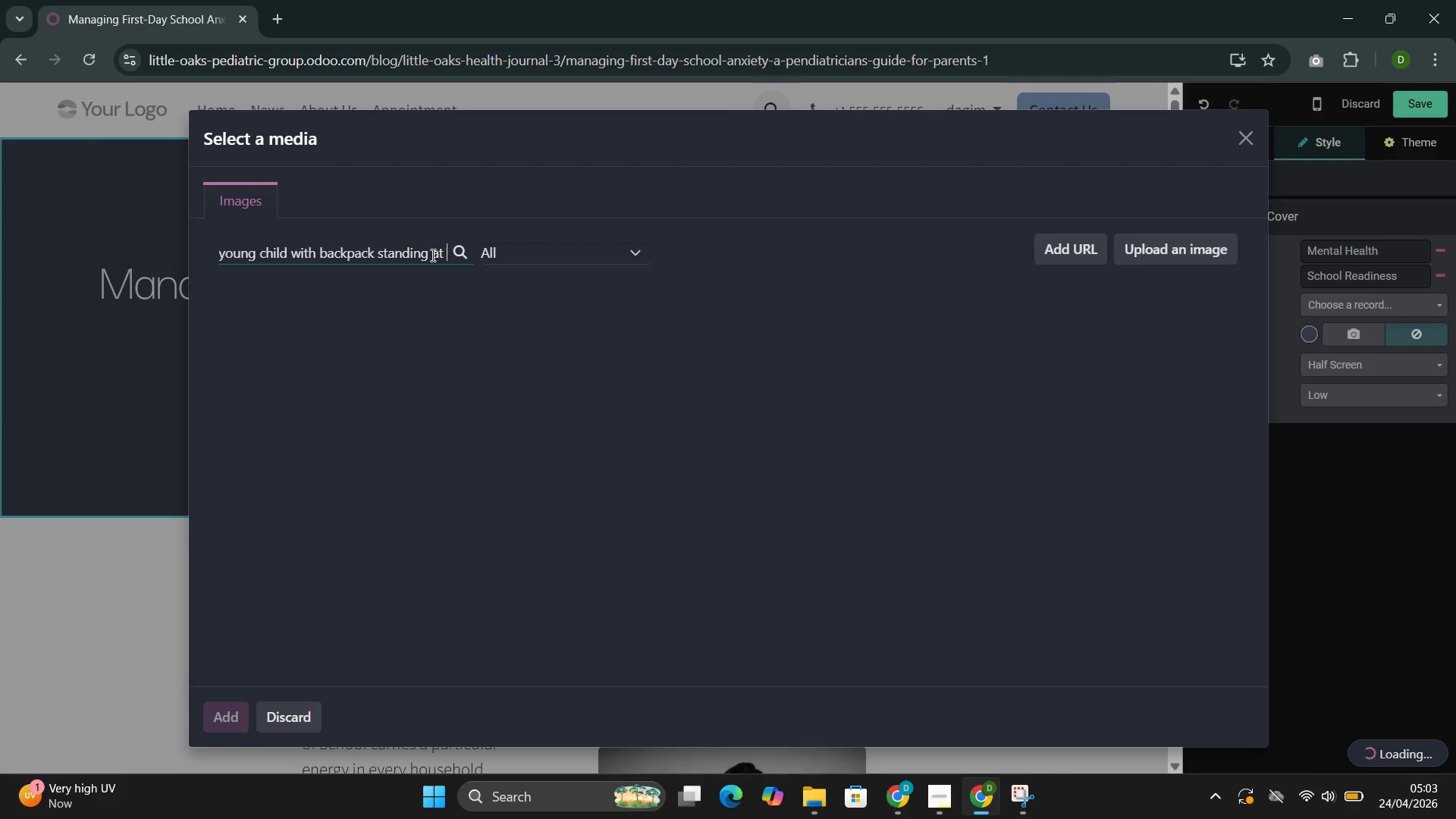 
key(Backspace)
 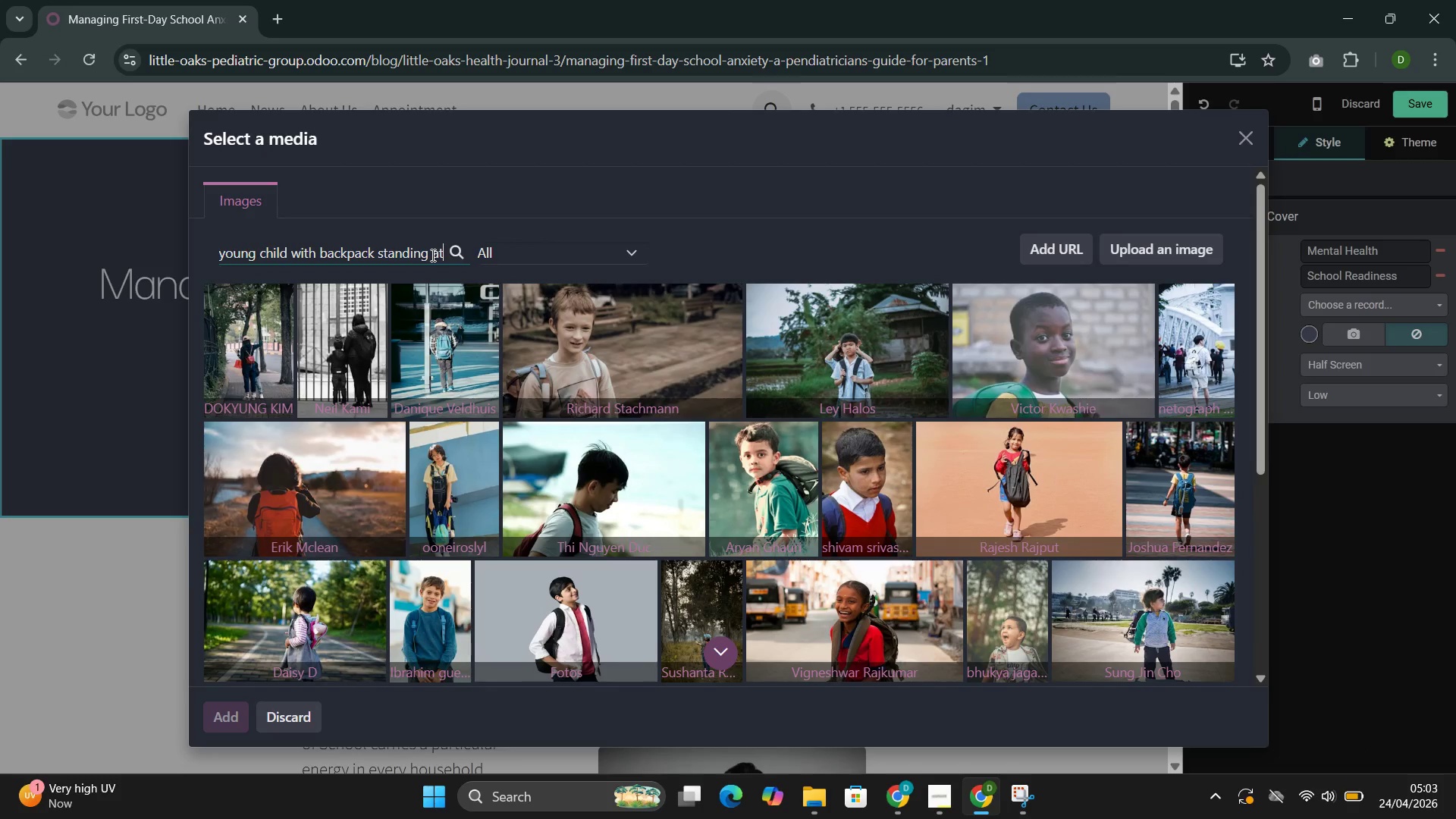 
wait(5.22)
 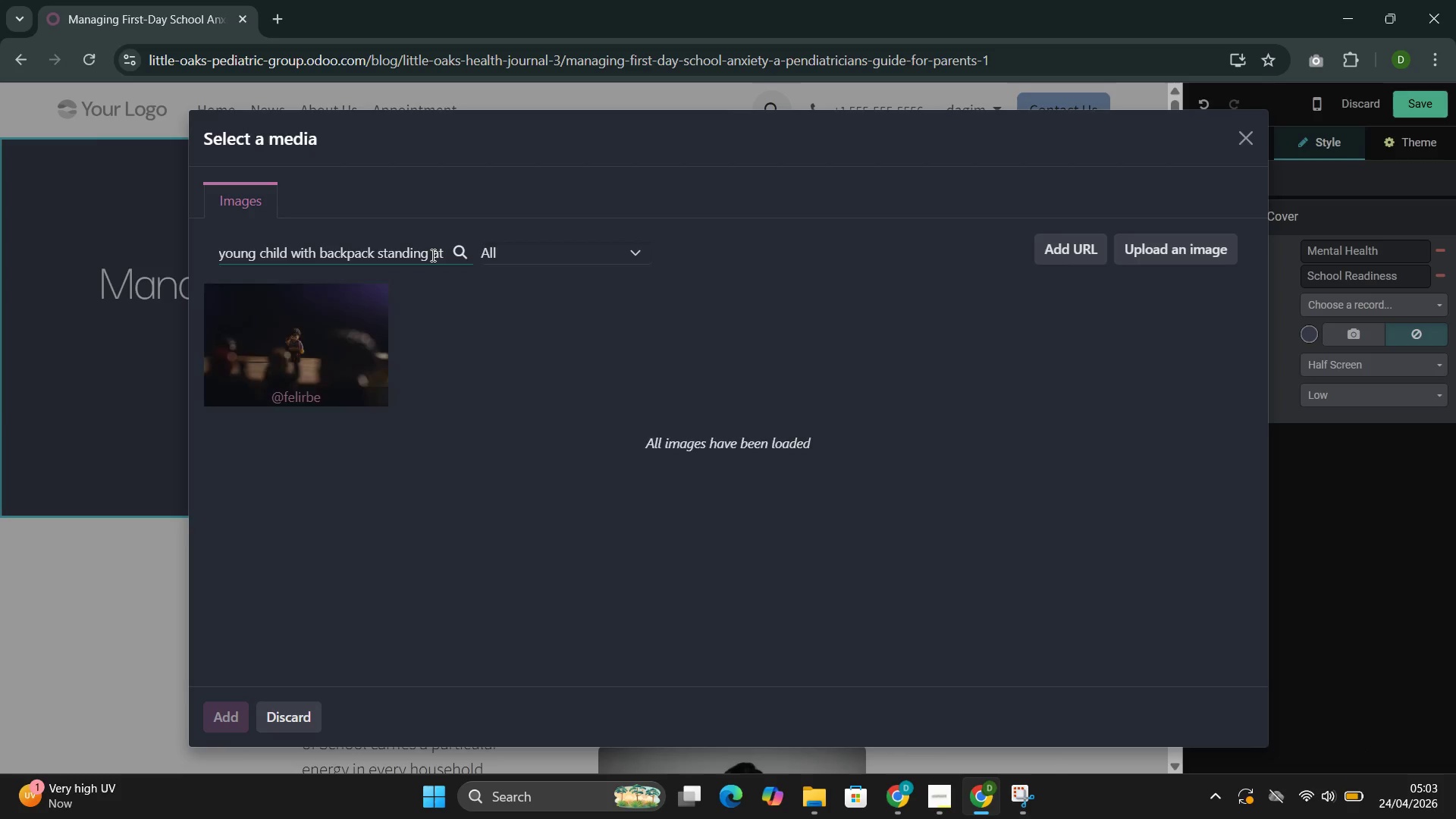 
scroll: coordinate [470, 318], scroll_direction: down, amount: 2.0
 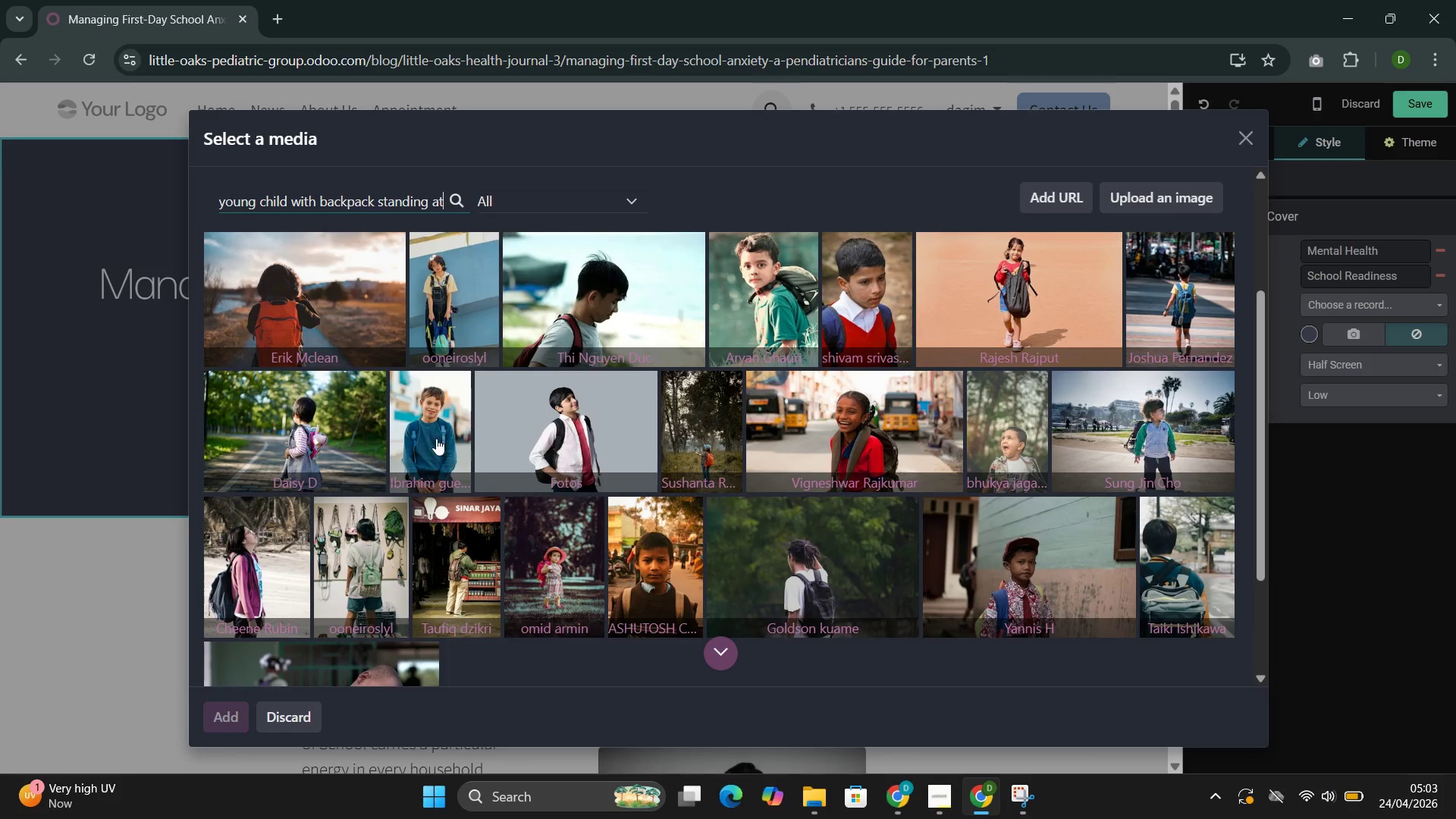 
left_click([439, 432])
 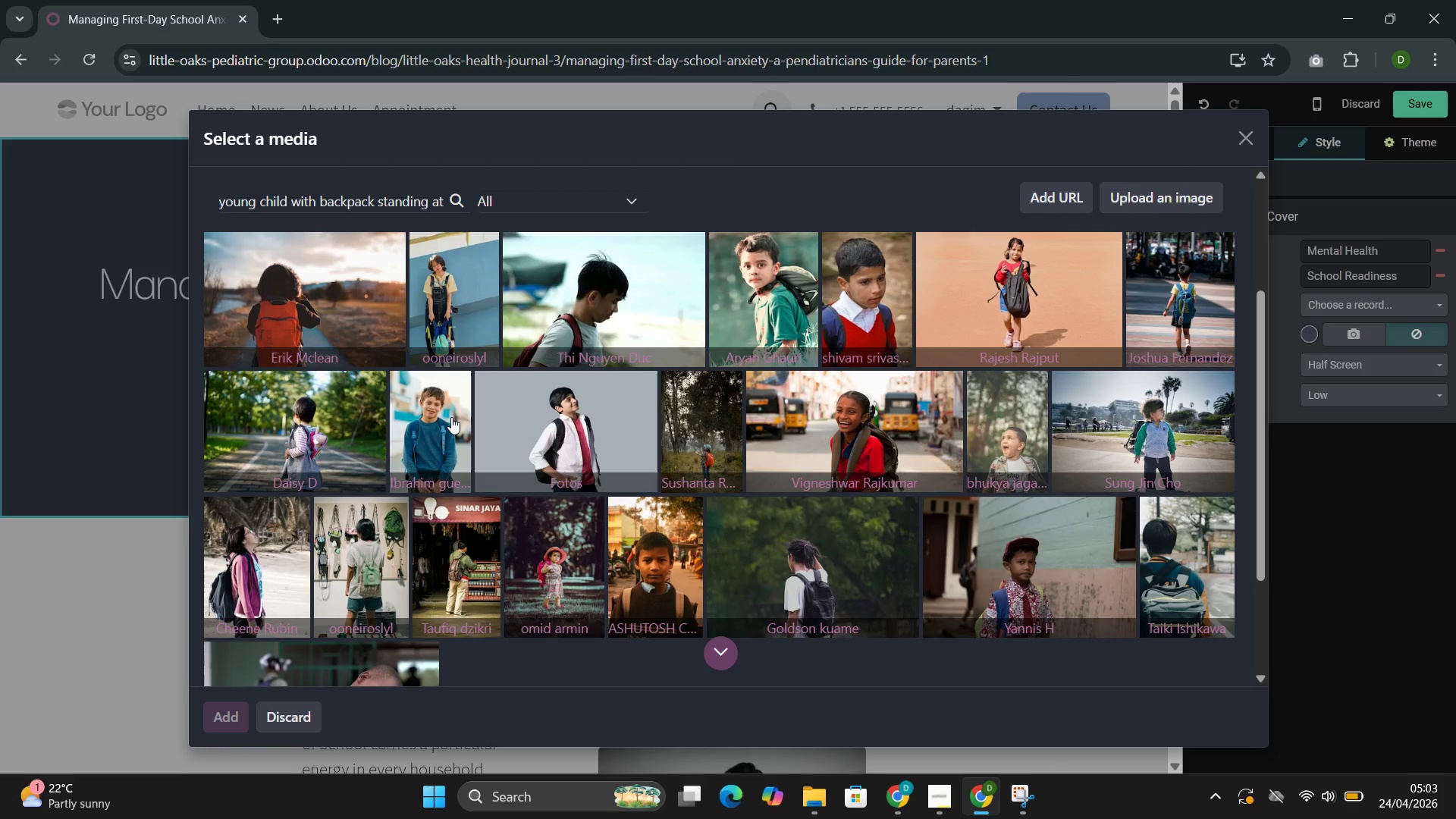 
wait(7.75)
 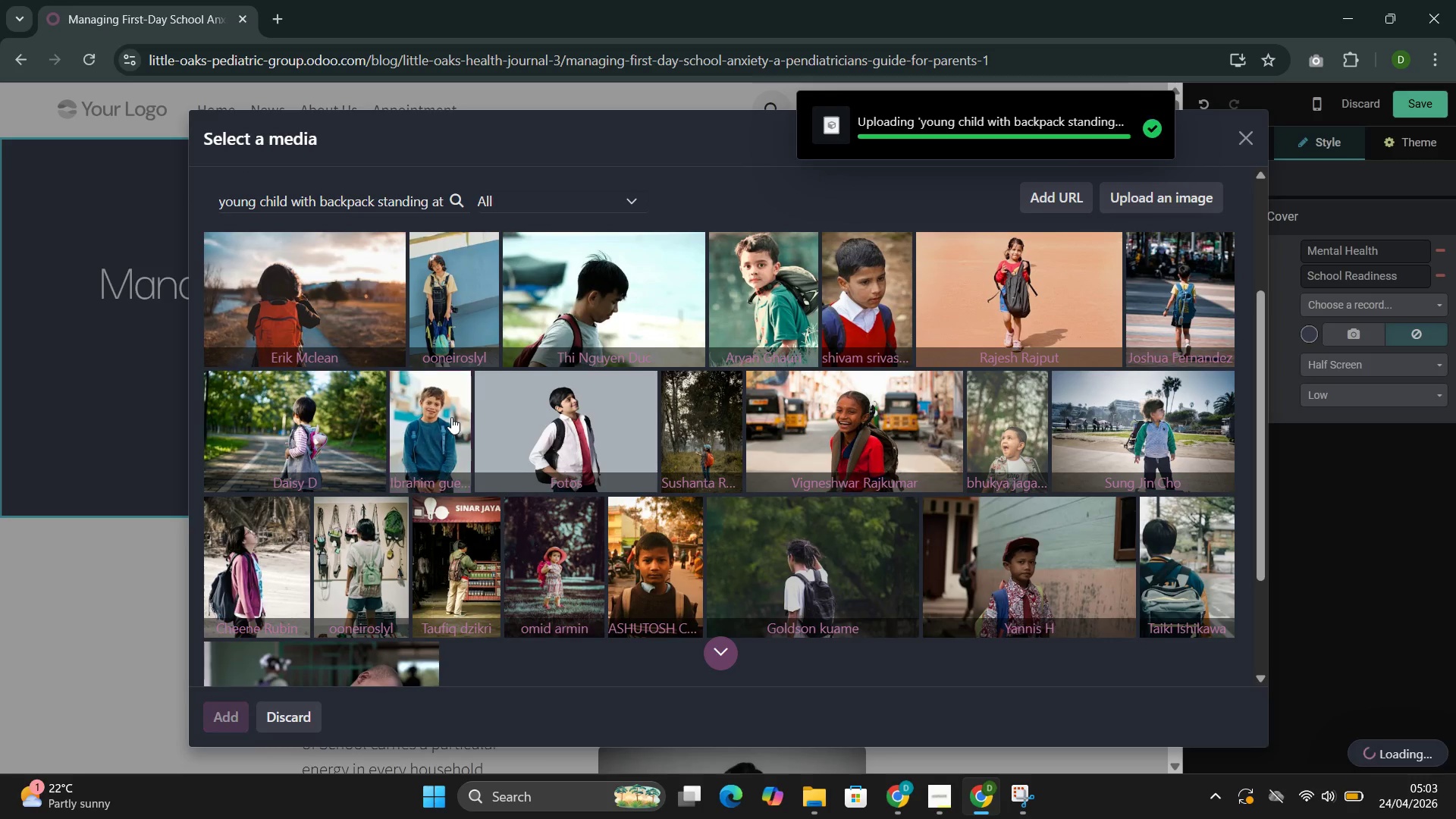 
scroll: coordinate [460, 409], scroll_direction: down, amount: 3.0
 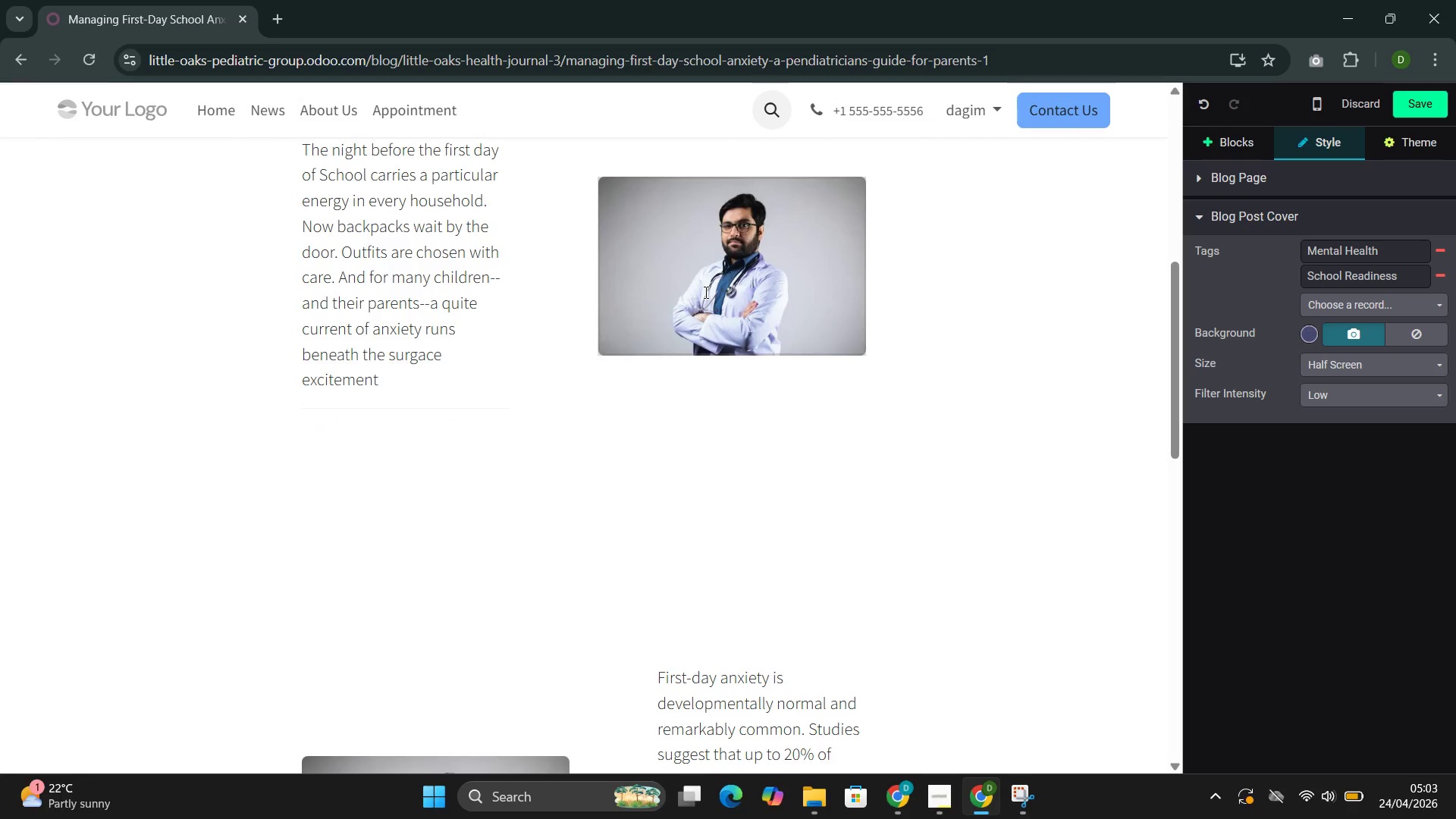 
double_click([704, 292])
 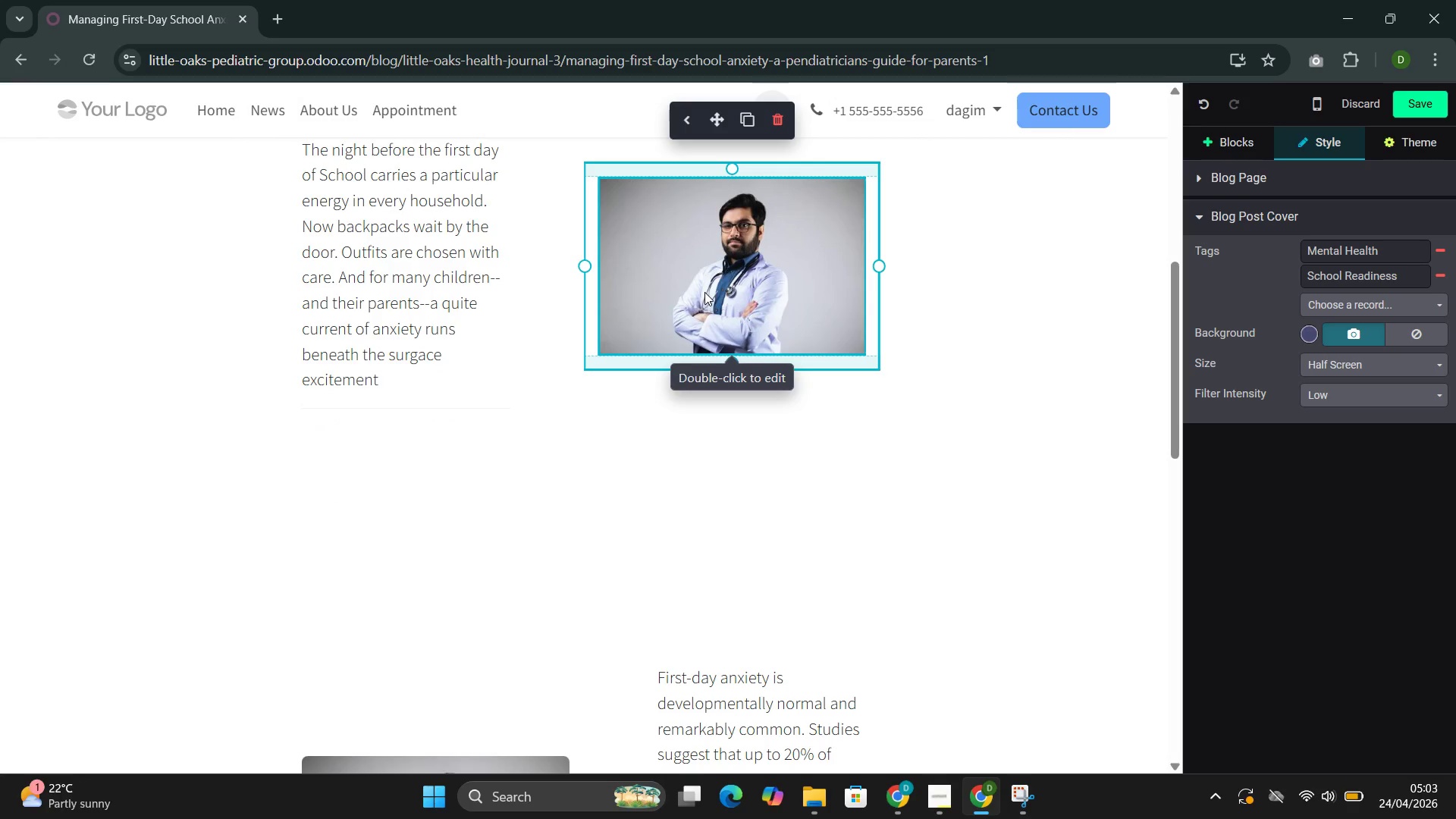 
triple_click([704, 292])
 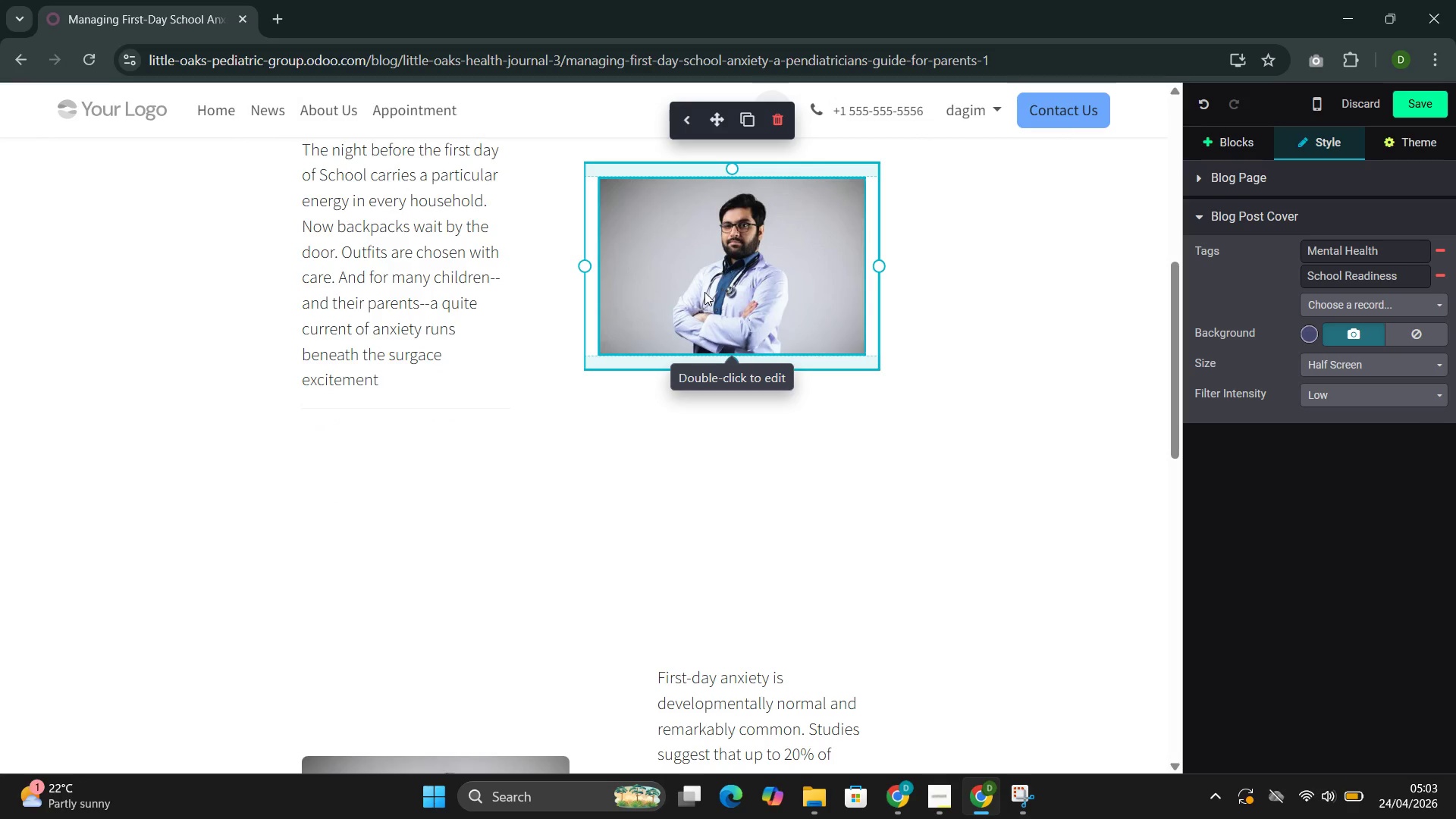 
triple_click([704, 292])
 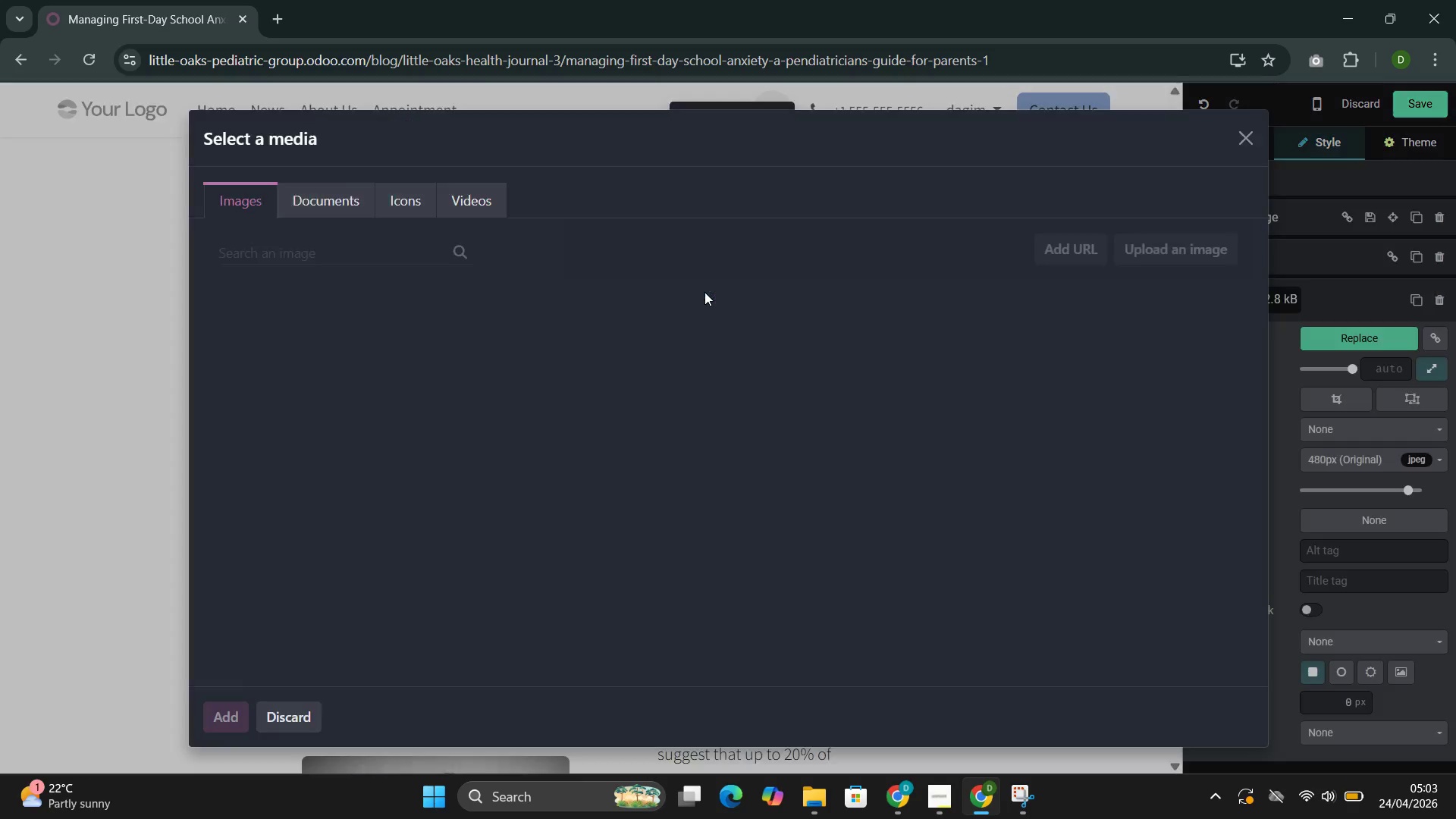 
triple_click([704, 292])
 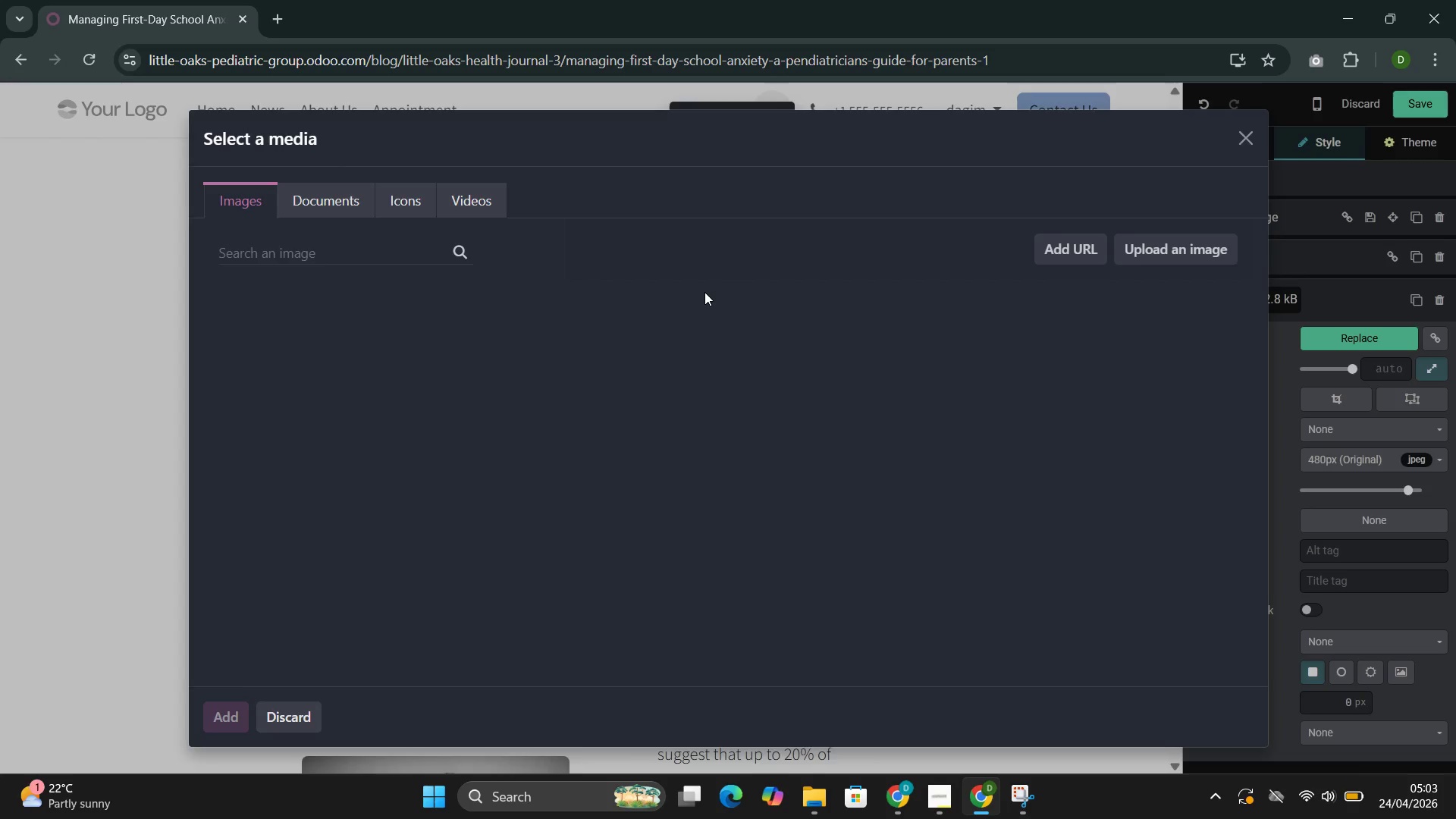 
triple_click([704, 292])
 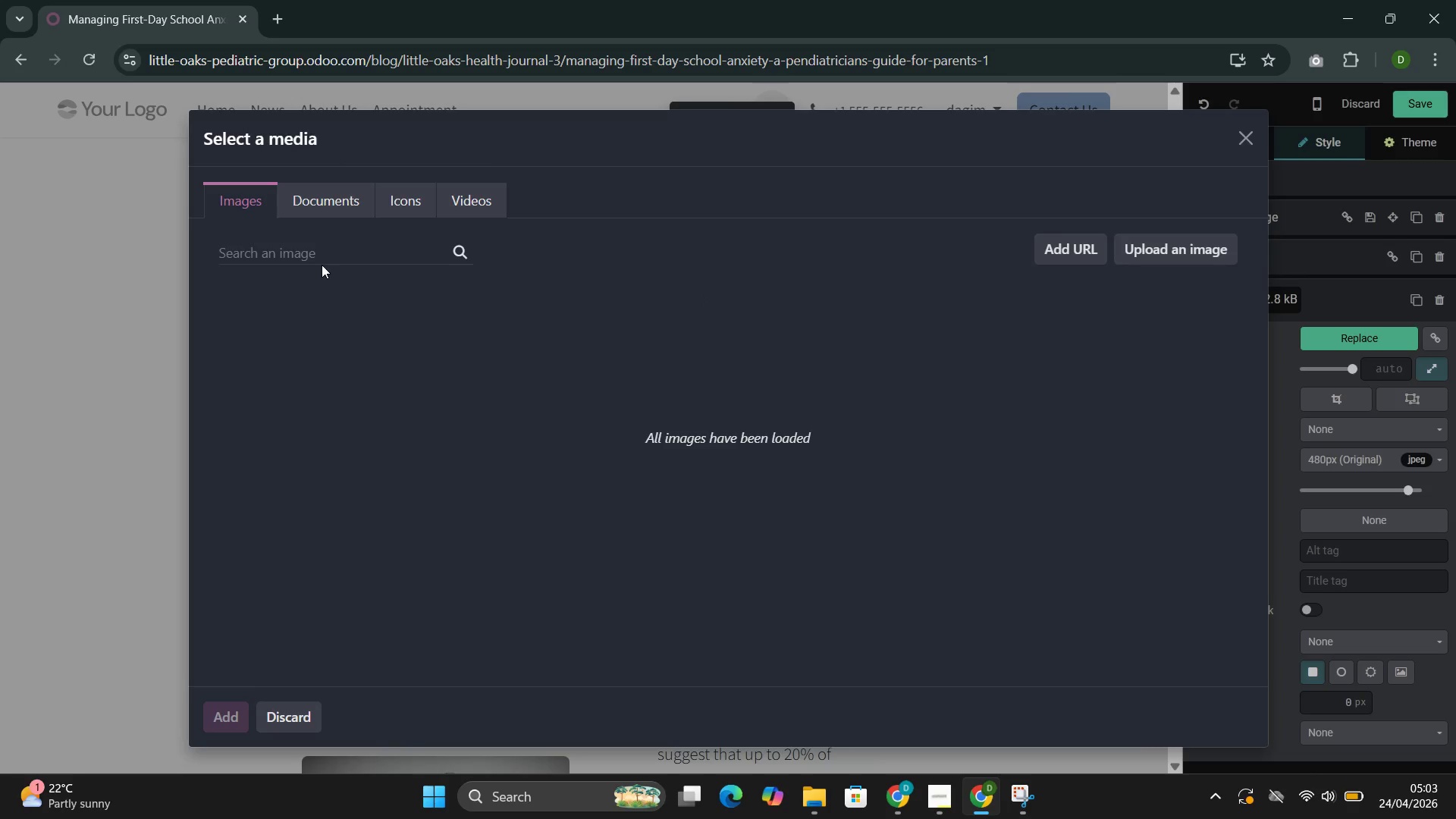 
left_click([322, 265])
 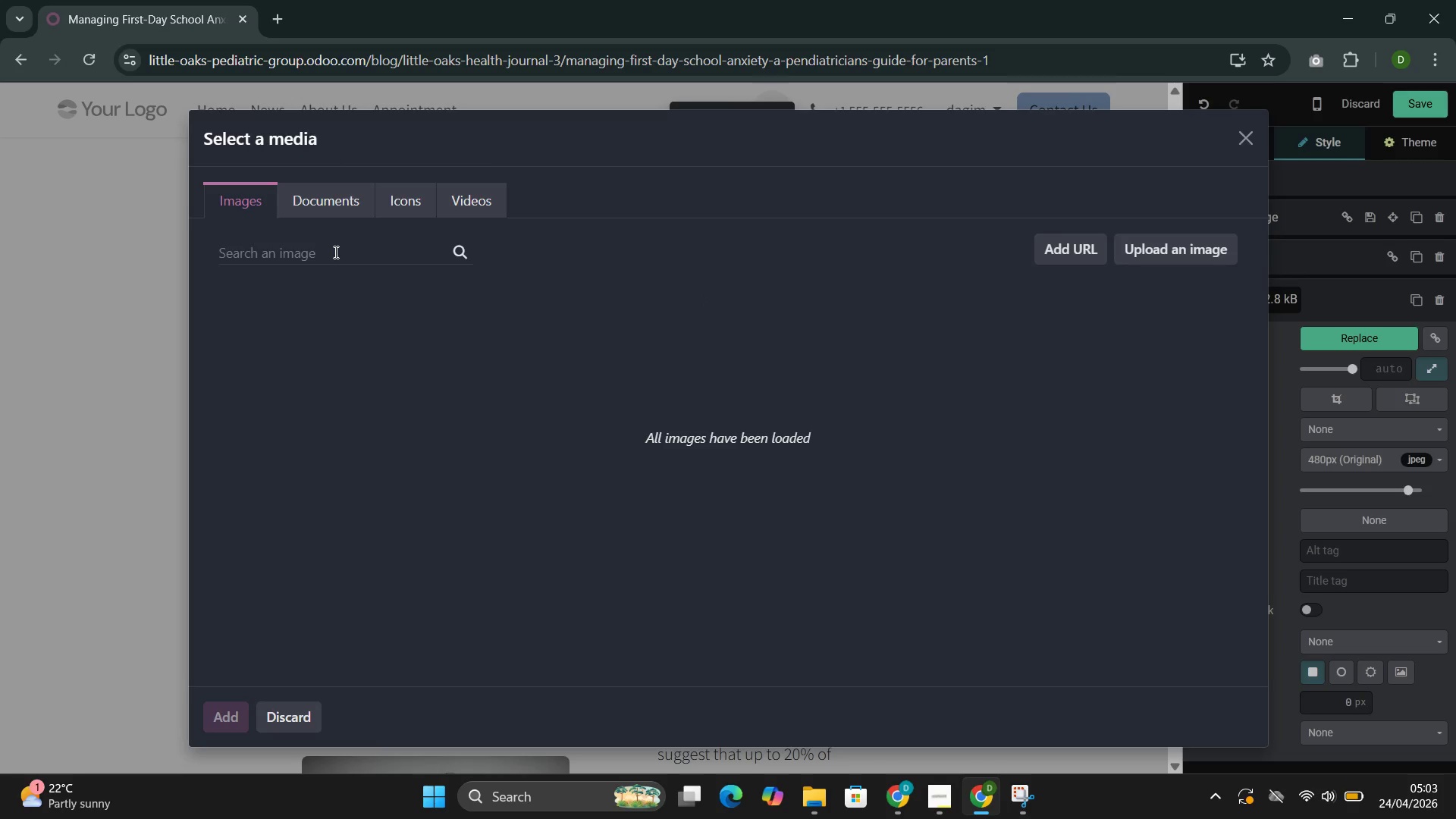 
left_click([334, 252])
 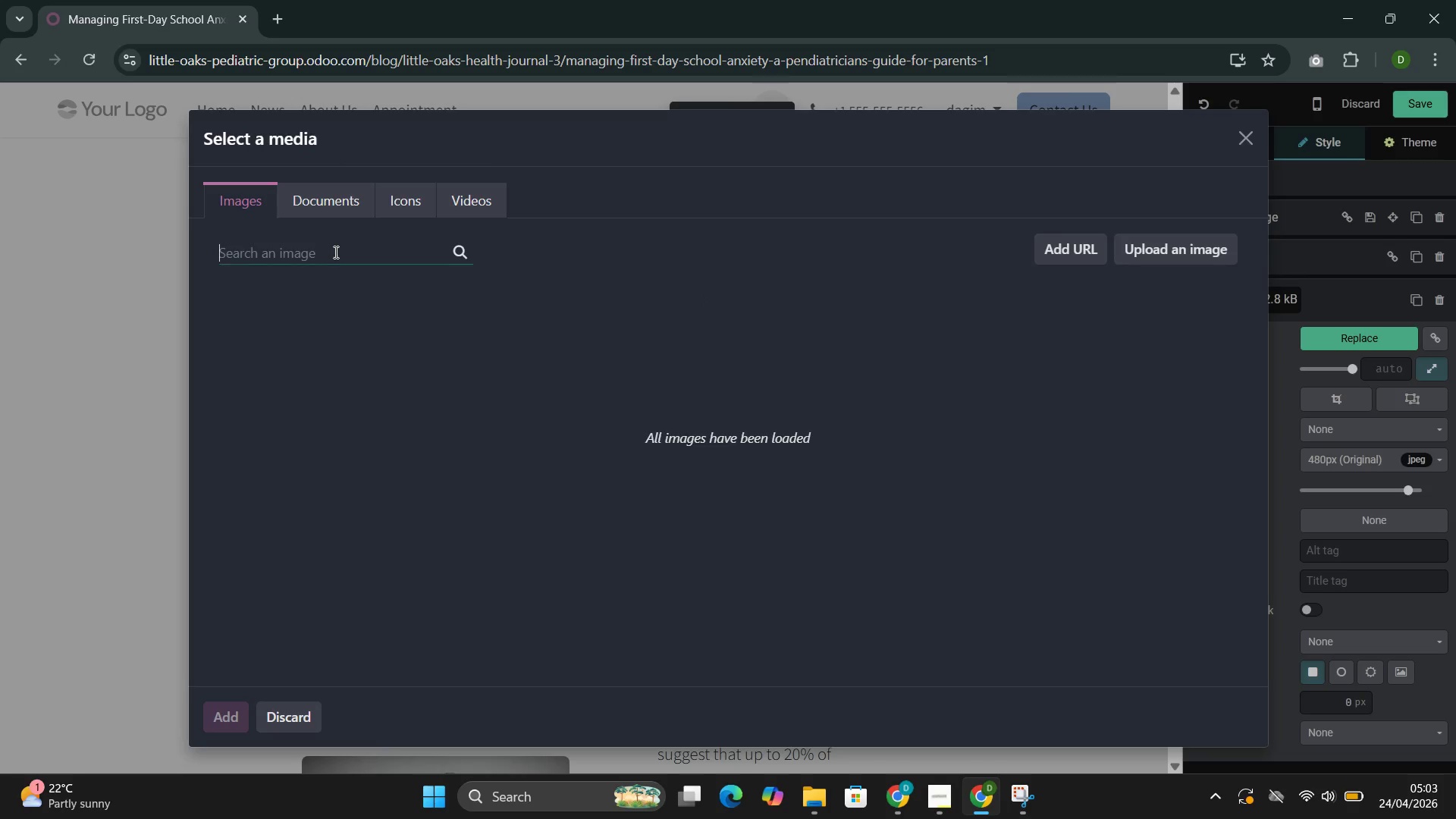 
key(Control+V)
 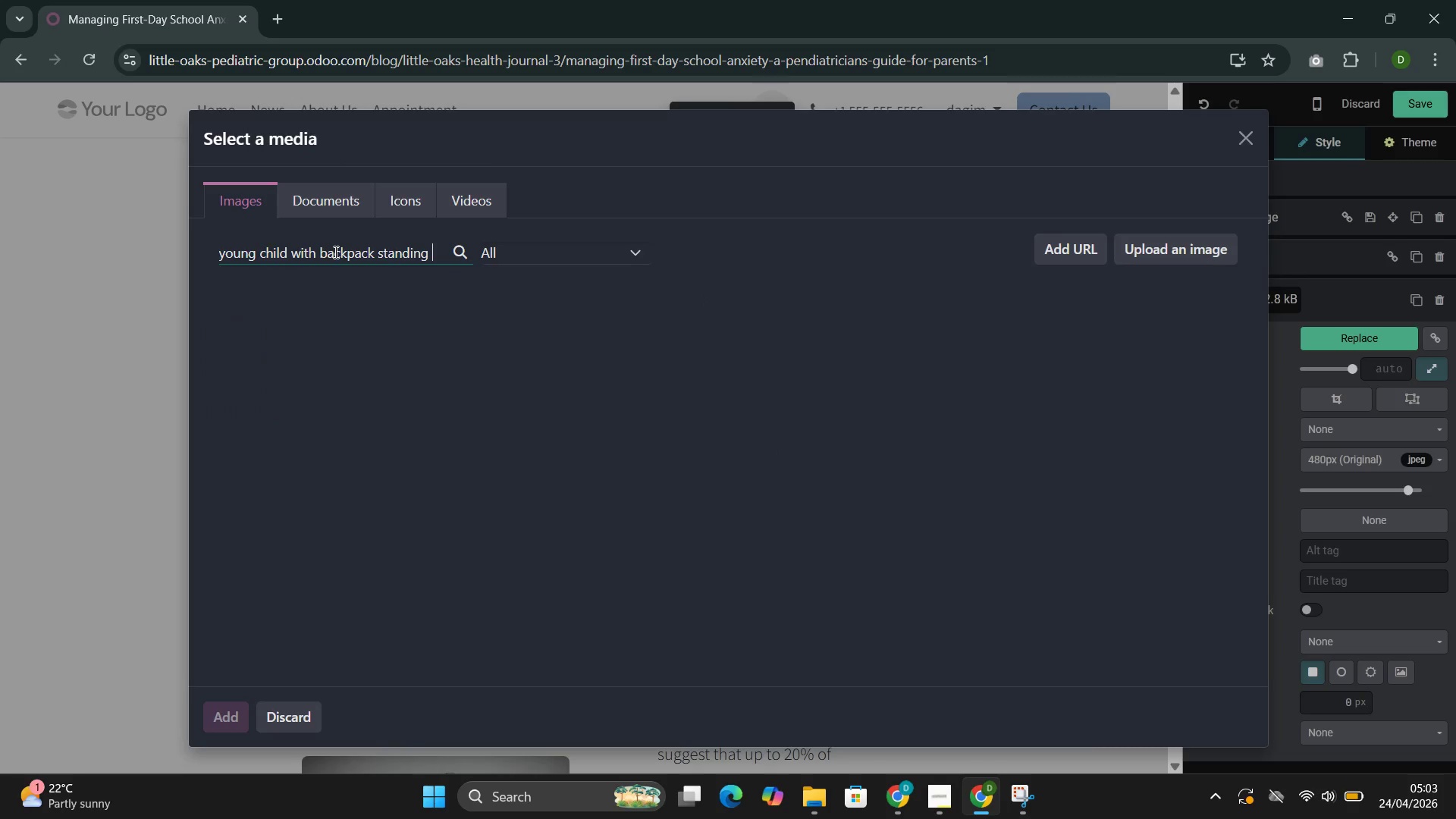 
type(ar)
key(Backspace)
type(t)
 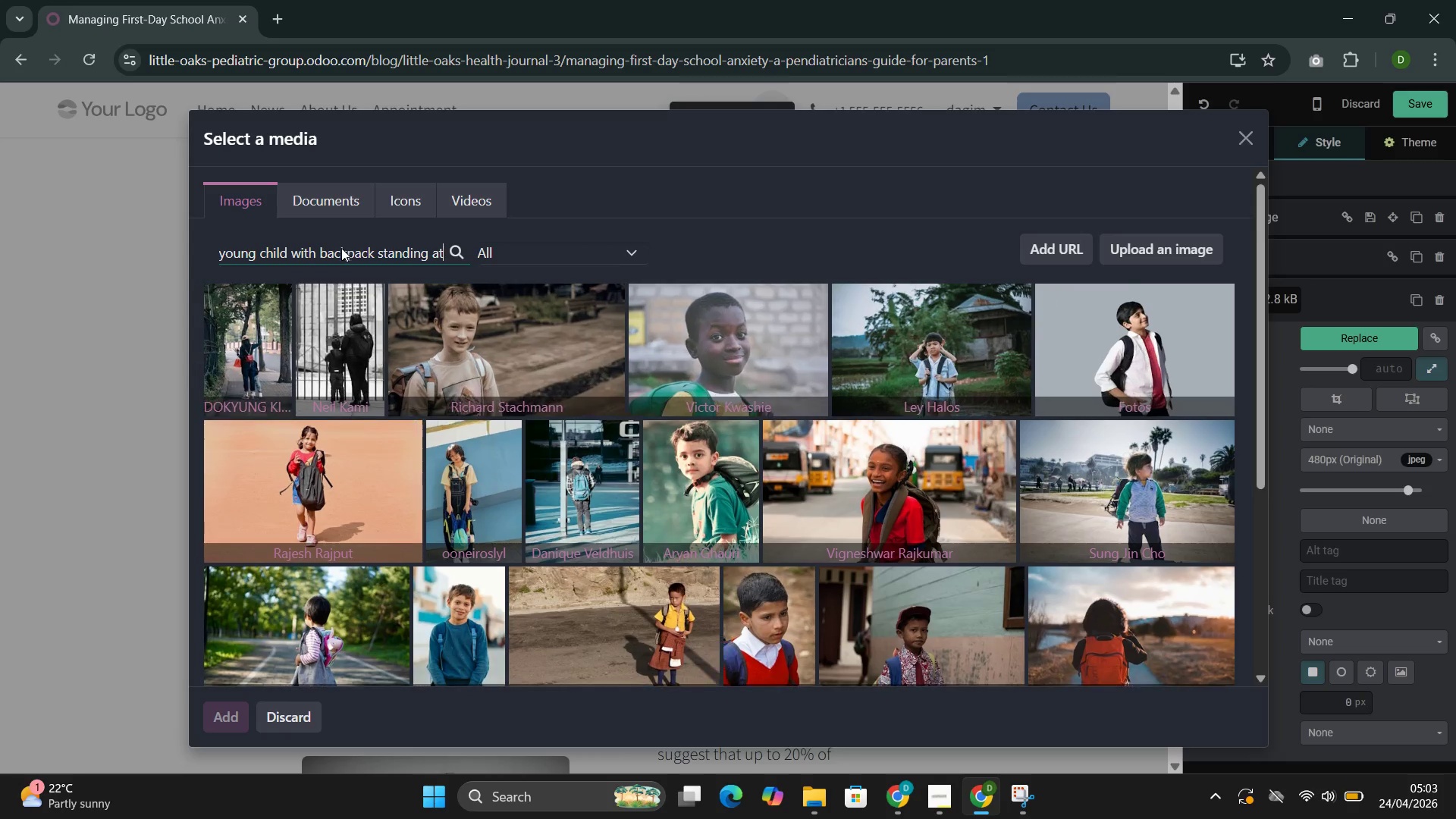 
scroll: coordinate [467, 355], scroll_direction: down, amount: 5.0
 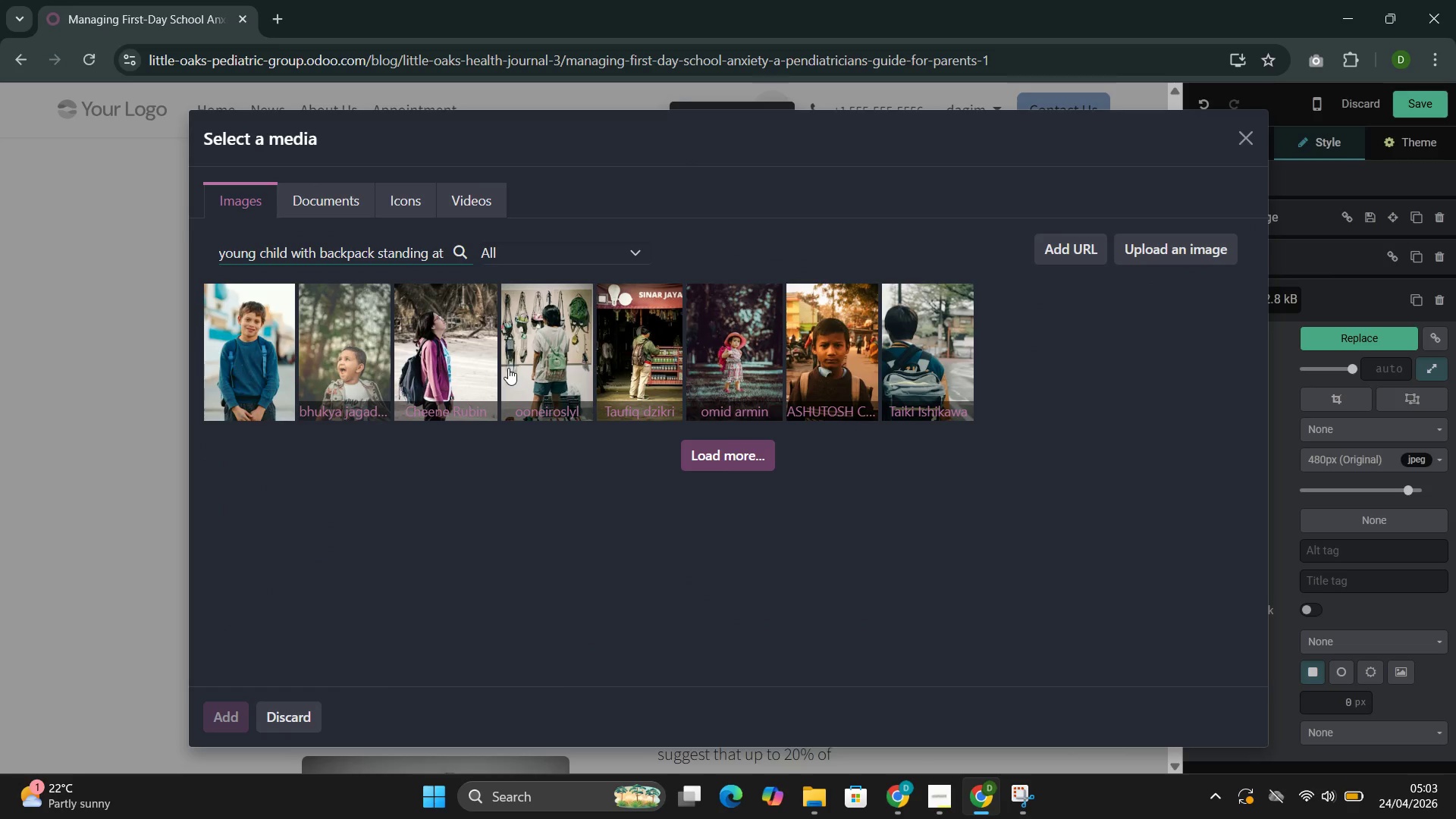 
key(Backspace)
 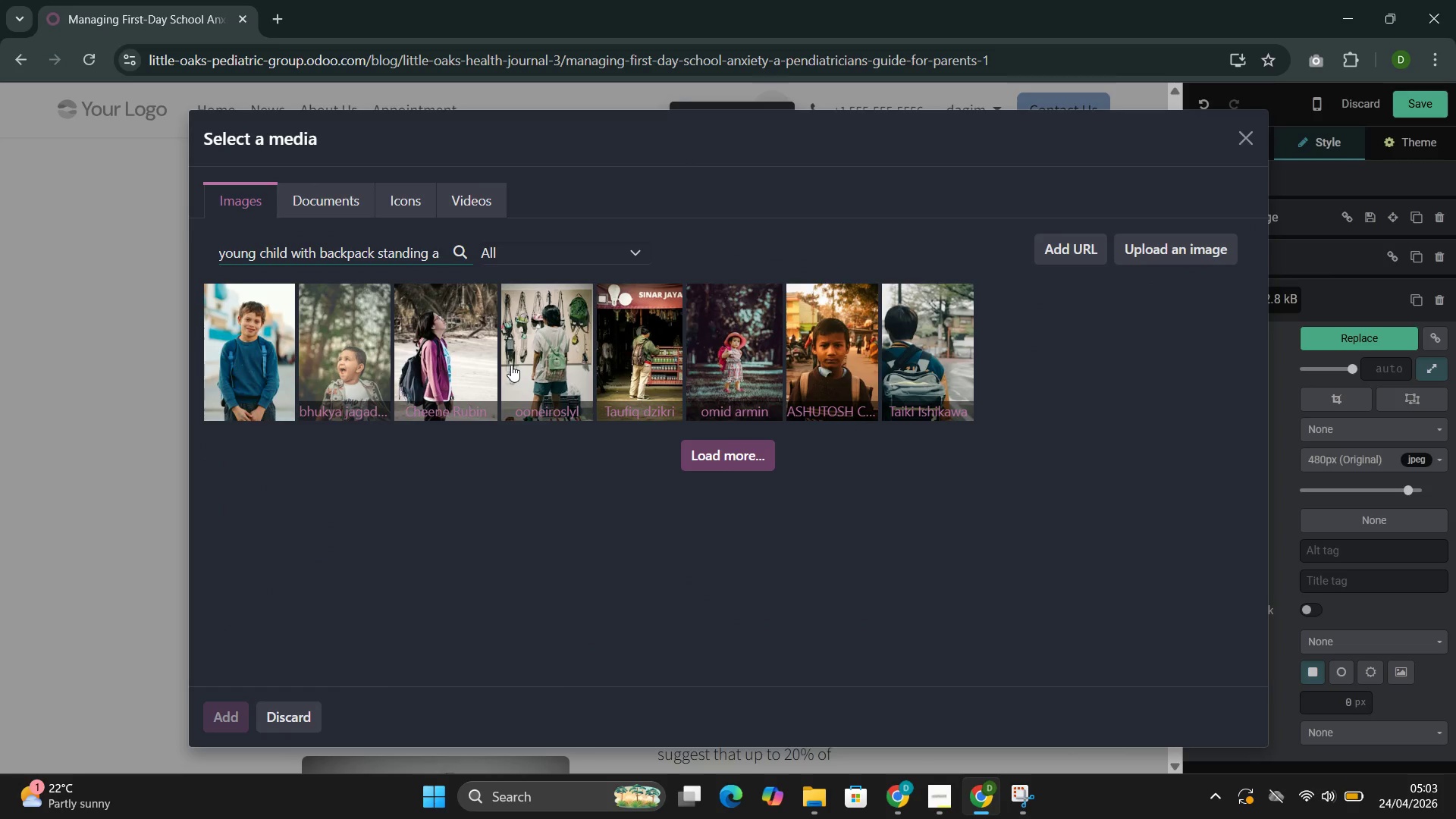 
key(Backspace)
 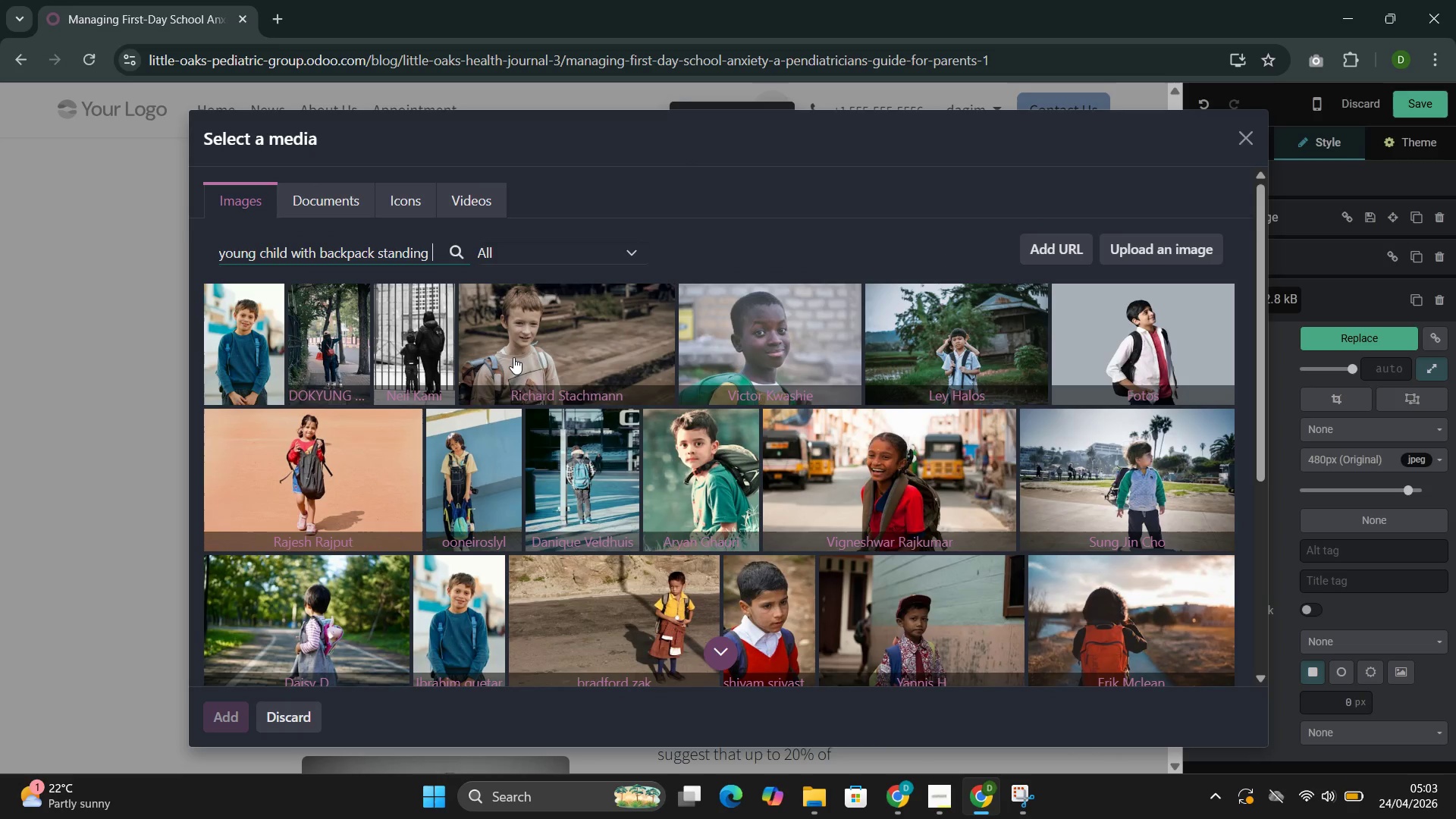 
left_click([353, 605])
 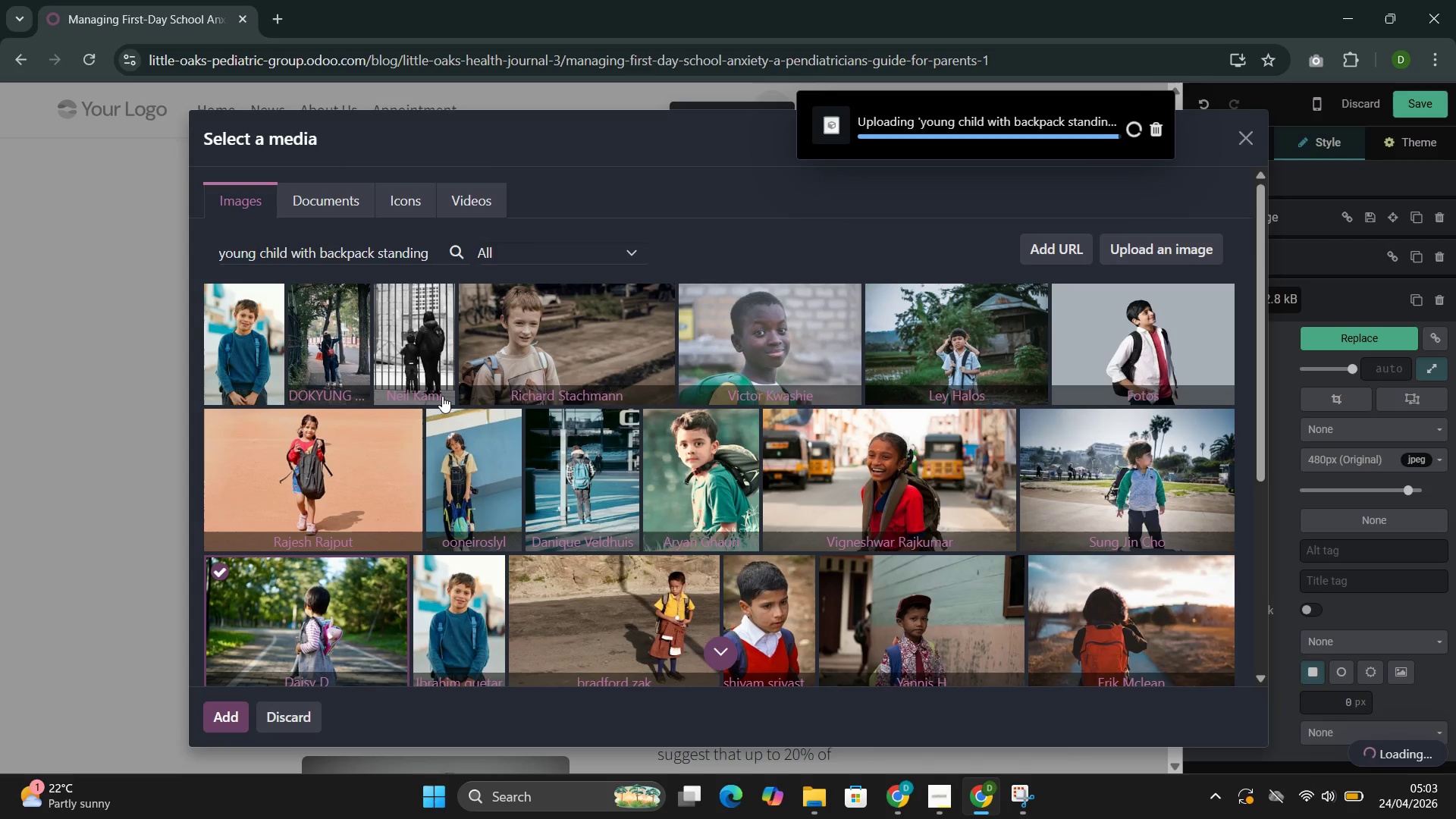 
scroll: coordinate [451, 406], scroll_direction: down, amount: 3.0
 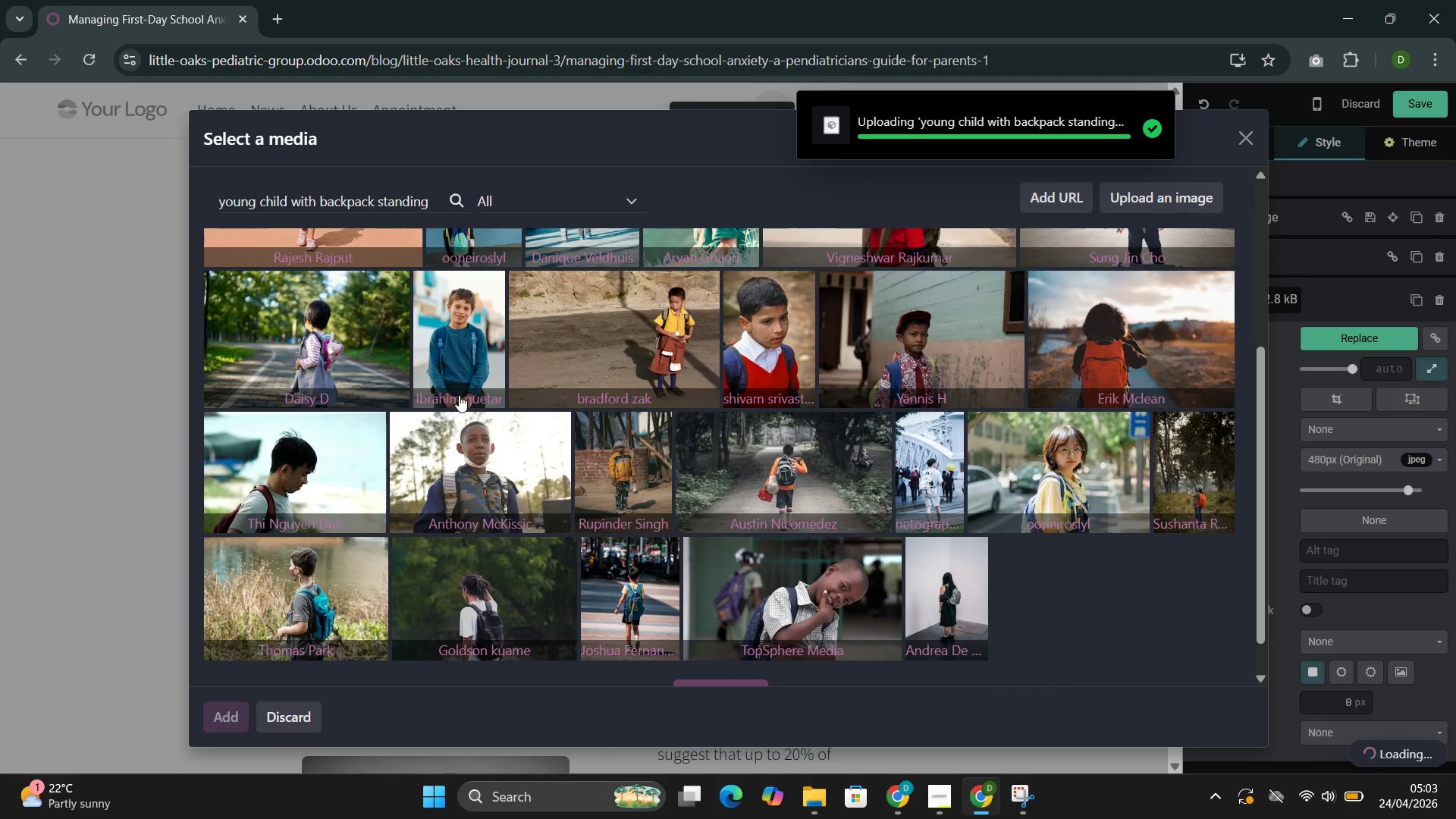 
mouse_move([480, 374])
 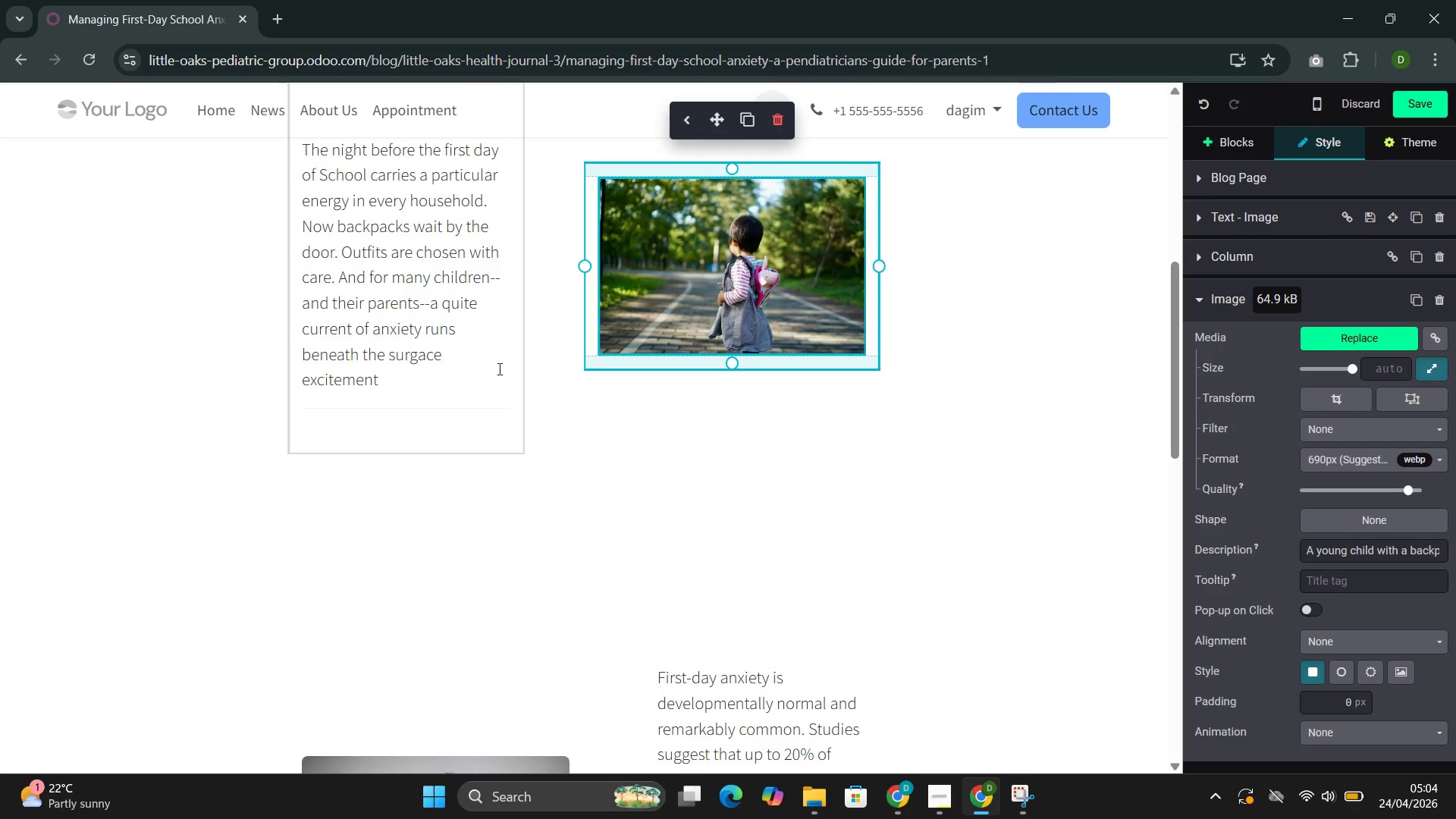 
scroll: coordinate [500, 375], scroll_direction: down, amount: 7.0
 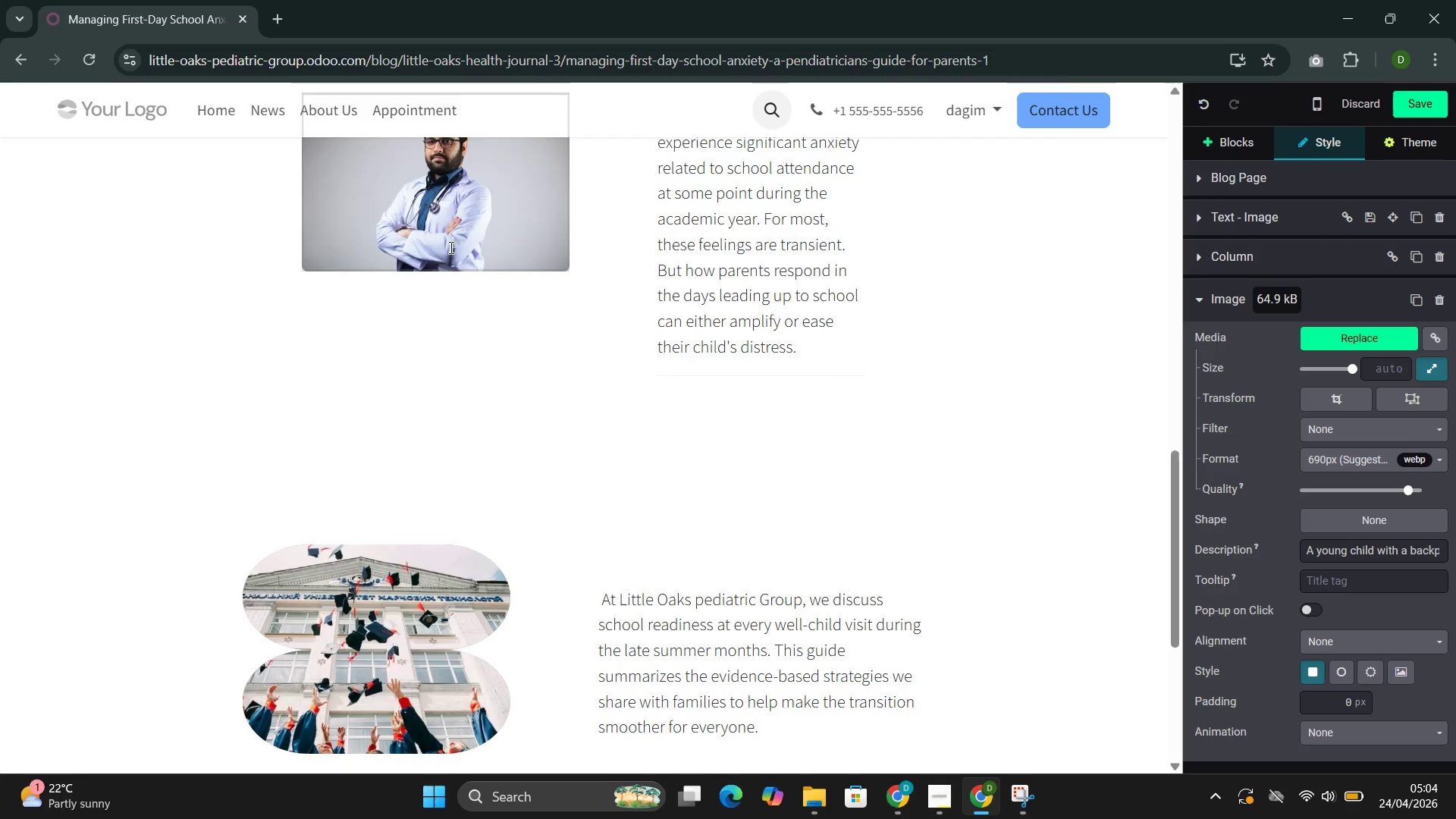 
left_click([450, 220])
 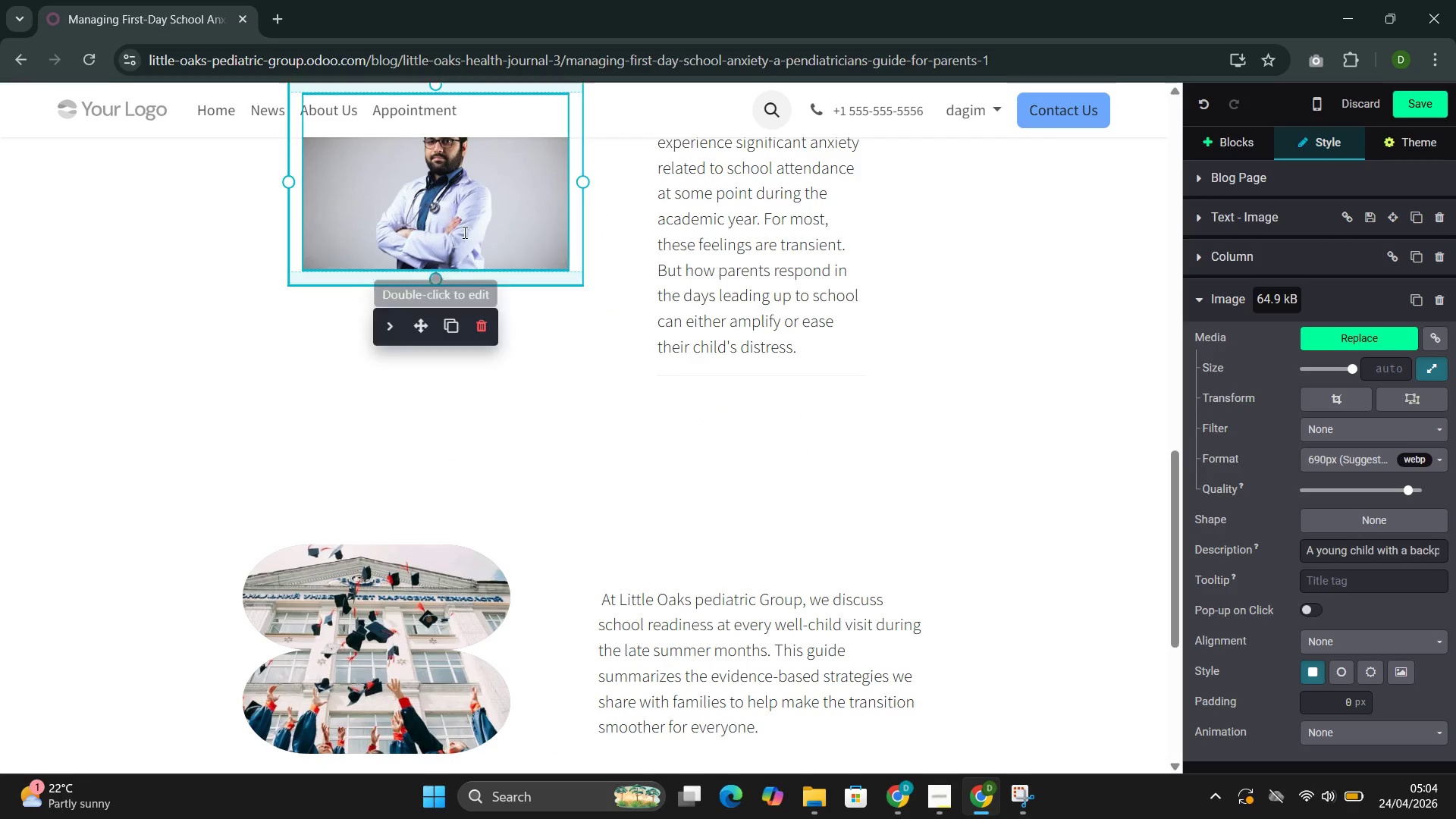 
triple_click([463, 232])
 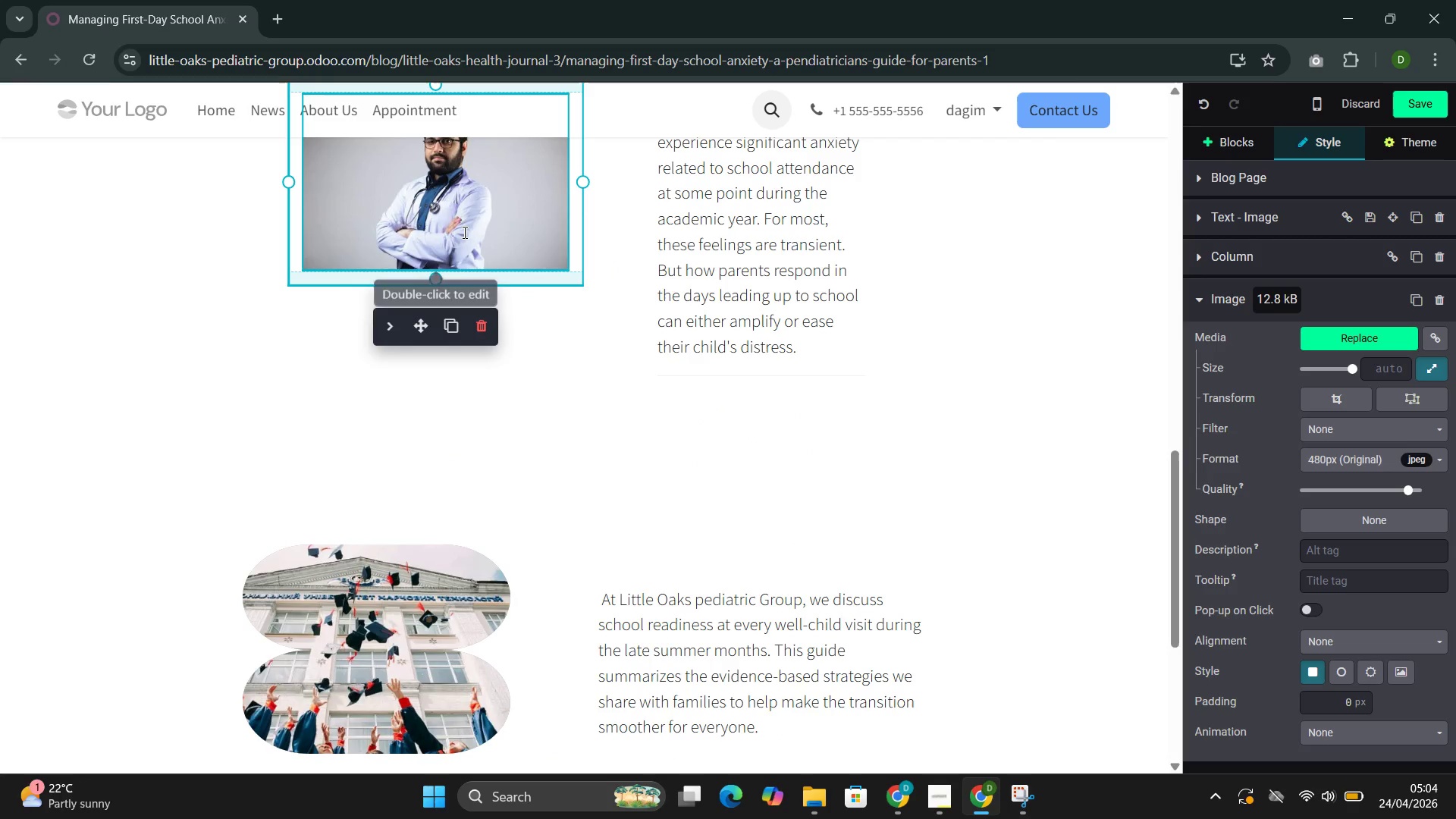 
triple_click([463, 232])
 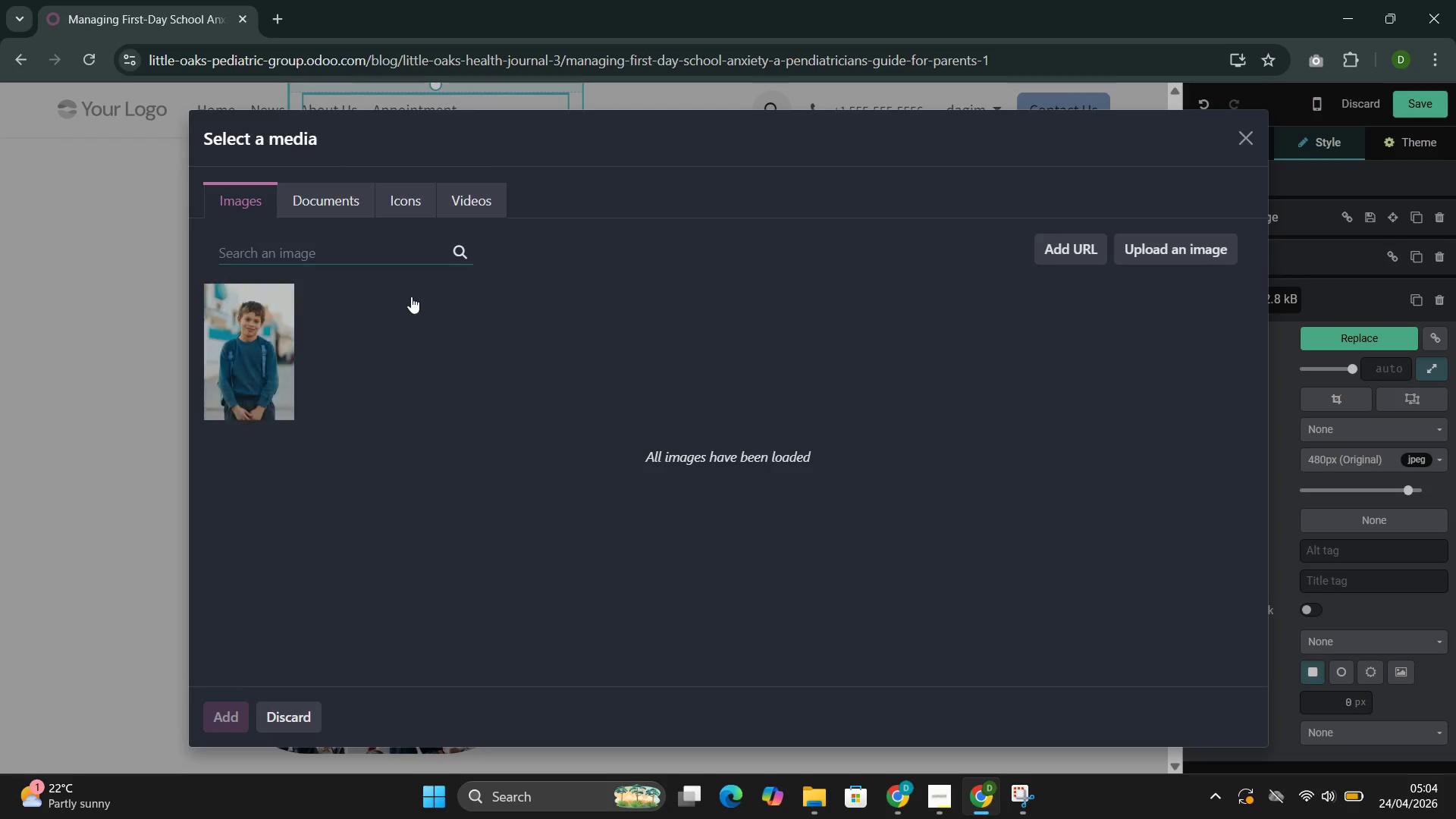 
left_click([278, 260])
 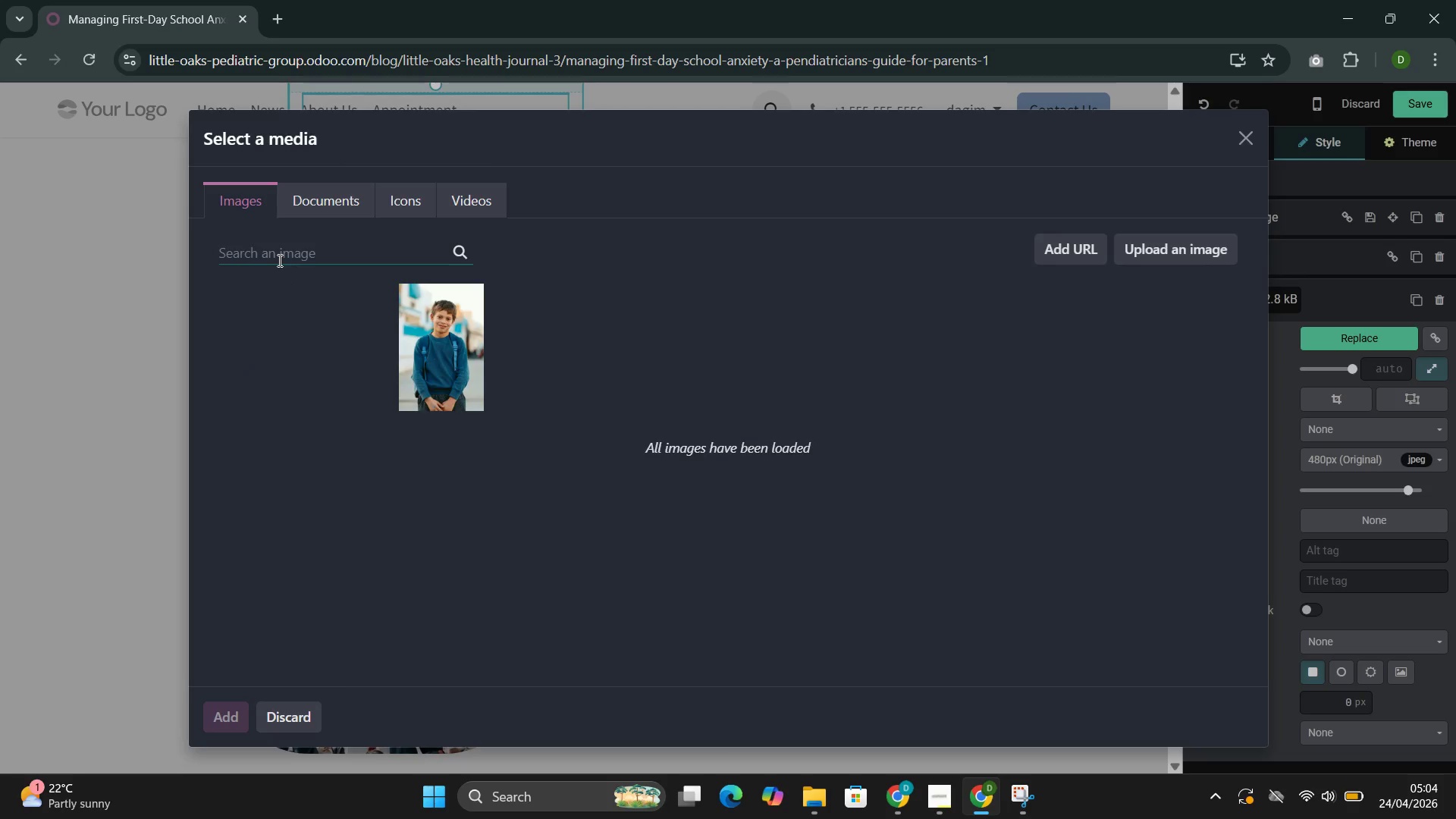 
key(Control+V)
 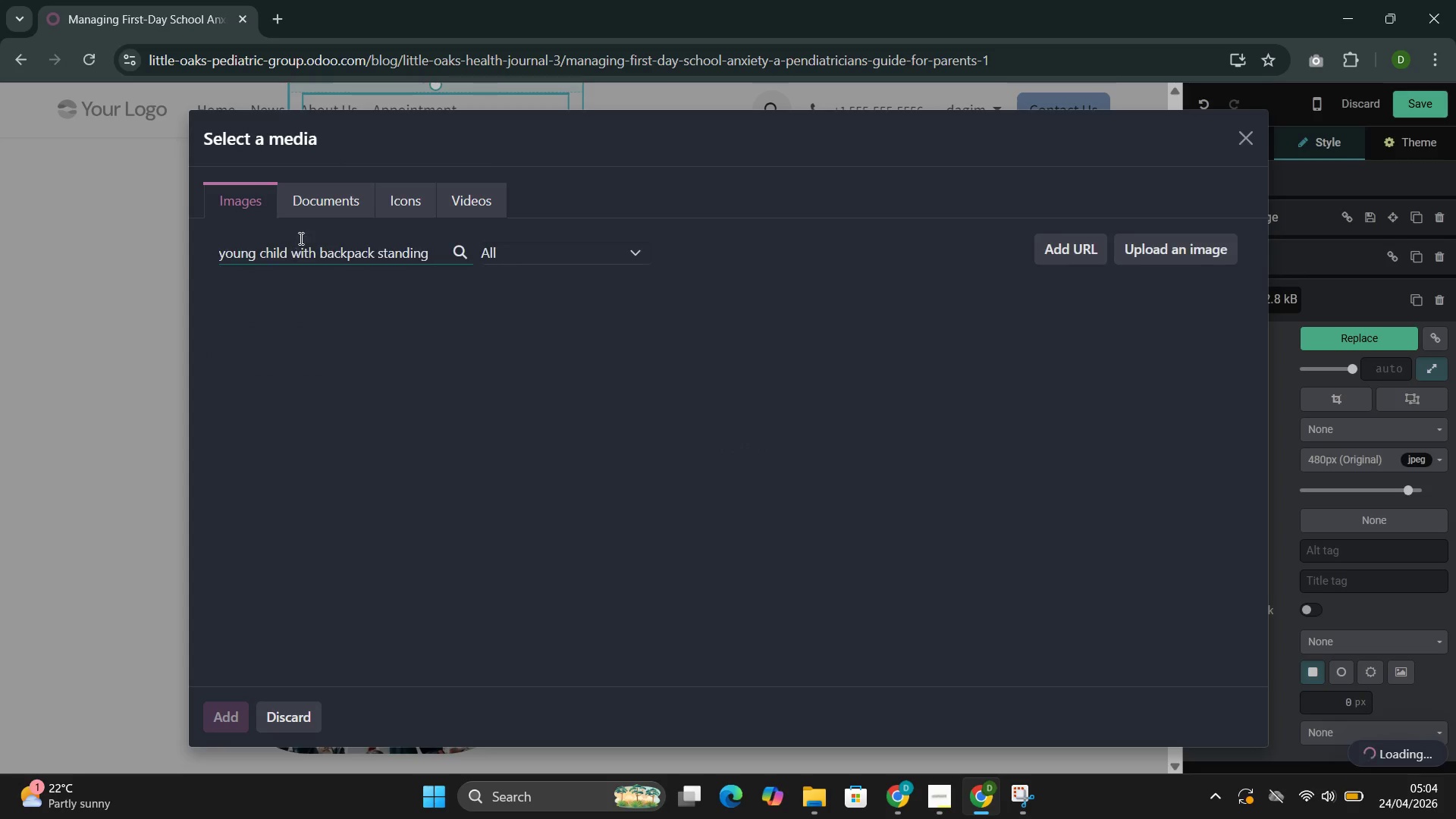 
key(Backspace)
 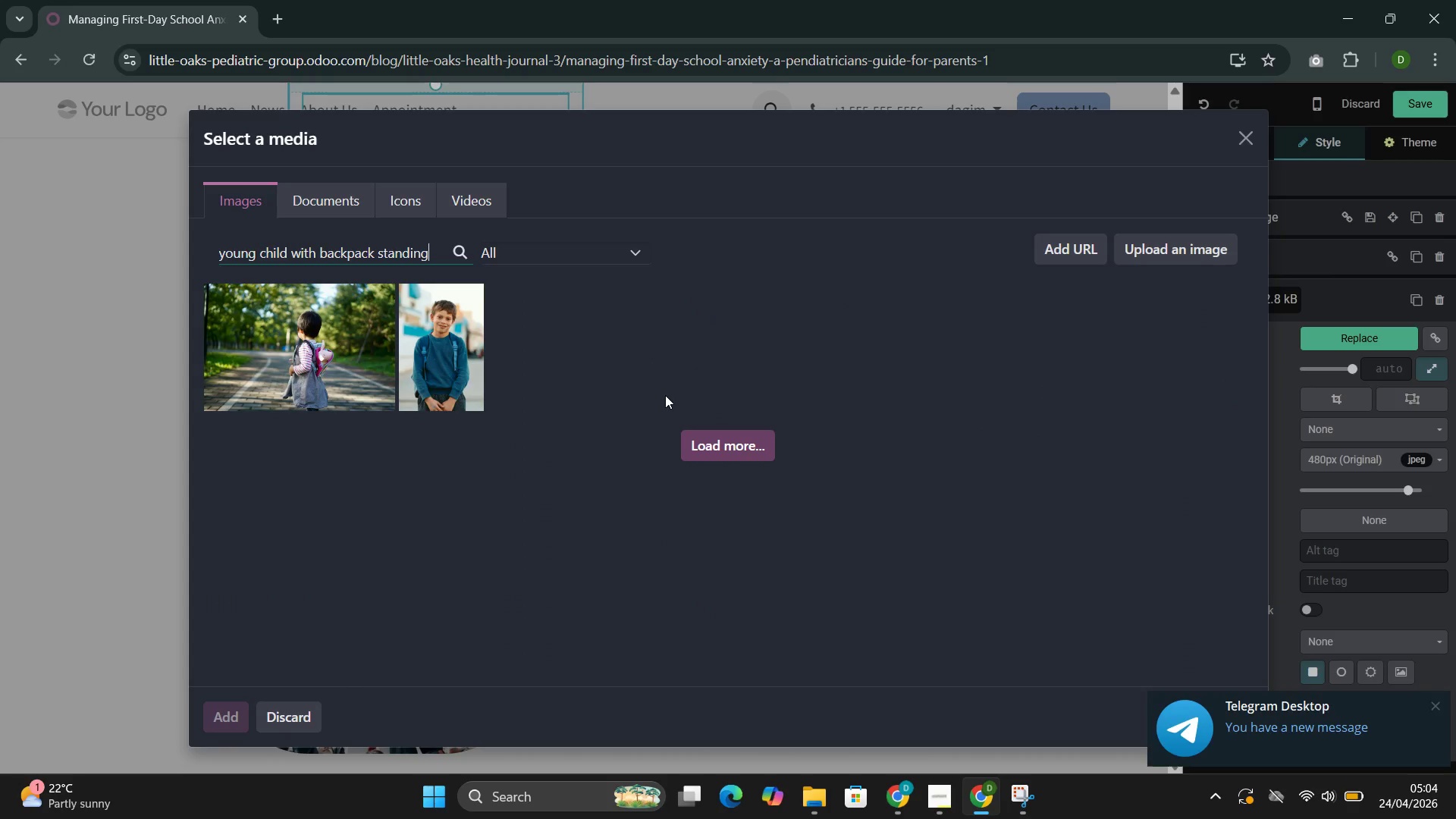 
wait(5.77)
 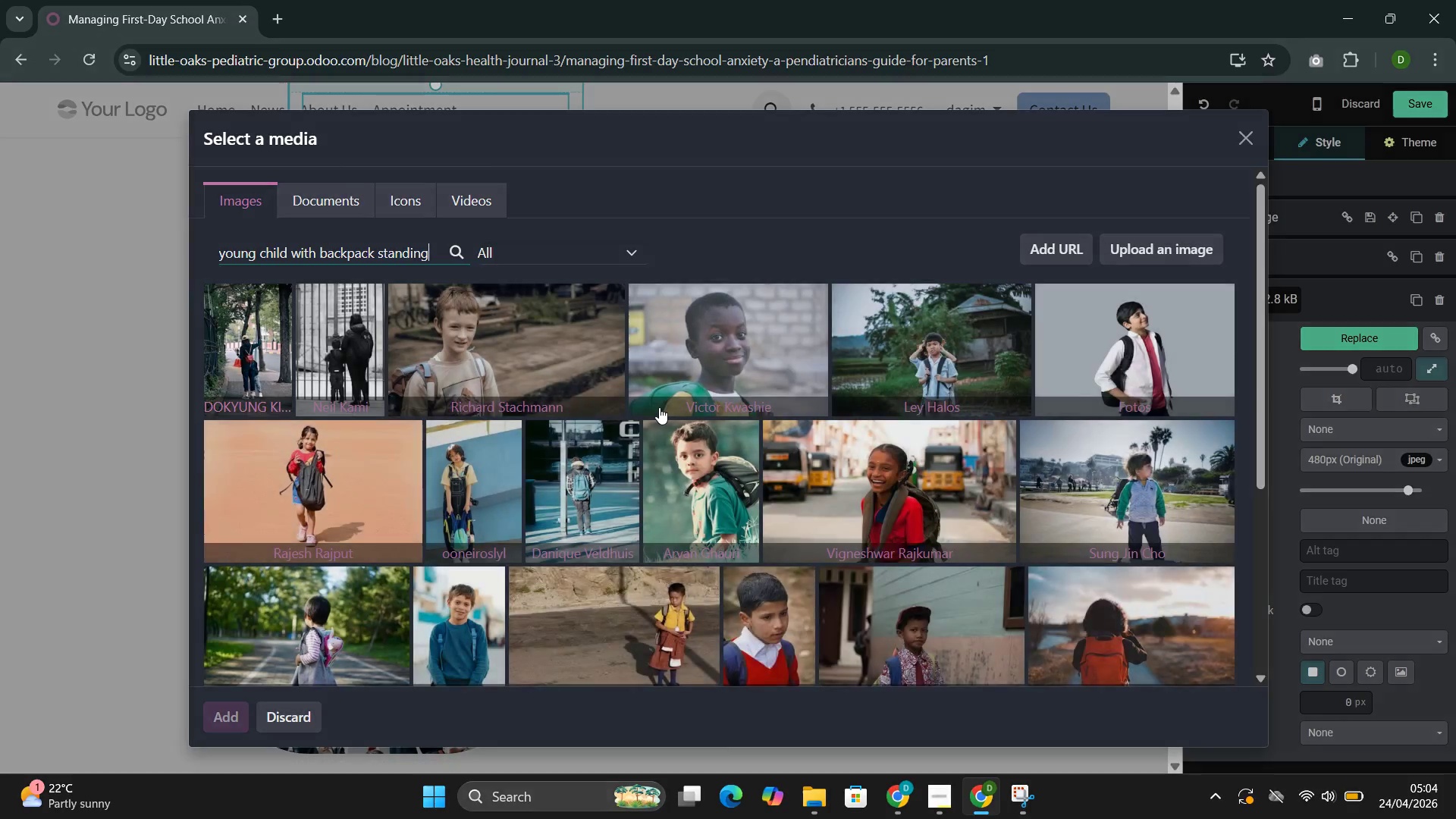 
key(Space)
 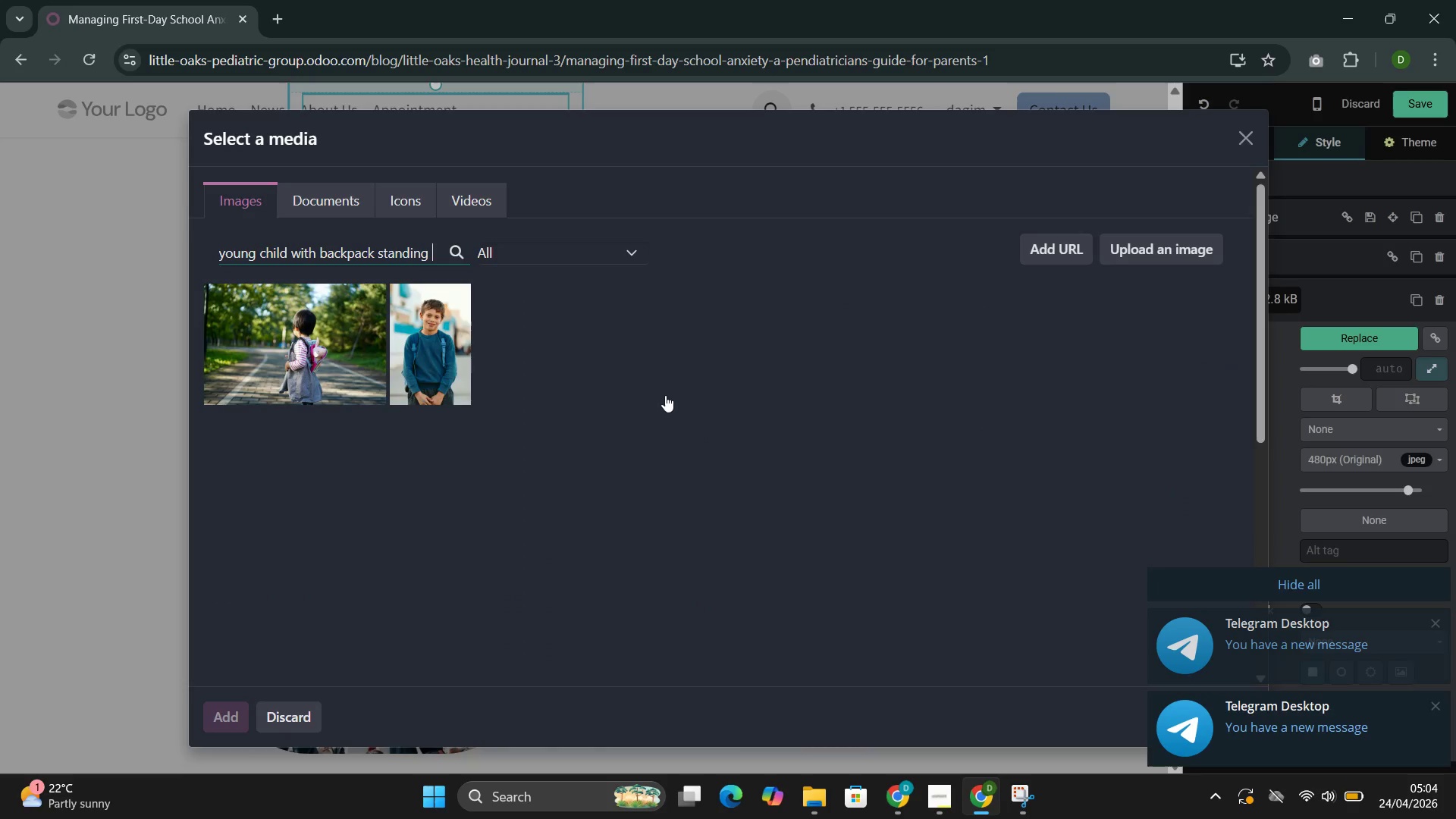 
scroll: coordinate [699, 462], scroll_direction: down, amount: 4.0
 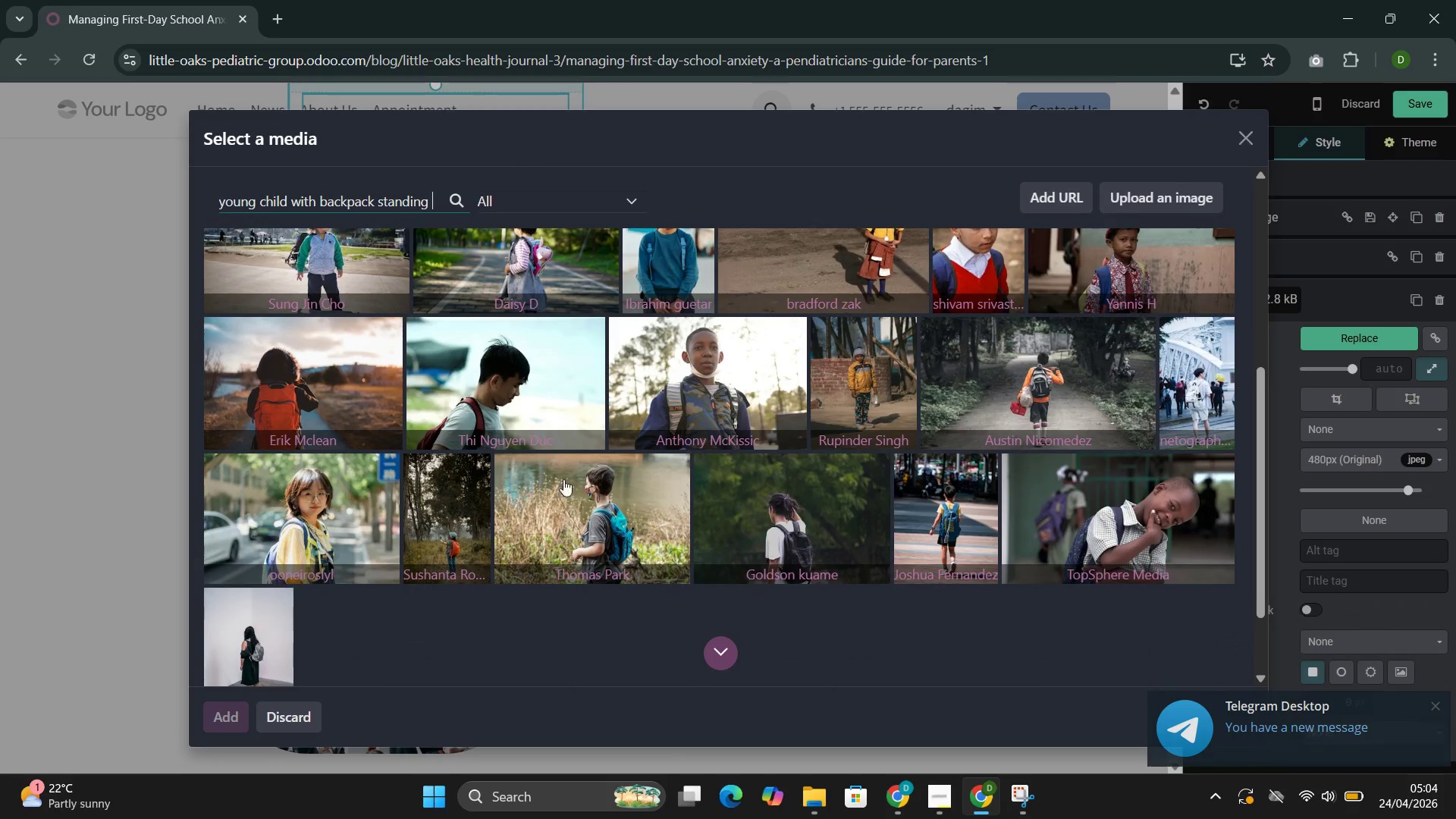 
left_click([309, 516])
 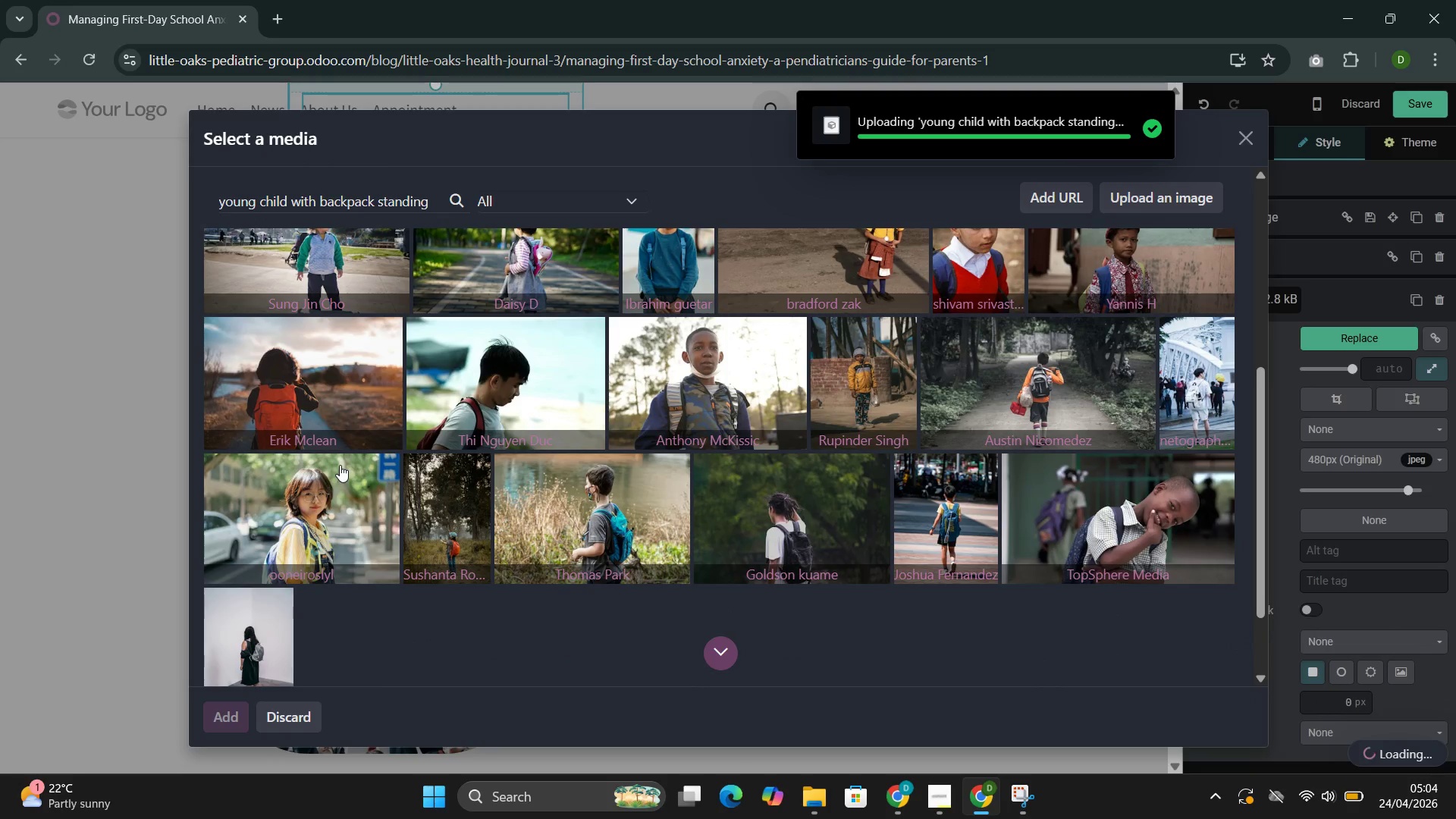 
wait(5.42)
 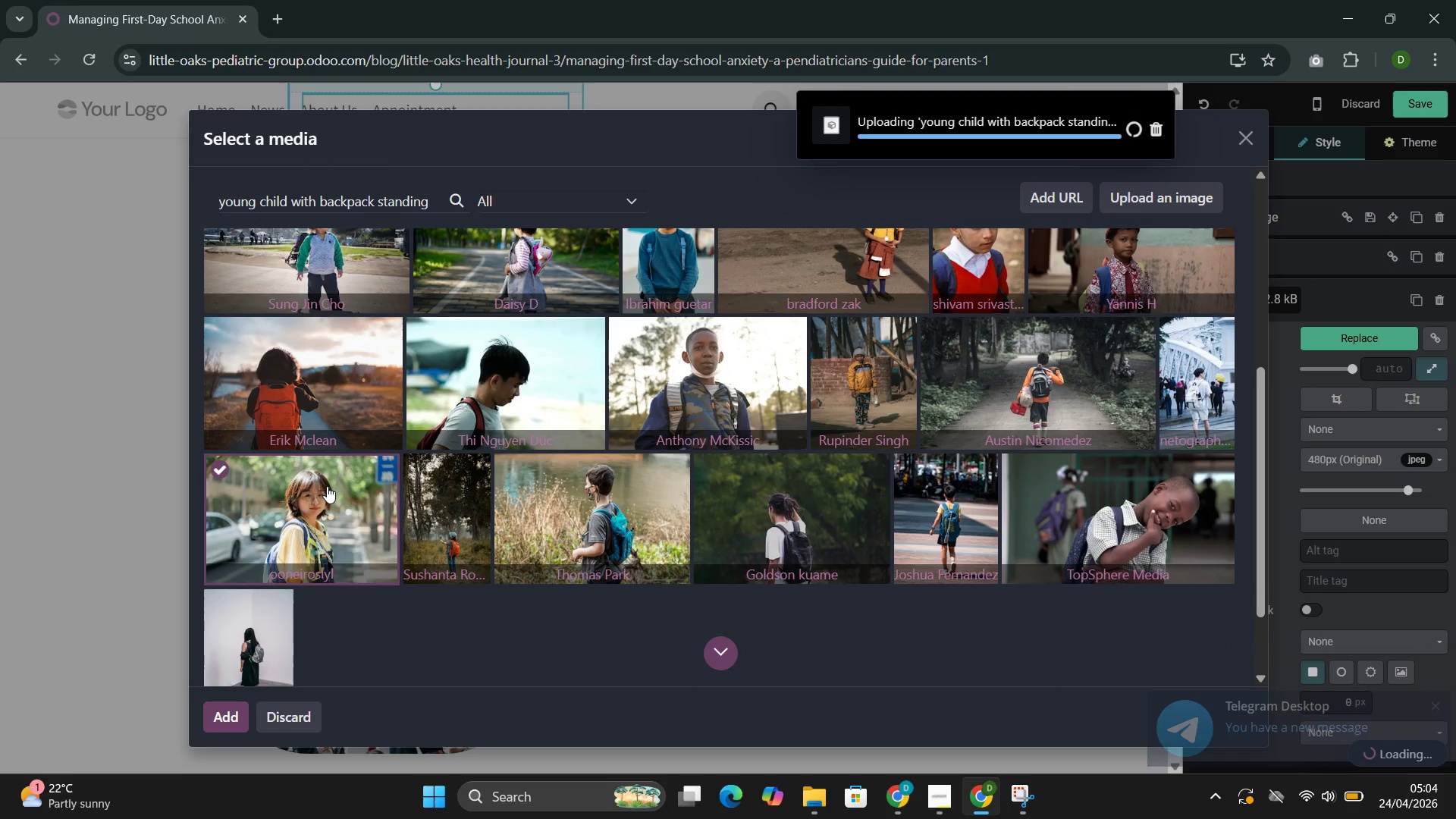 
scroll: coordinate [512, 471], scroll_direction: down, amount: 2.0
 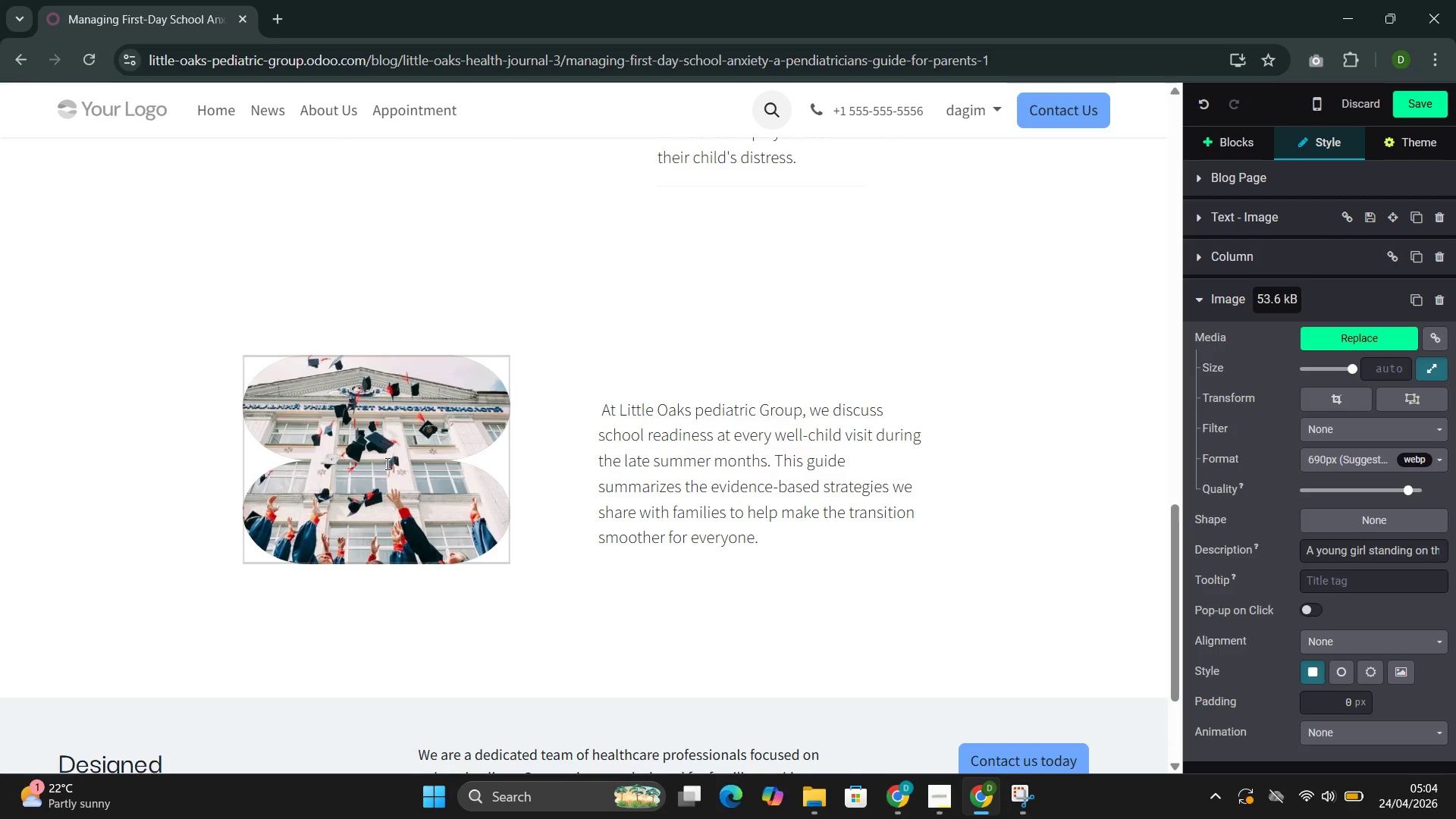 
double_click([386, 463])
 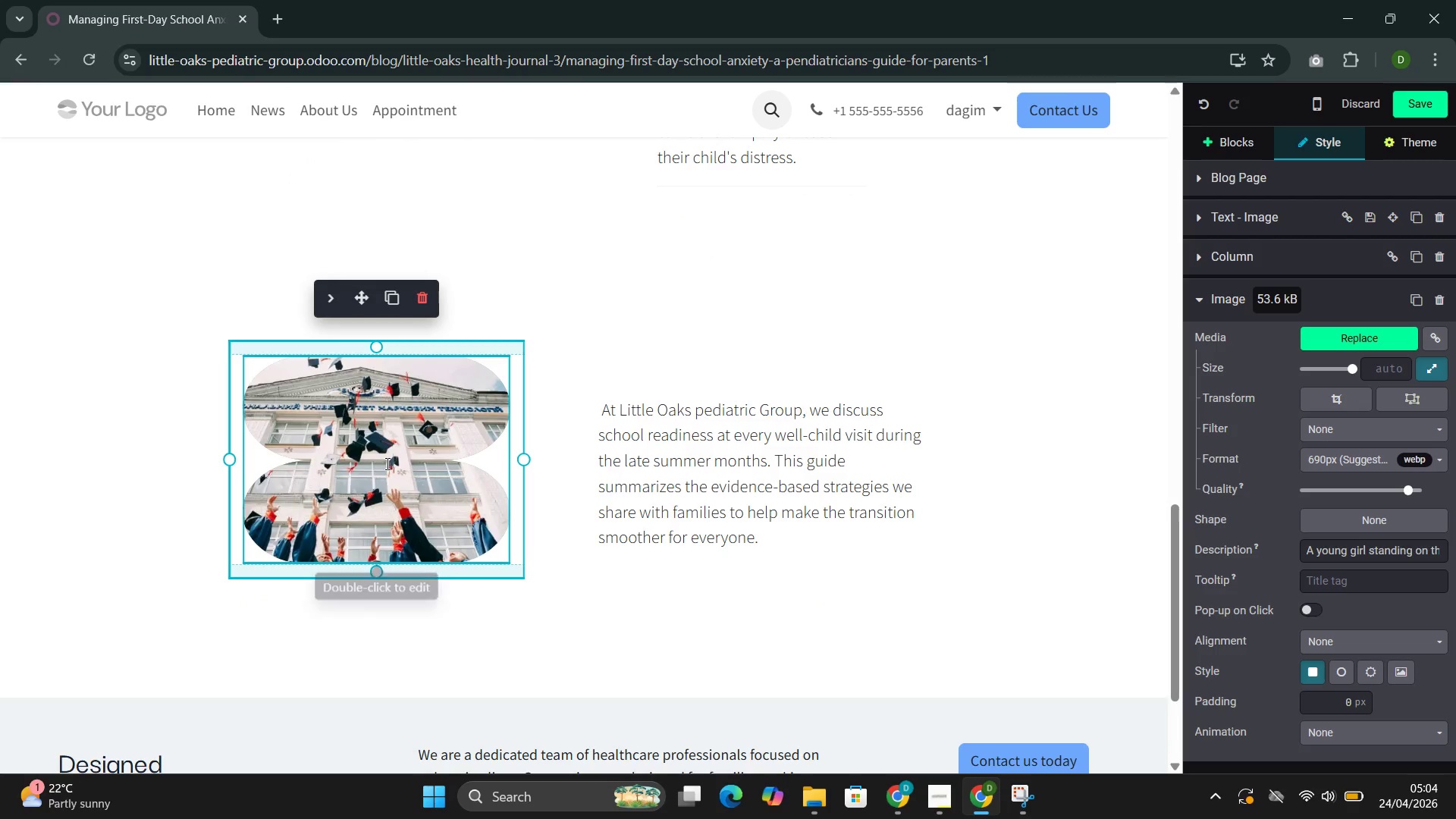 
triple_click([386, 463])
 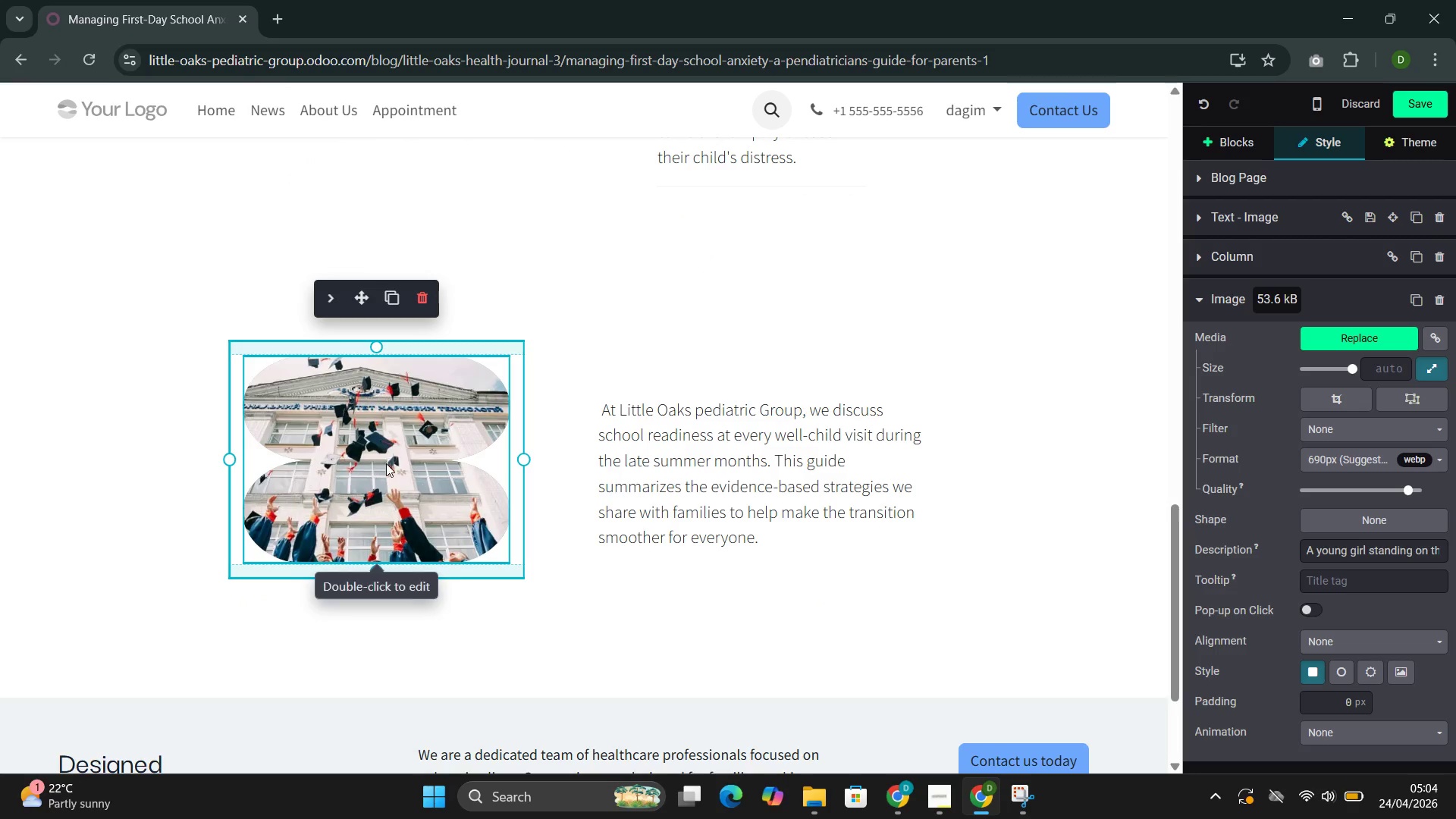 
triple_click([386, 463])
 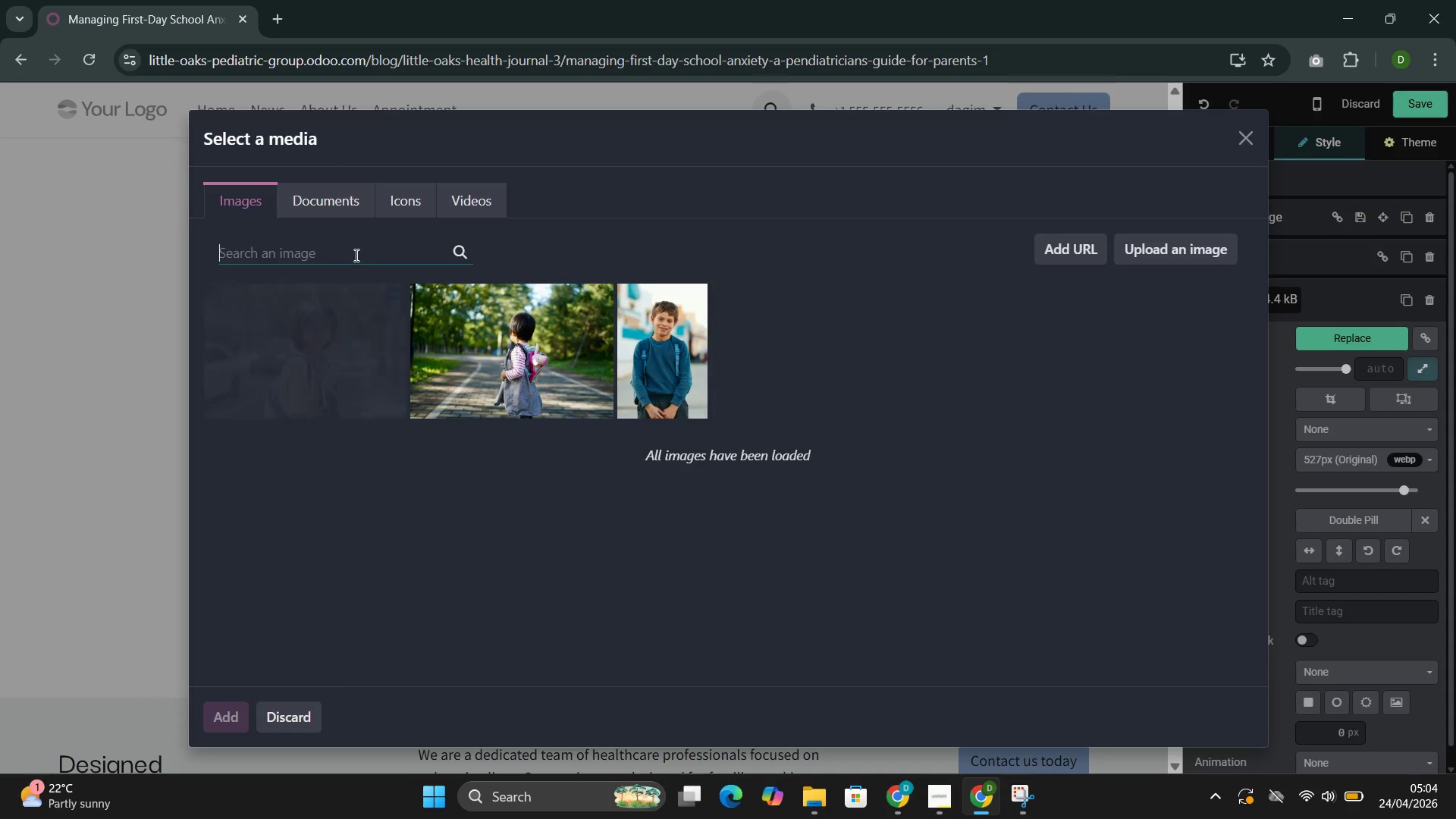 
key(Control+V)
 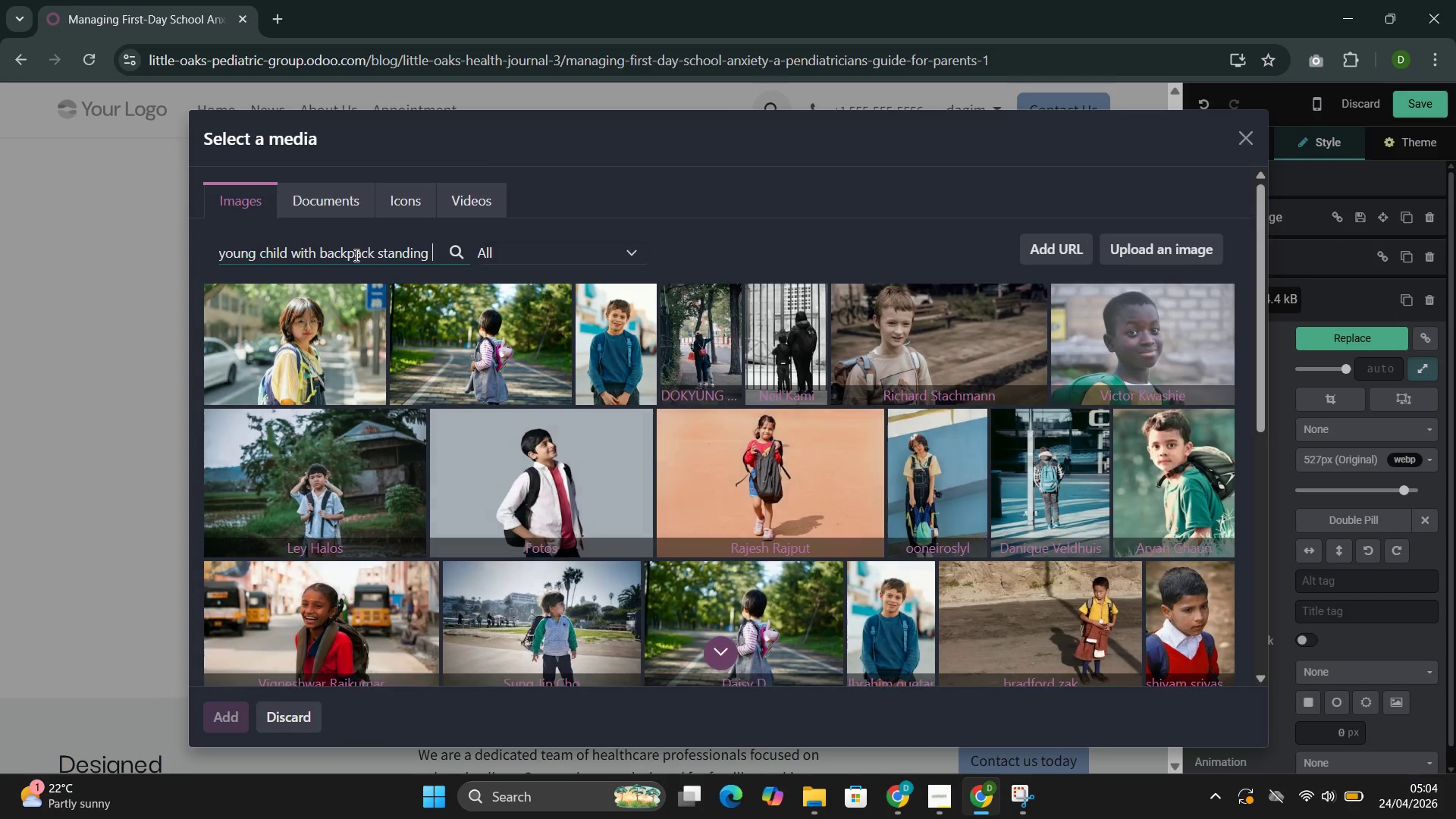 
scroll: coordinate [927, 469], scroll_direction: down, amount: 5.0
 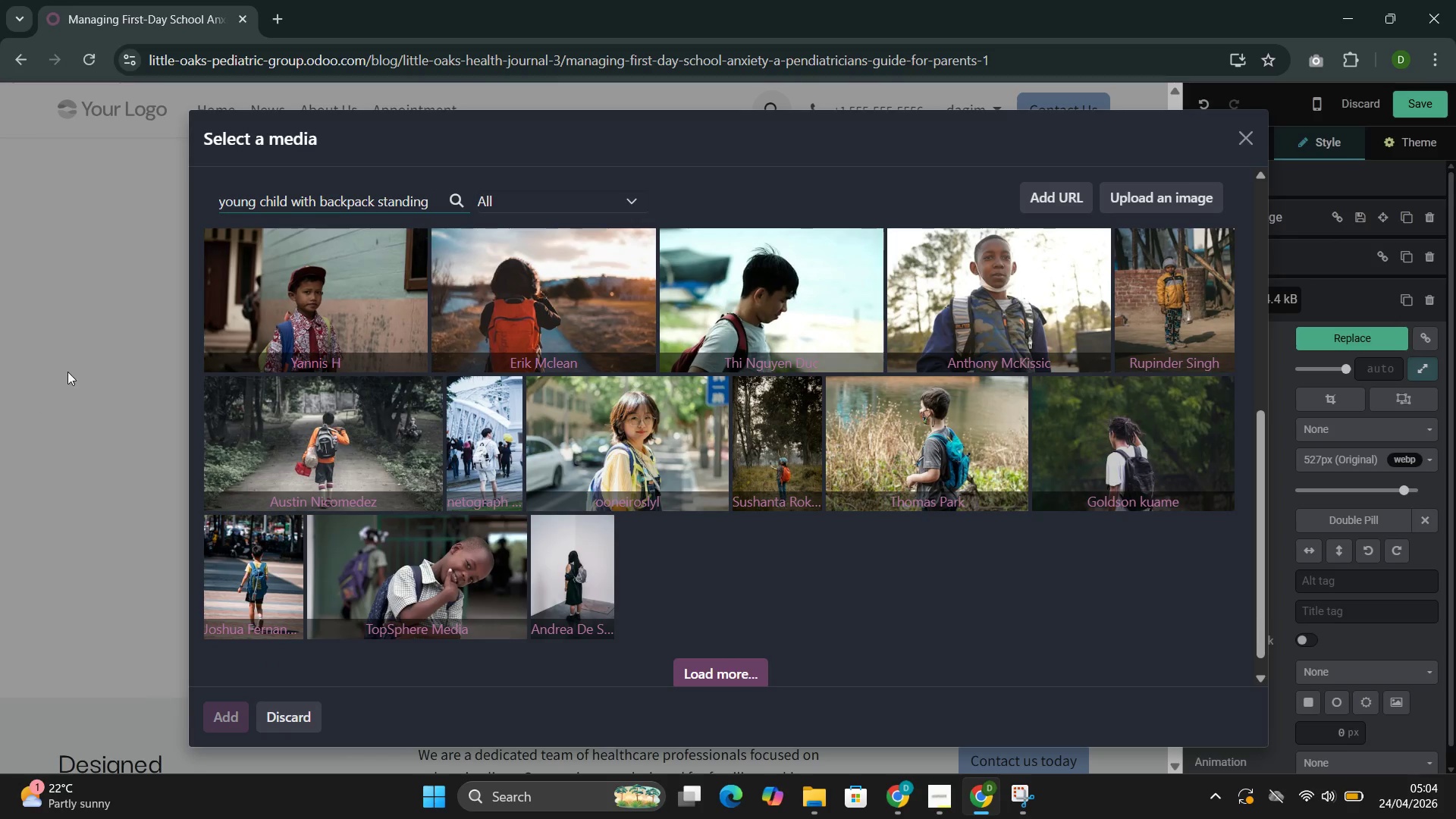 
left_click([274, 397])
 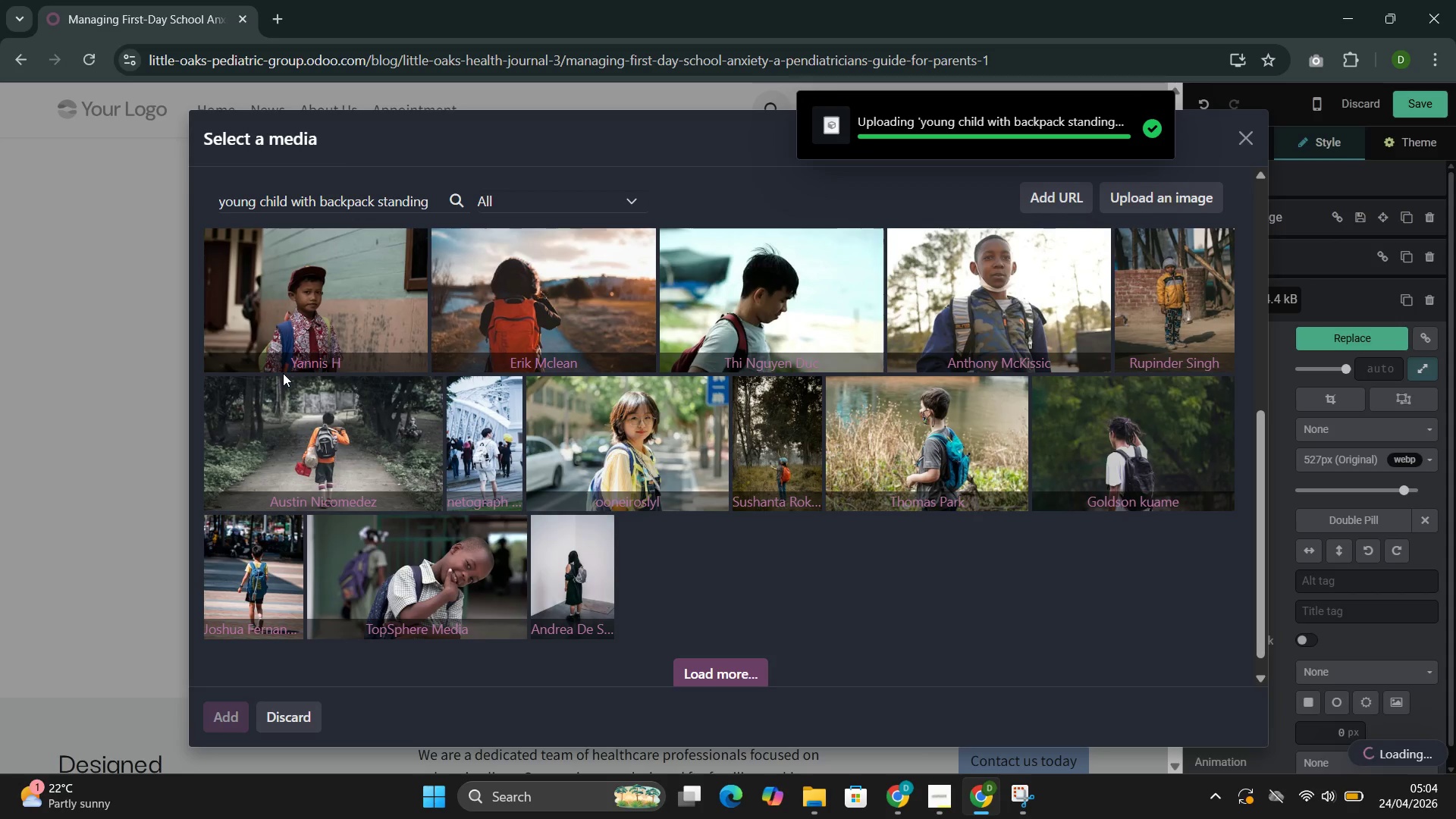 
mouse_move([290, 348])
 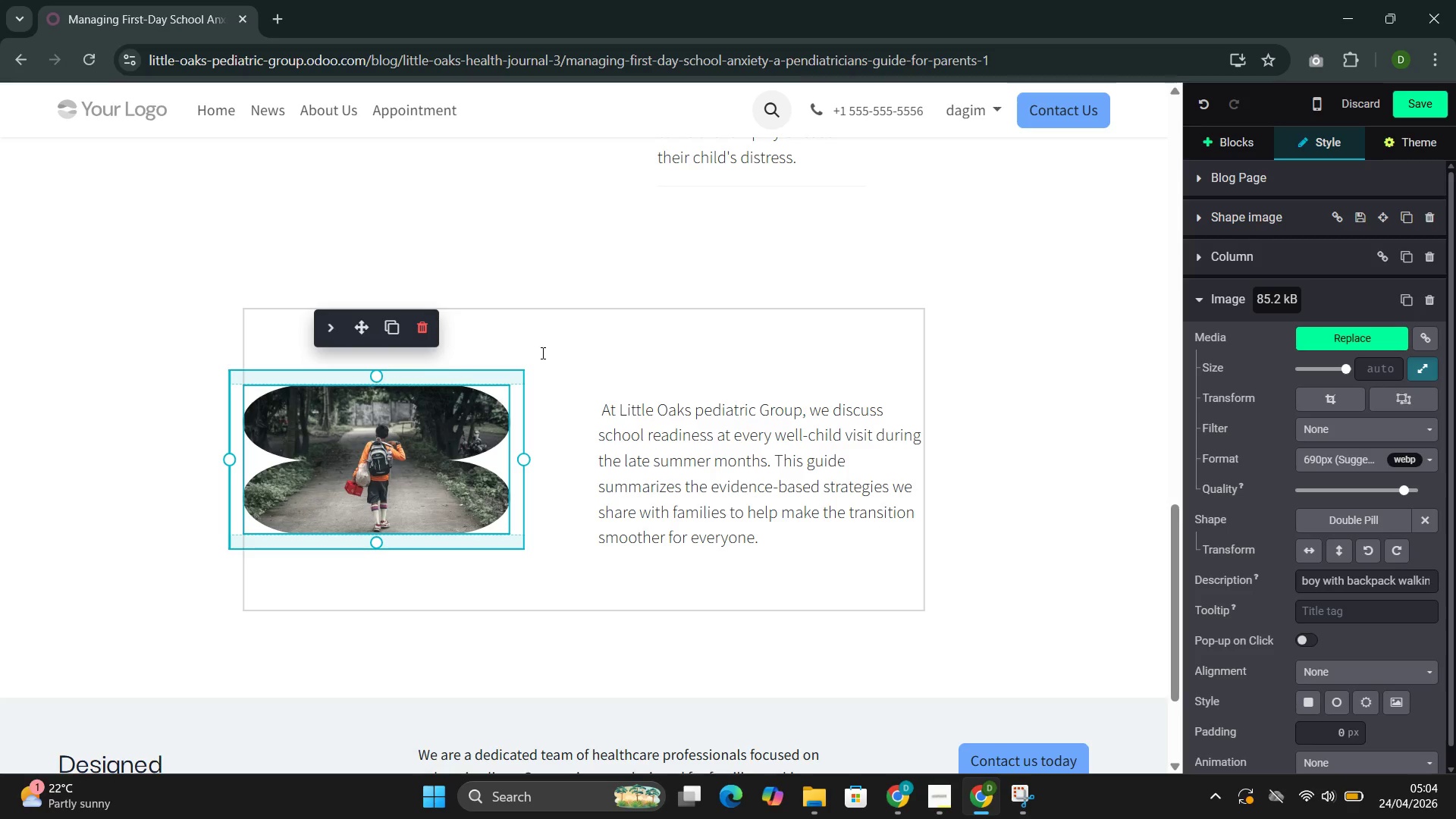 
scroll: coordinate [557, 323], scroll_direction: none, amount: 0.0
 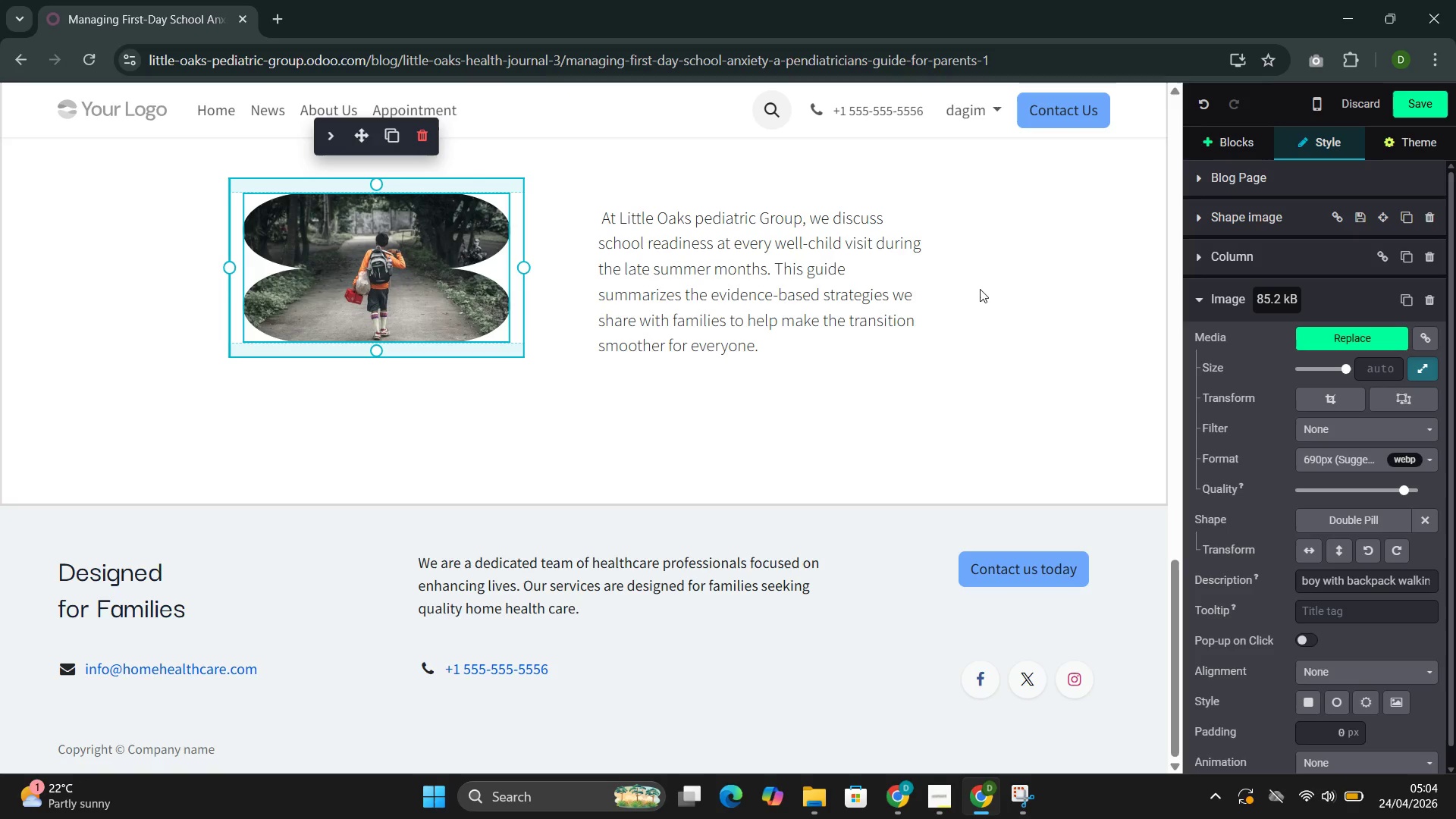 
left_click([980, 289])
 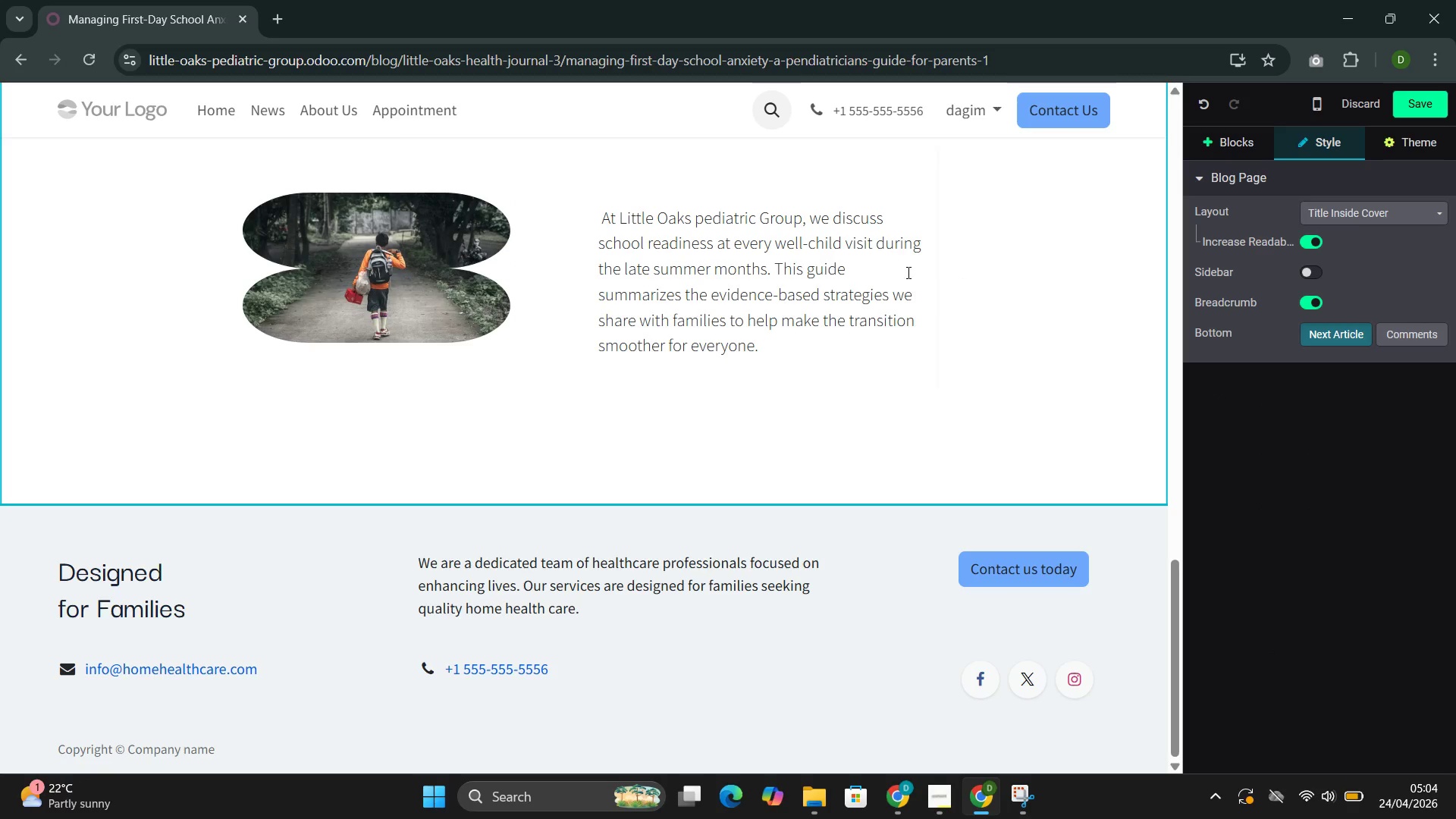 
scroll: coordinate [474, 313], scroll_direction: up, amount: 12.0
 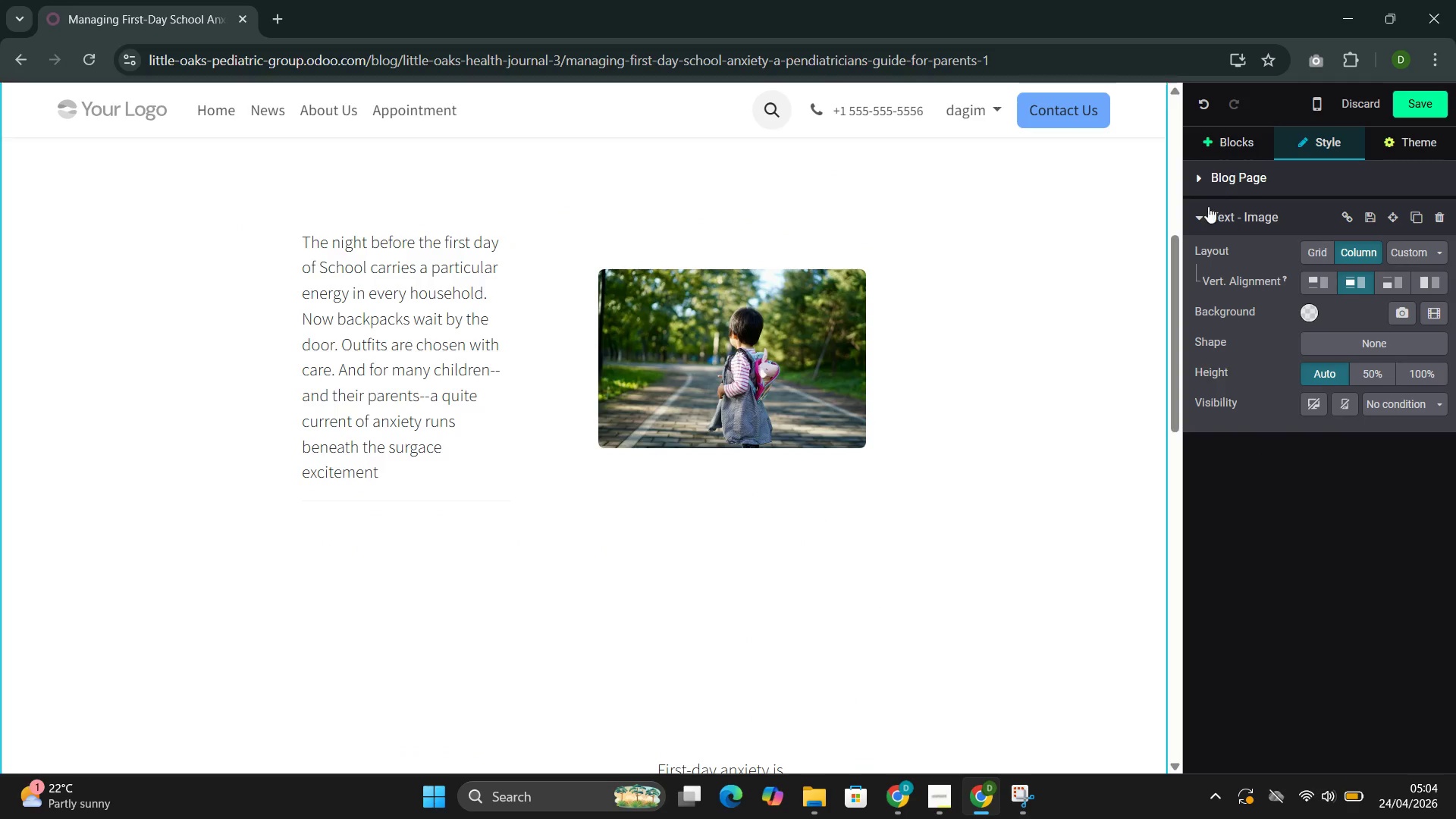 
left_click([1320, 314])
 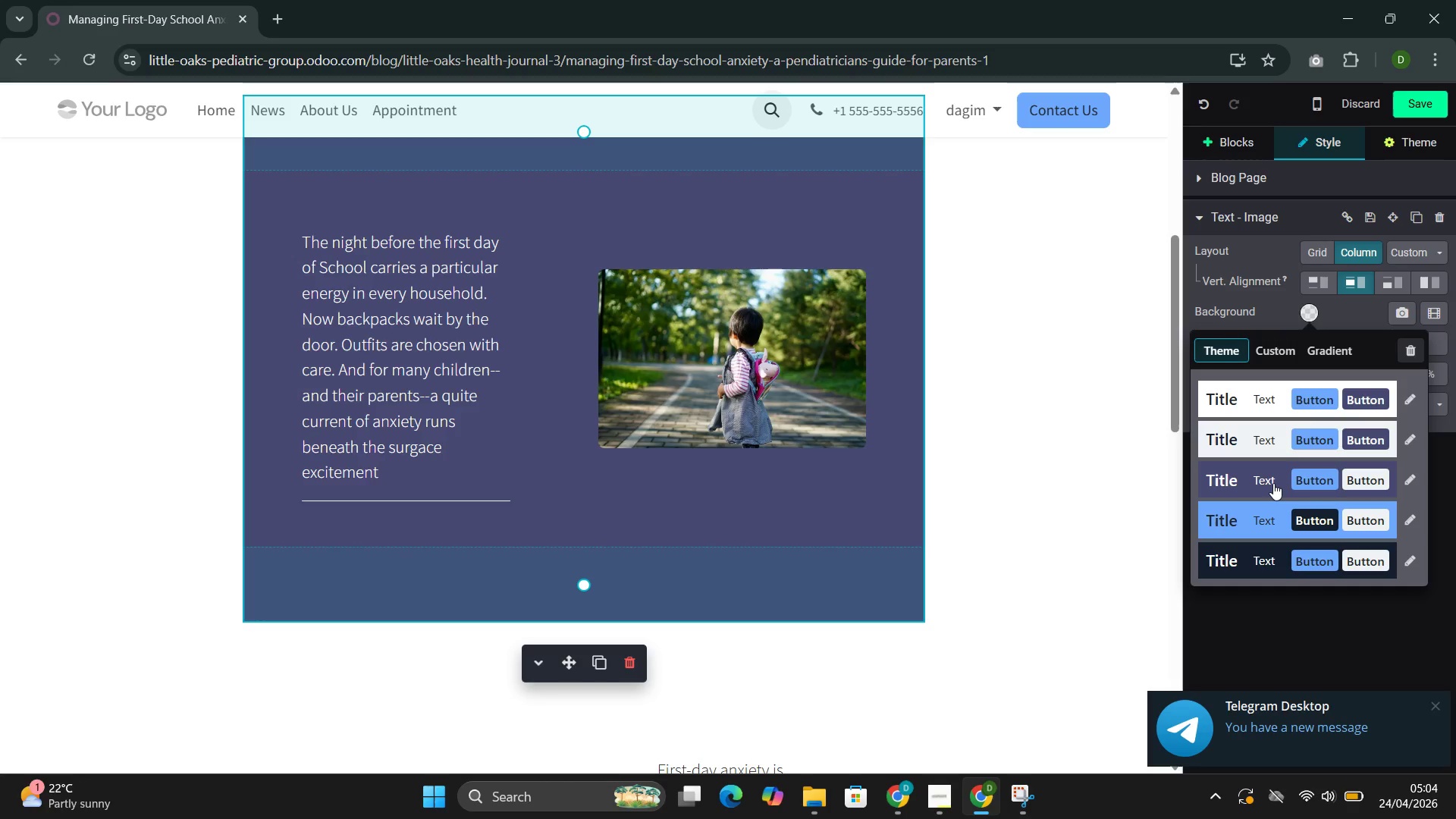 
left_click([770, 419])
 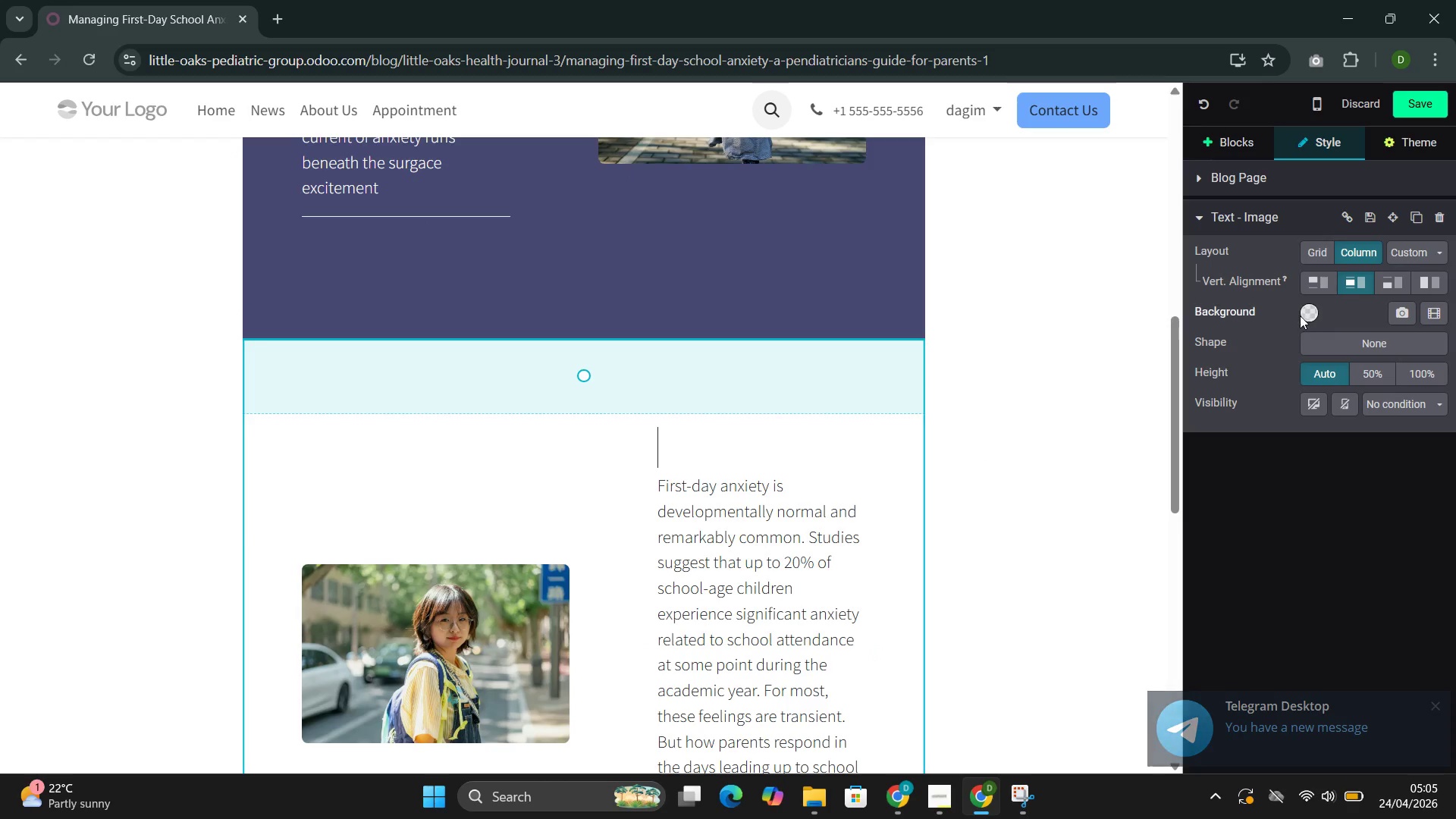 
scroll: coordinate [936, 460], scroll_direction: down, amount: 3.0
 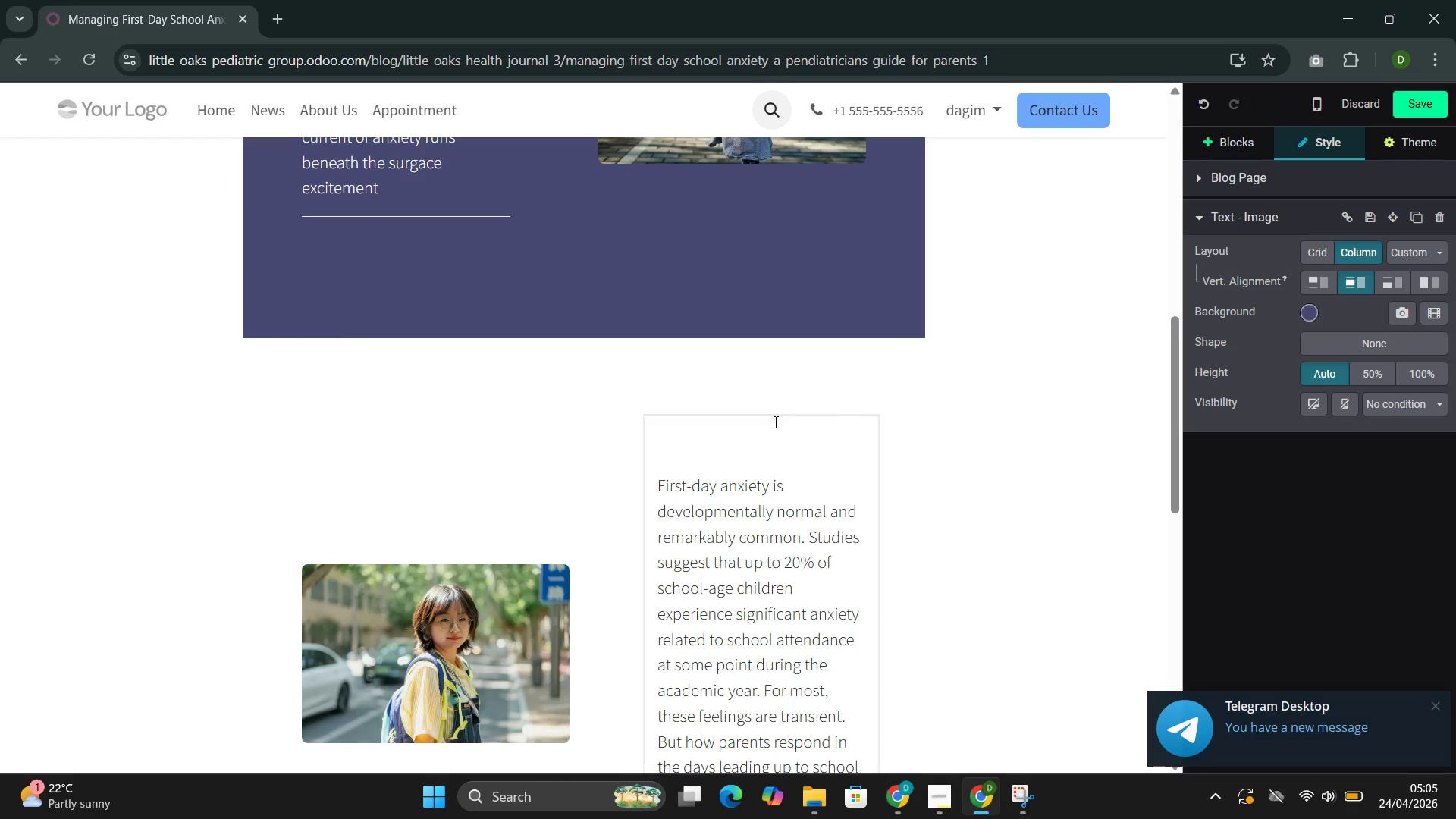 
left_click([1306, 312])
 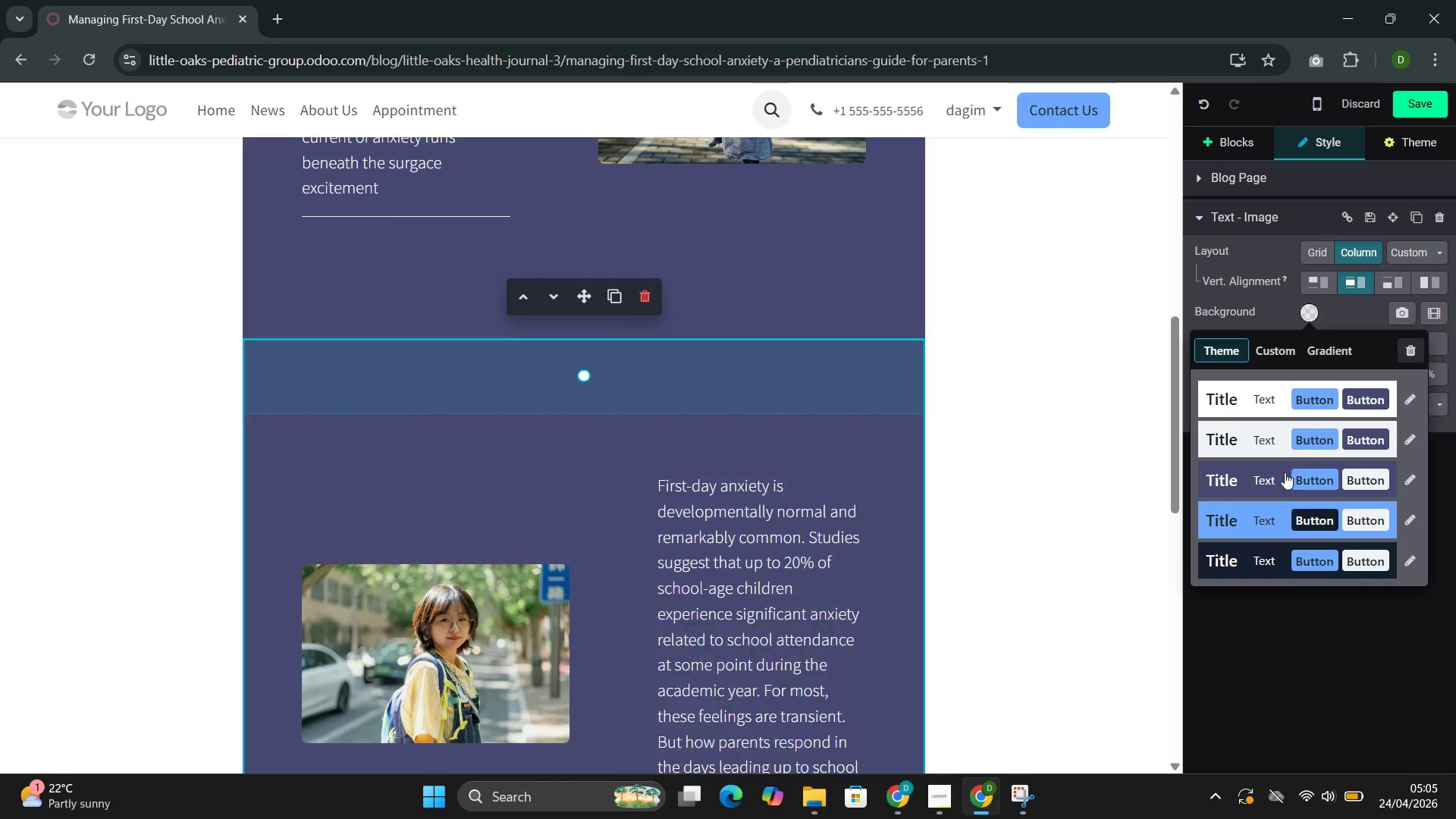 
left_click([1285, 472])
 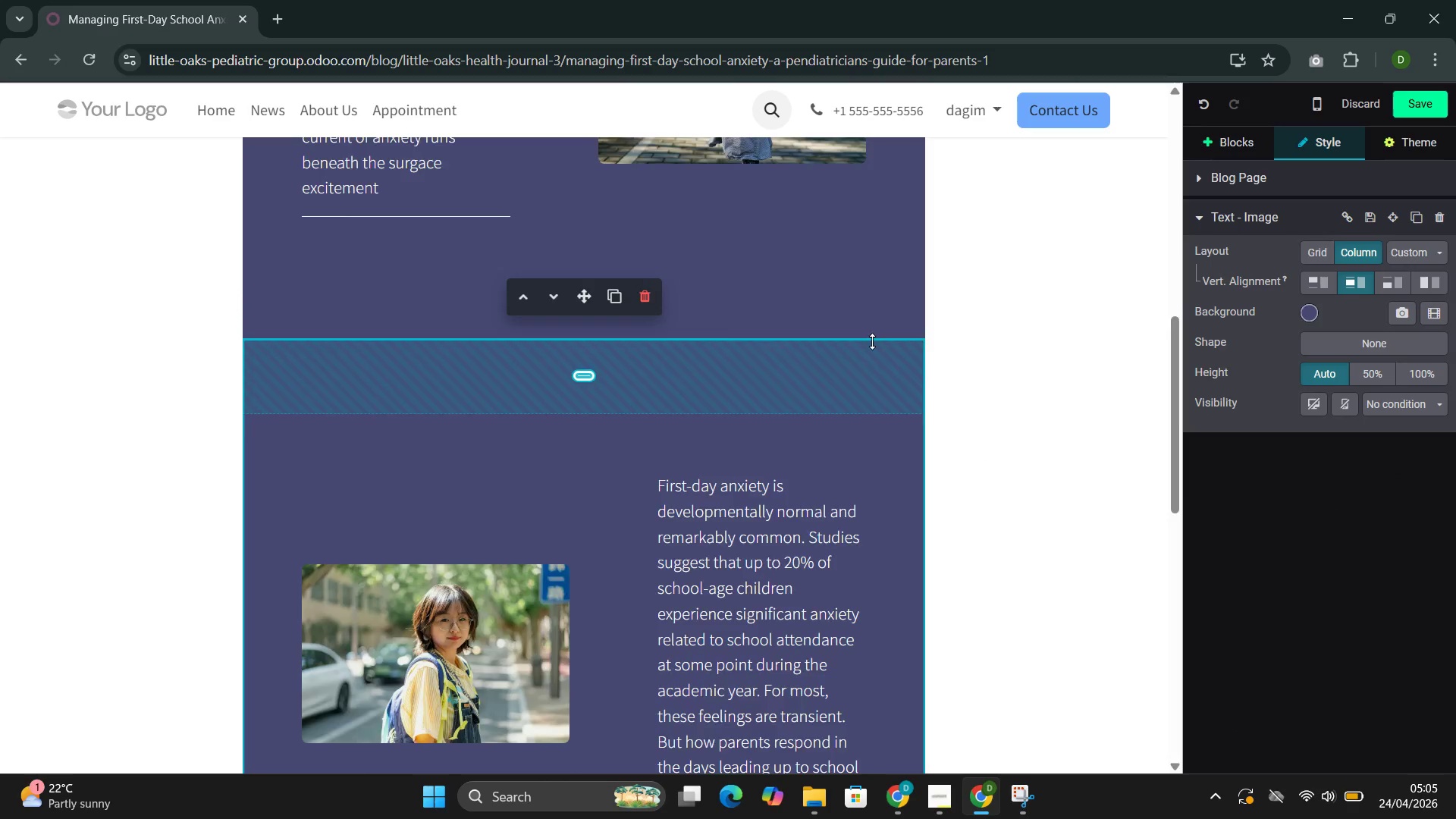 
scroll: coordinate [874, 319], scroll_direction: down, amount: 6.0
 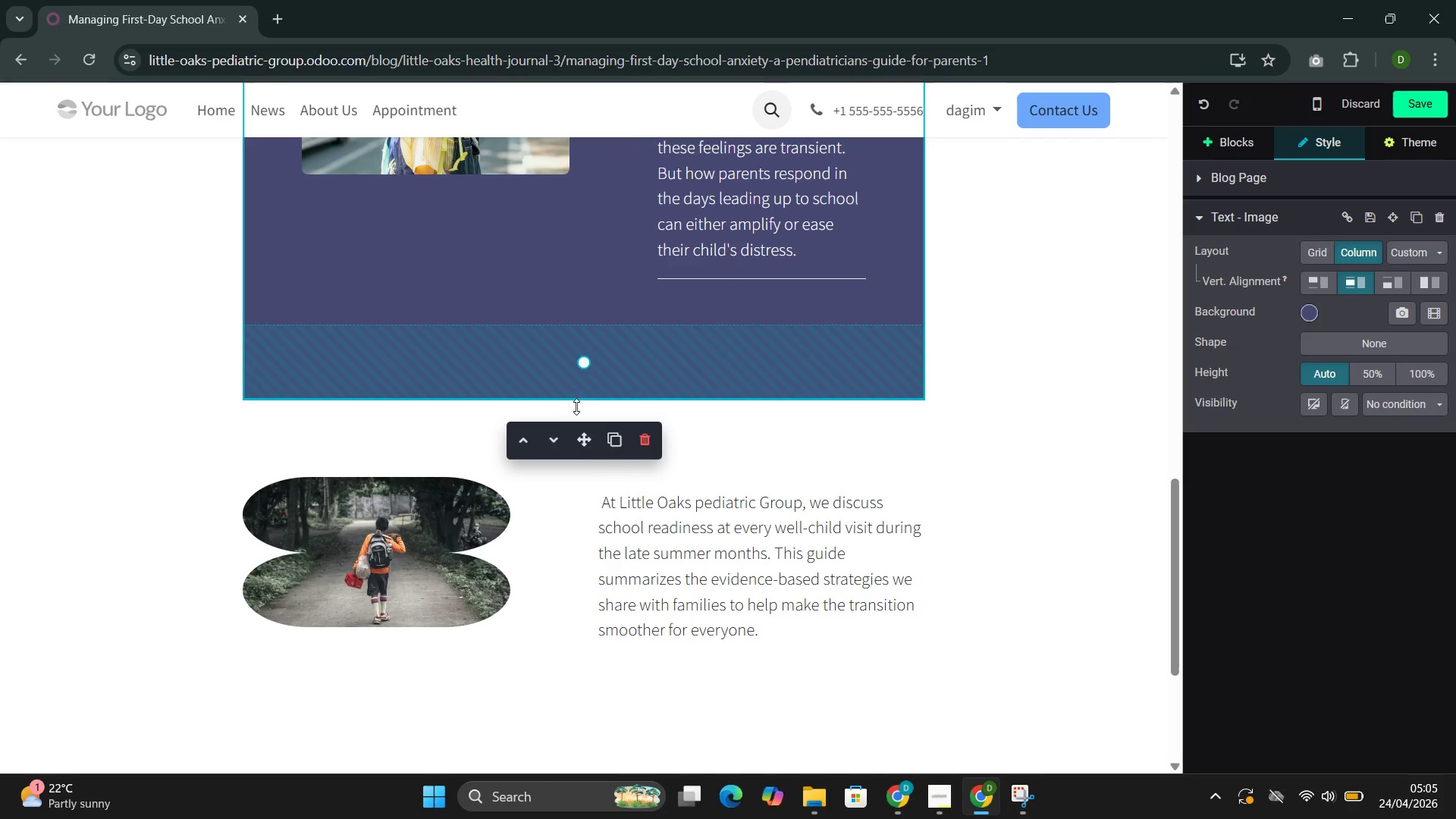 
left_click([589, 399])
 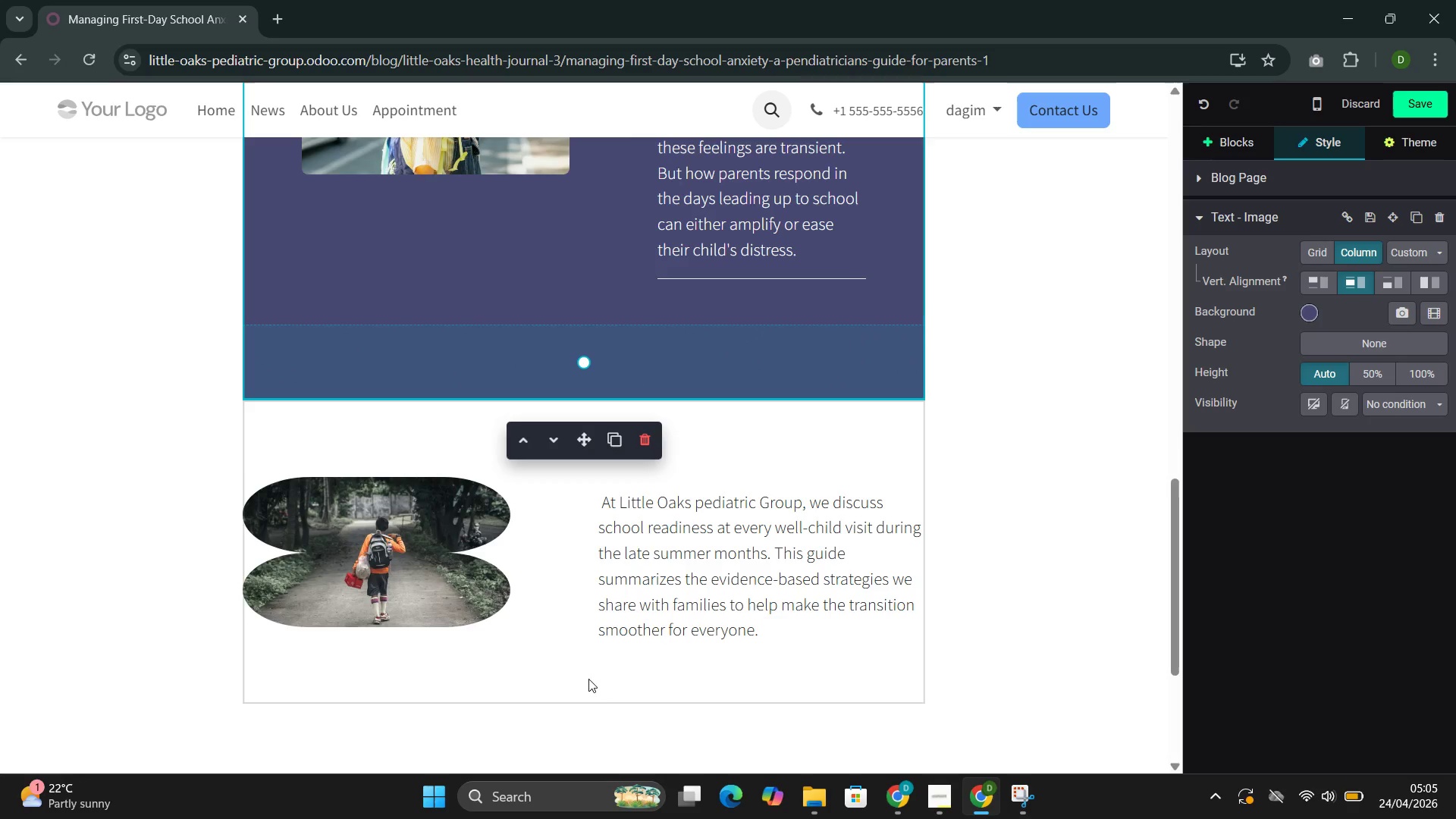 
left_click([576, 655])
 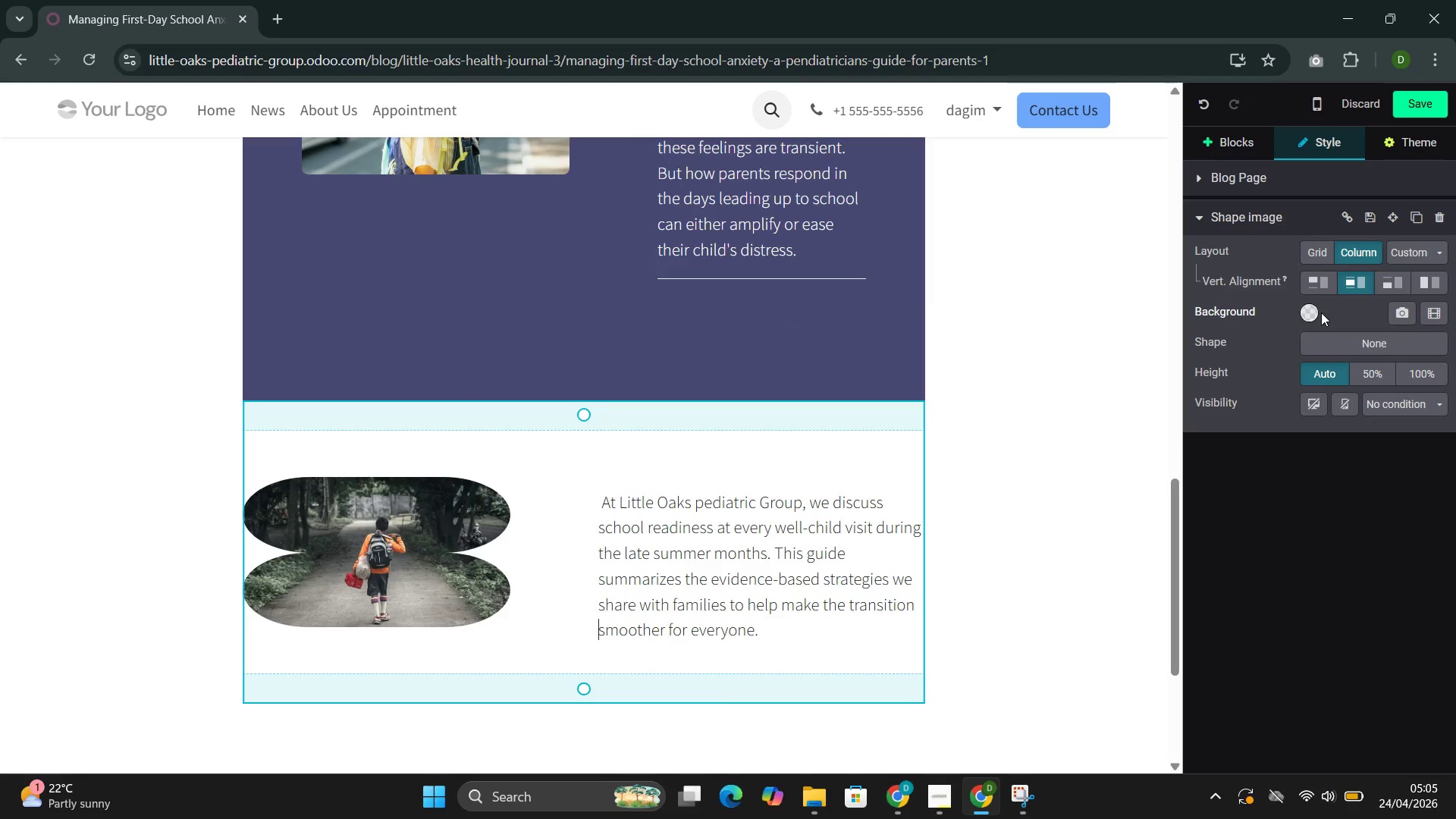 
left_click([1313, 316])
 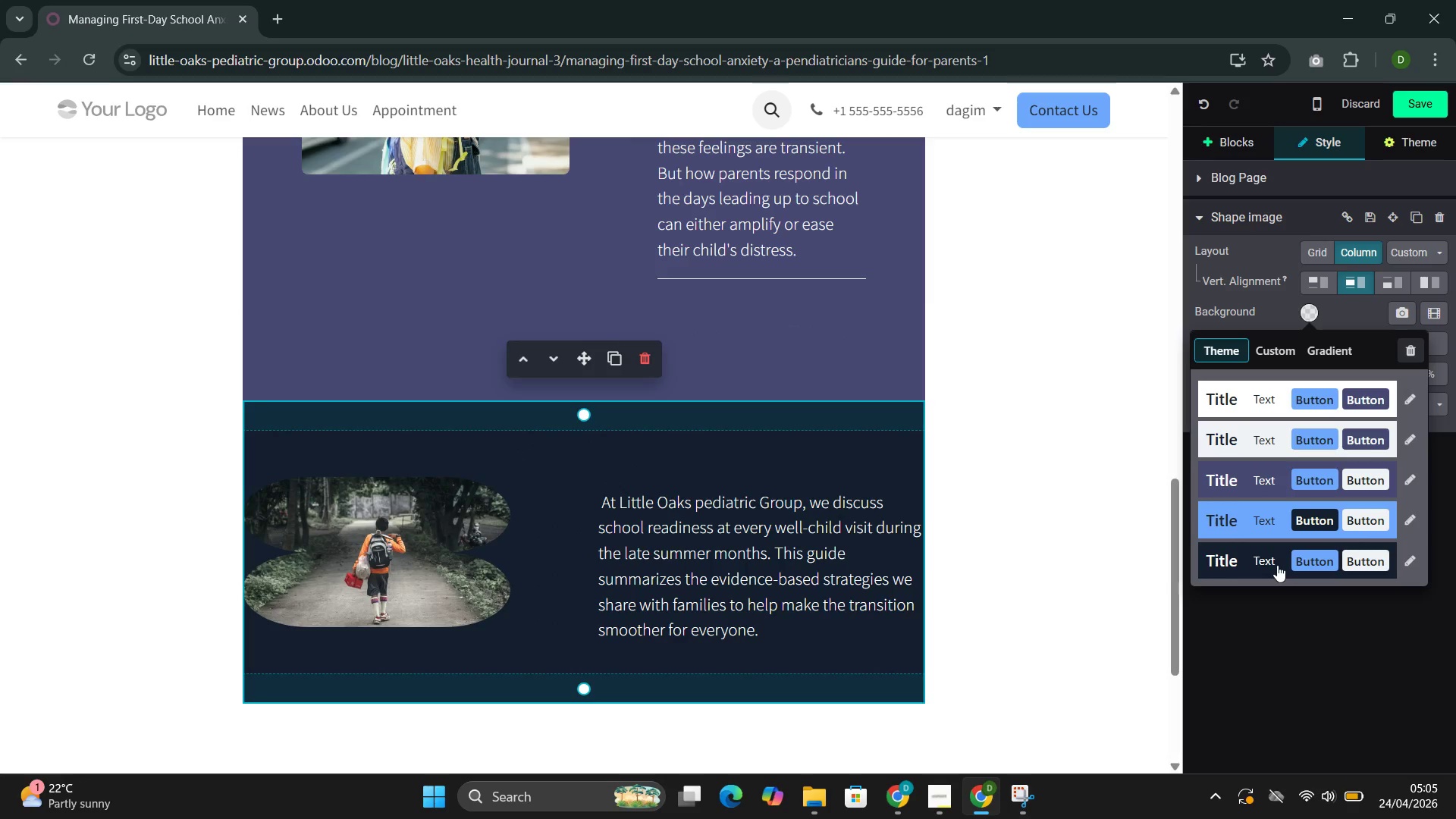 
wait(5.51)
 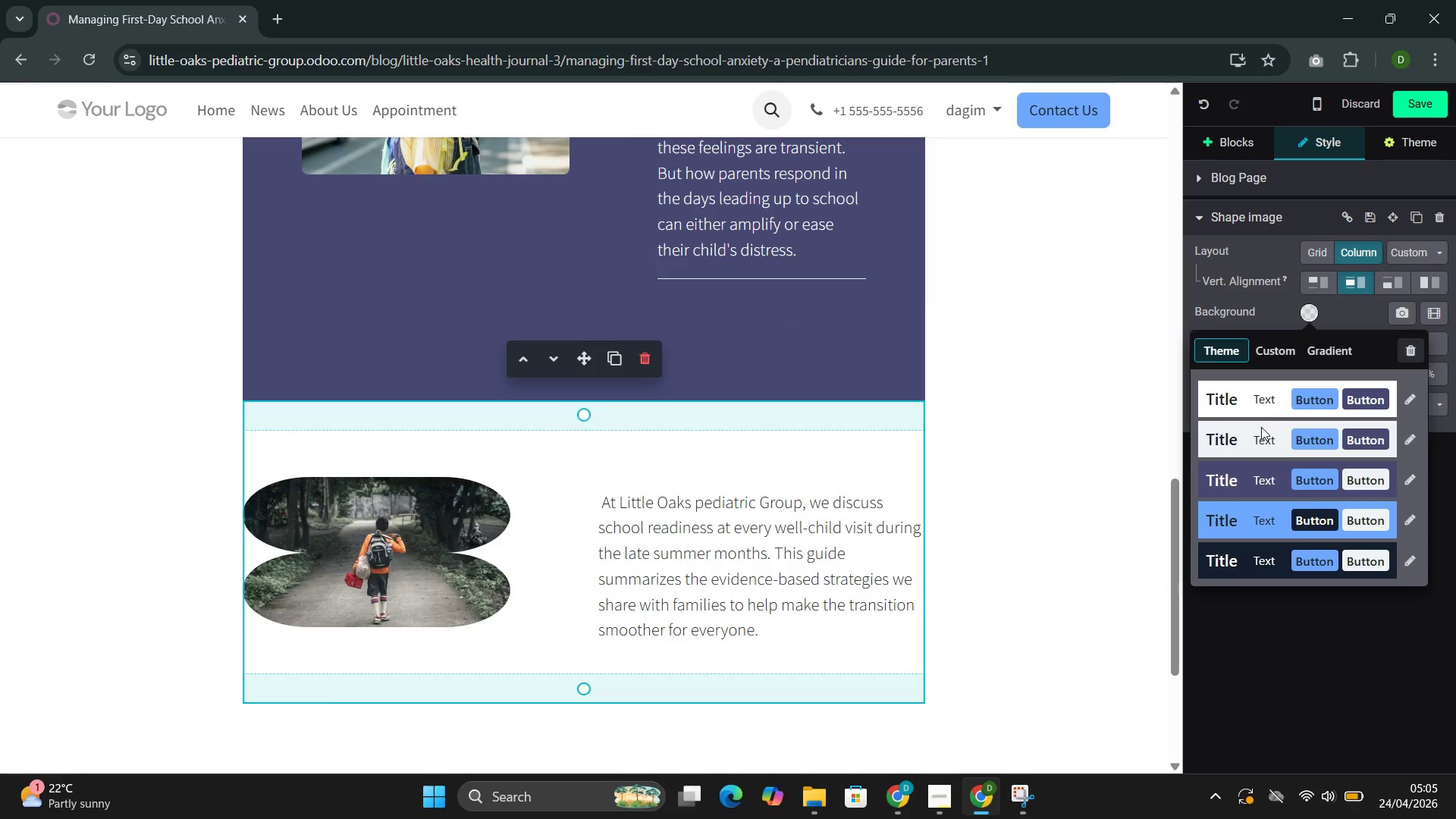 
left_click([1277, 565])
 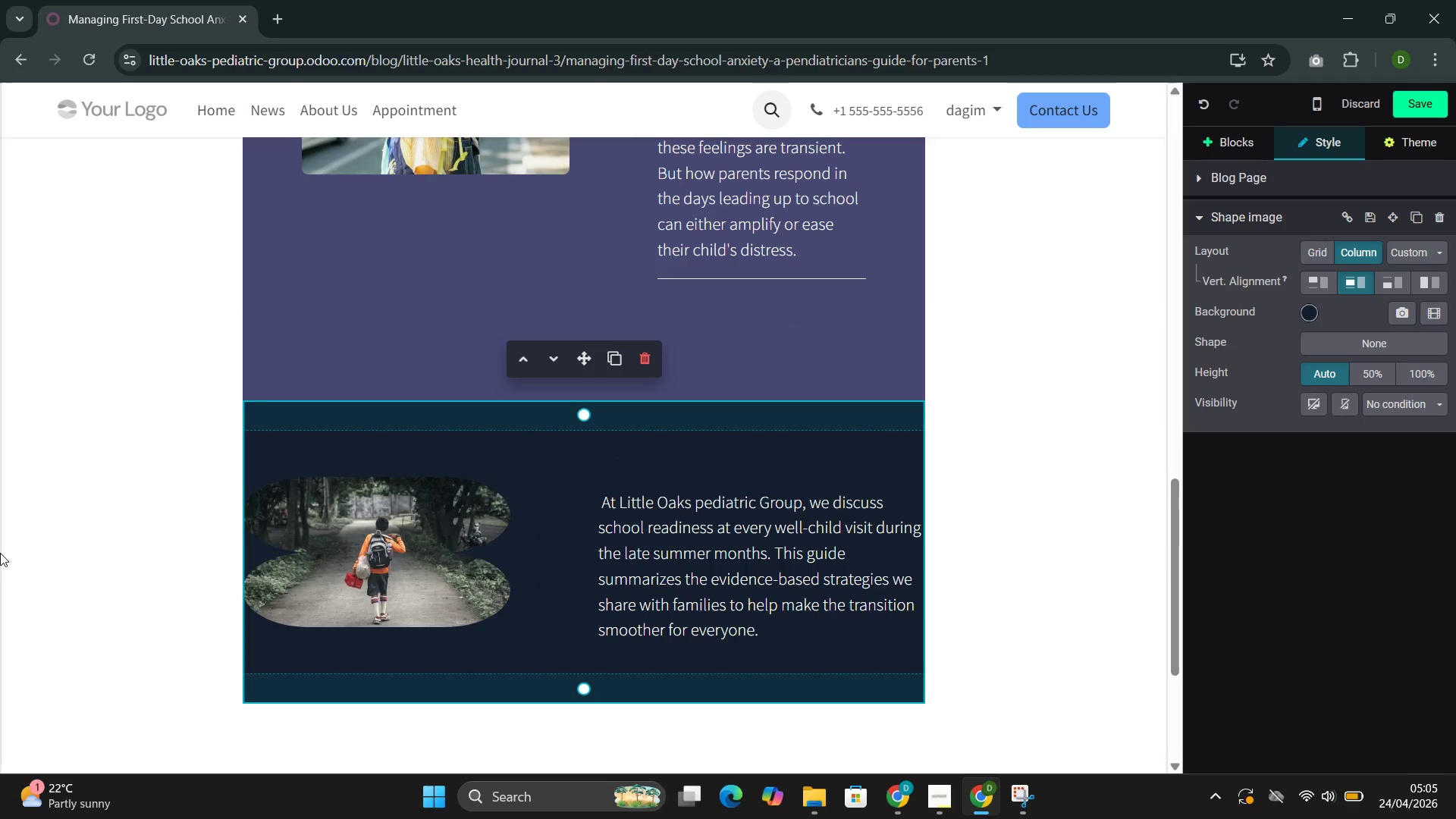 
scroll: coordinate [0, 544], scroll_direction: up, amount: 7.0
 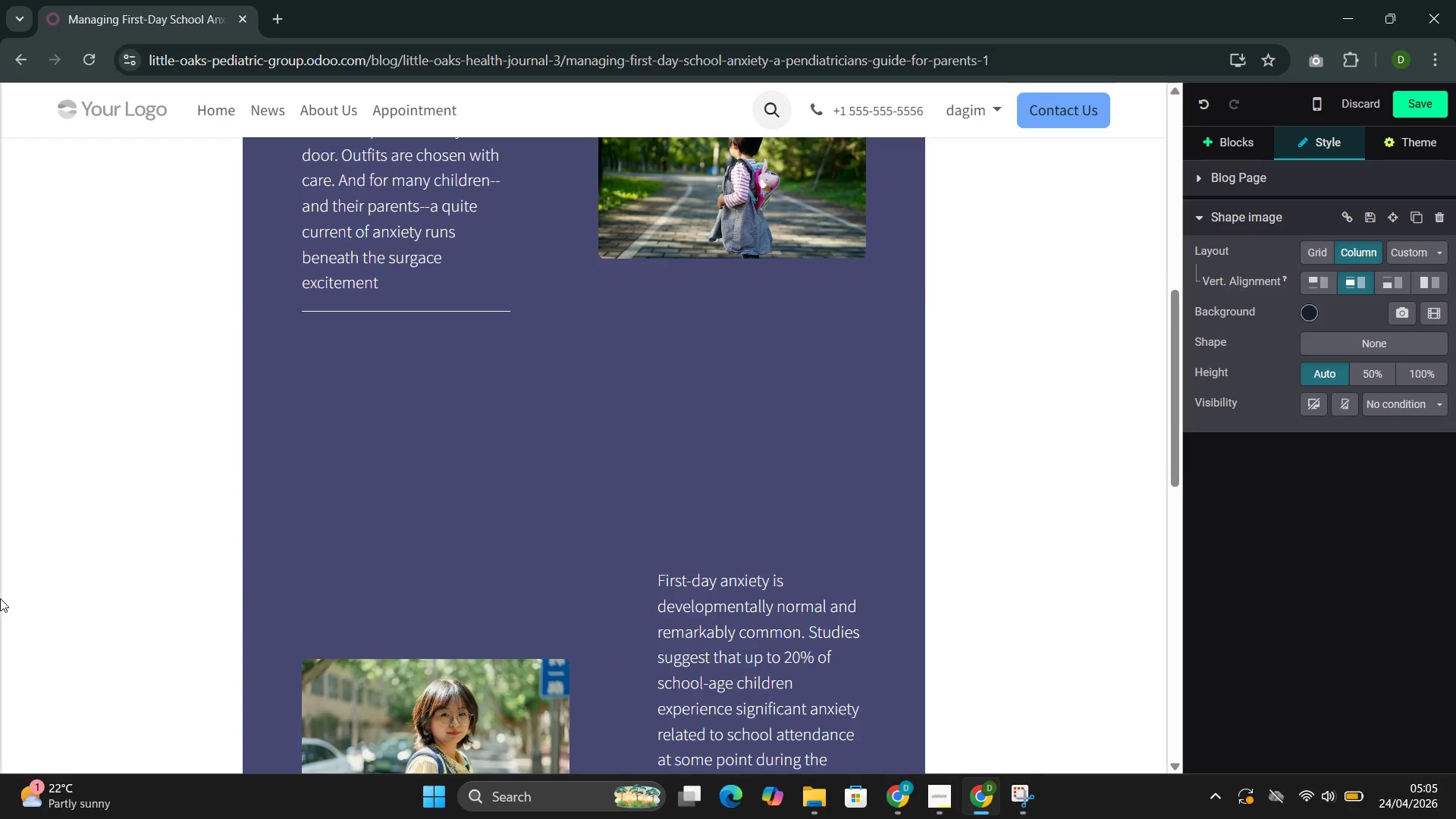 
scroll: coordinate [135, 681], scroll_direction: down, amount: 9.0
 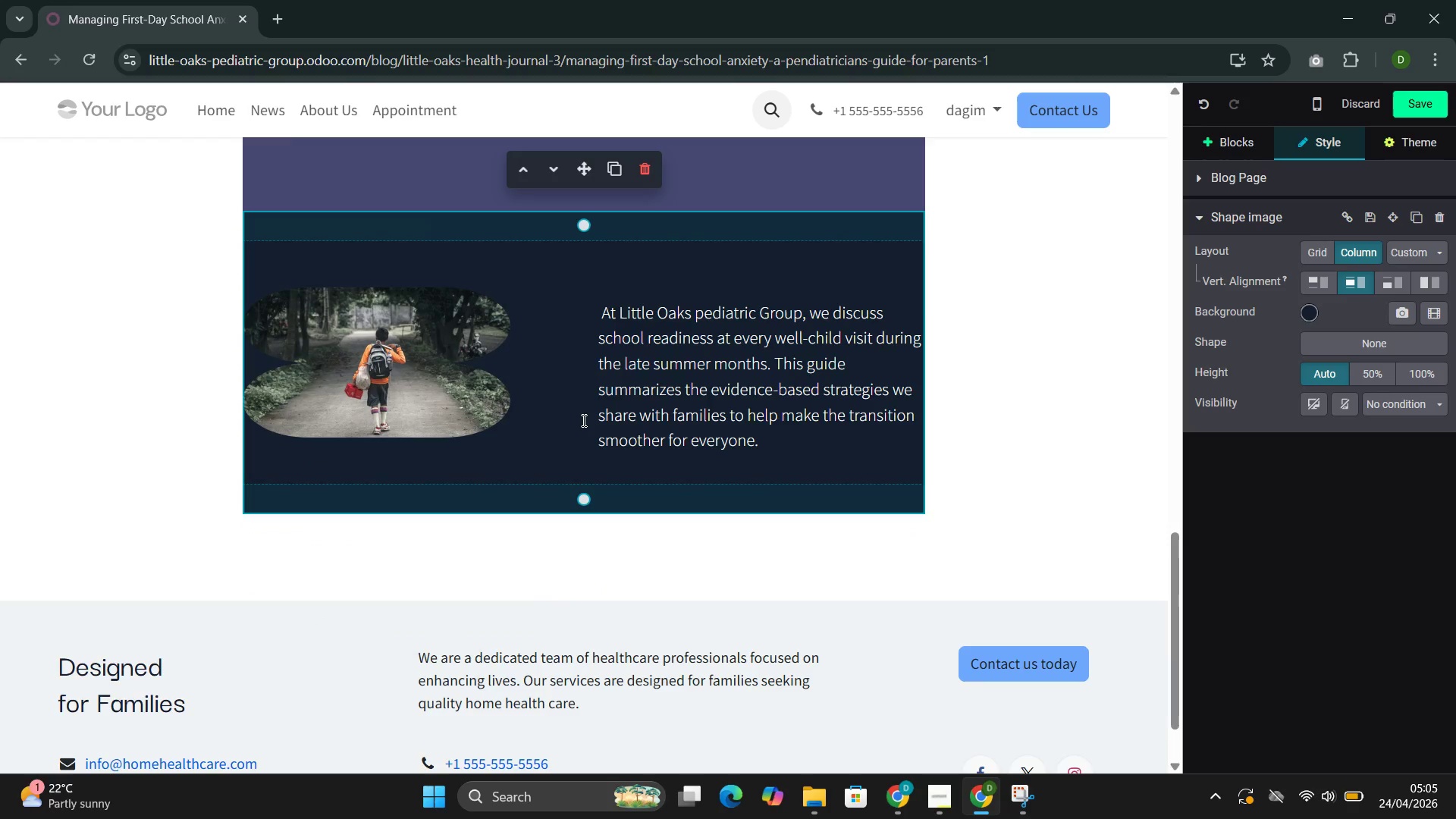 
left_click([582, 420])
 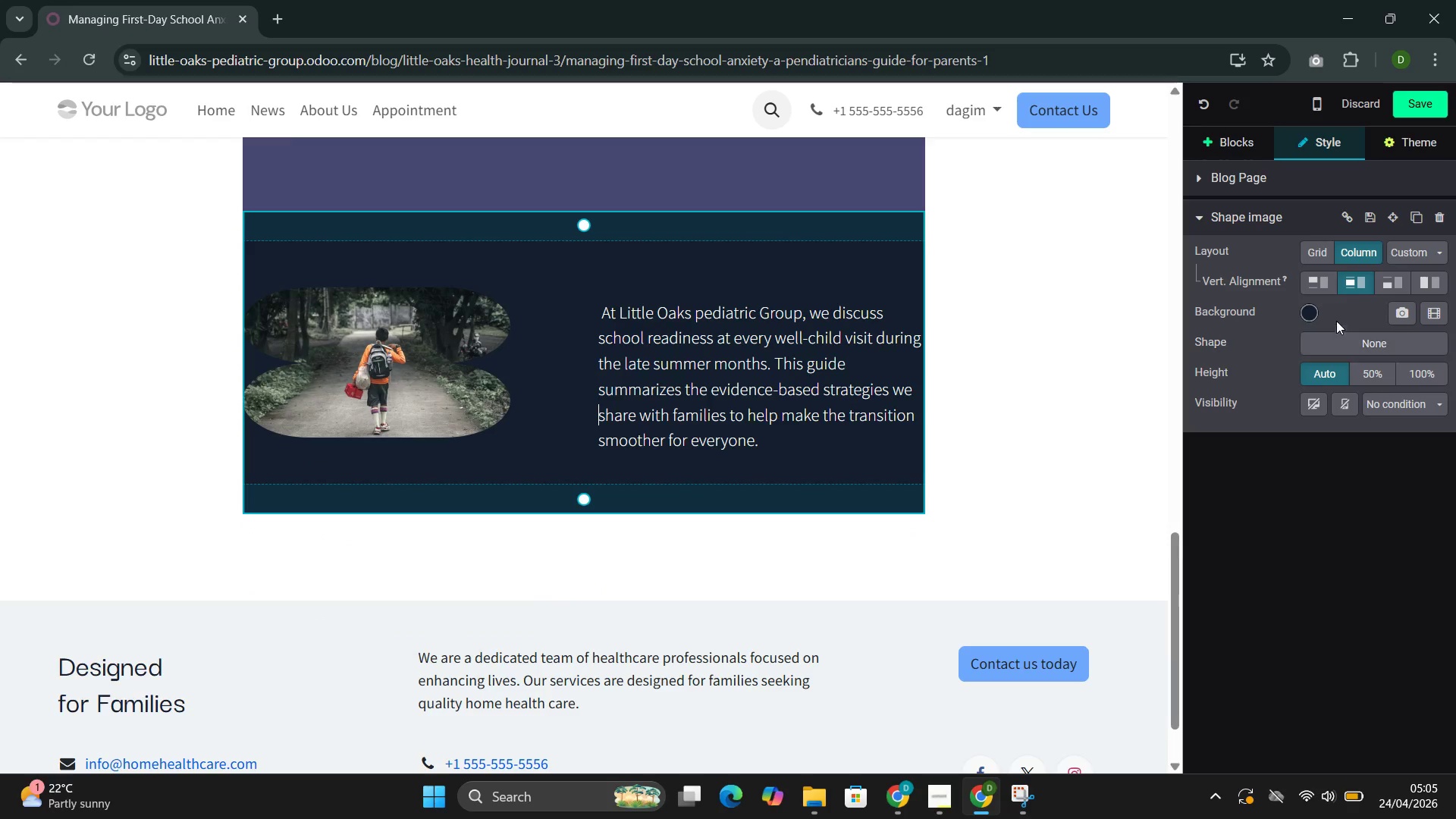 
left_click([1305, 315])
 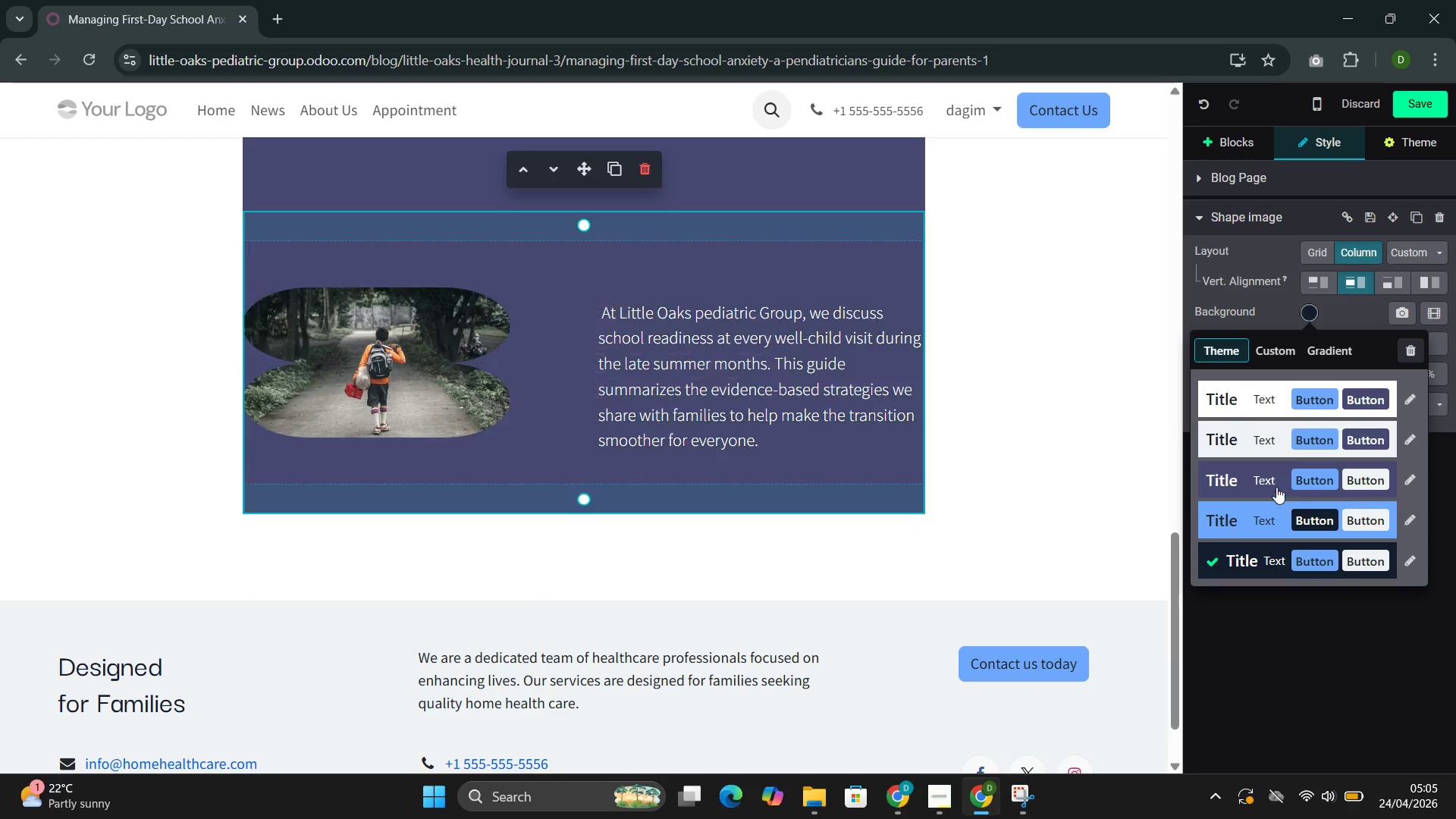 
left_click([1274, 476])
 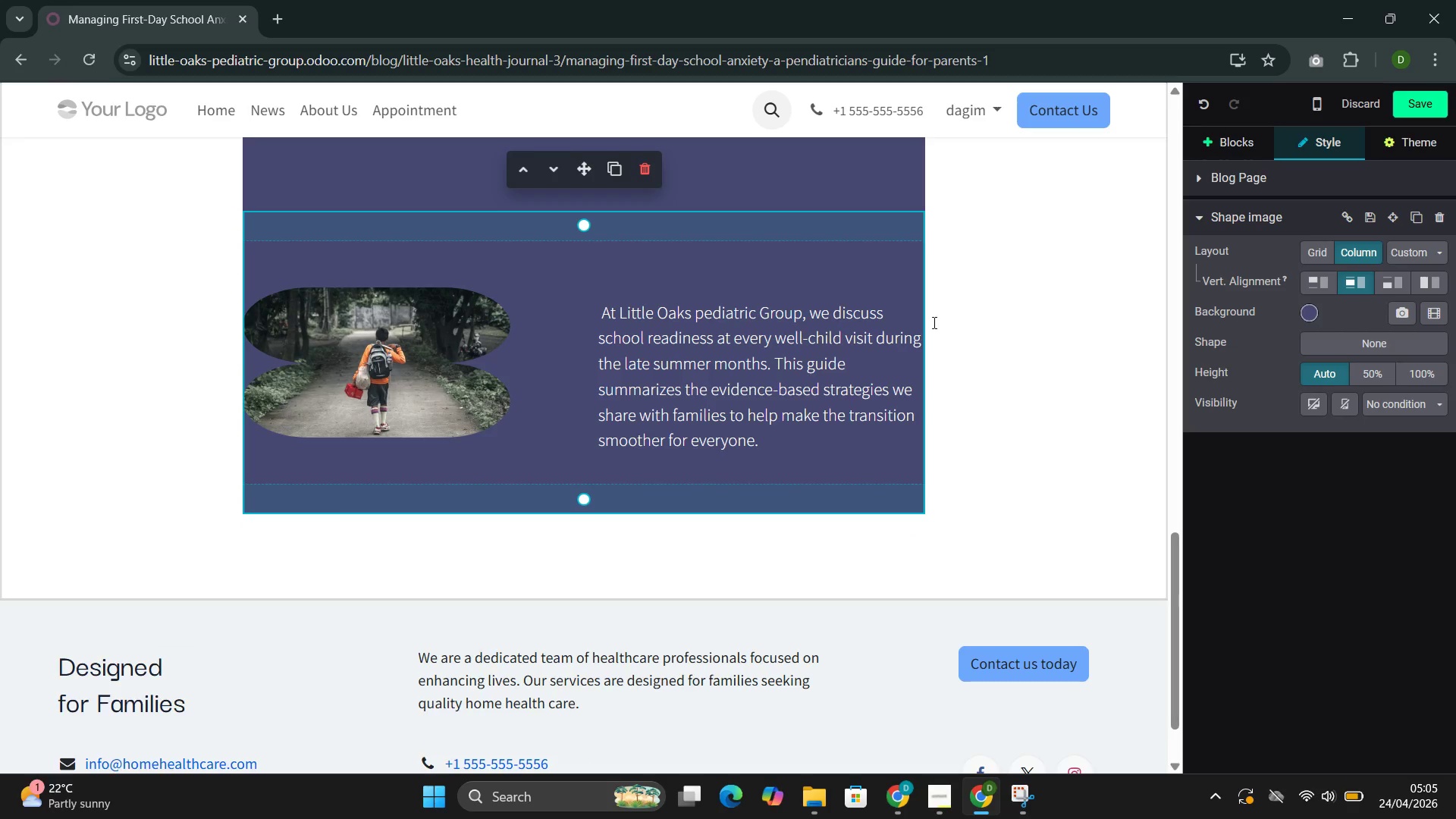 
scroll: coordinate [919, 318], scroll_direction: up, amount: 3.0
 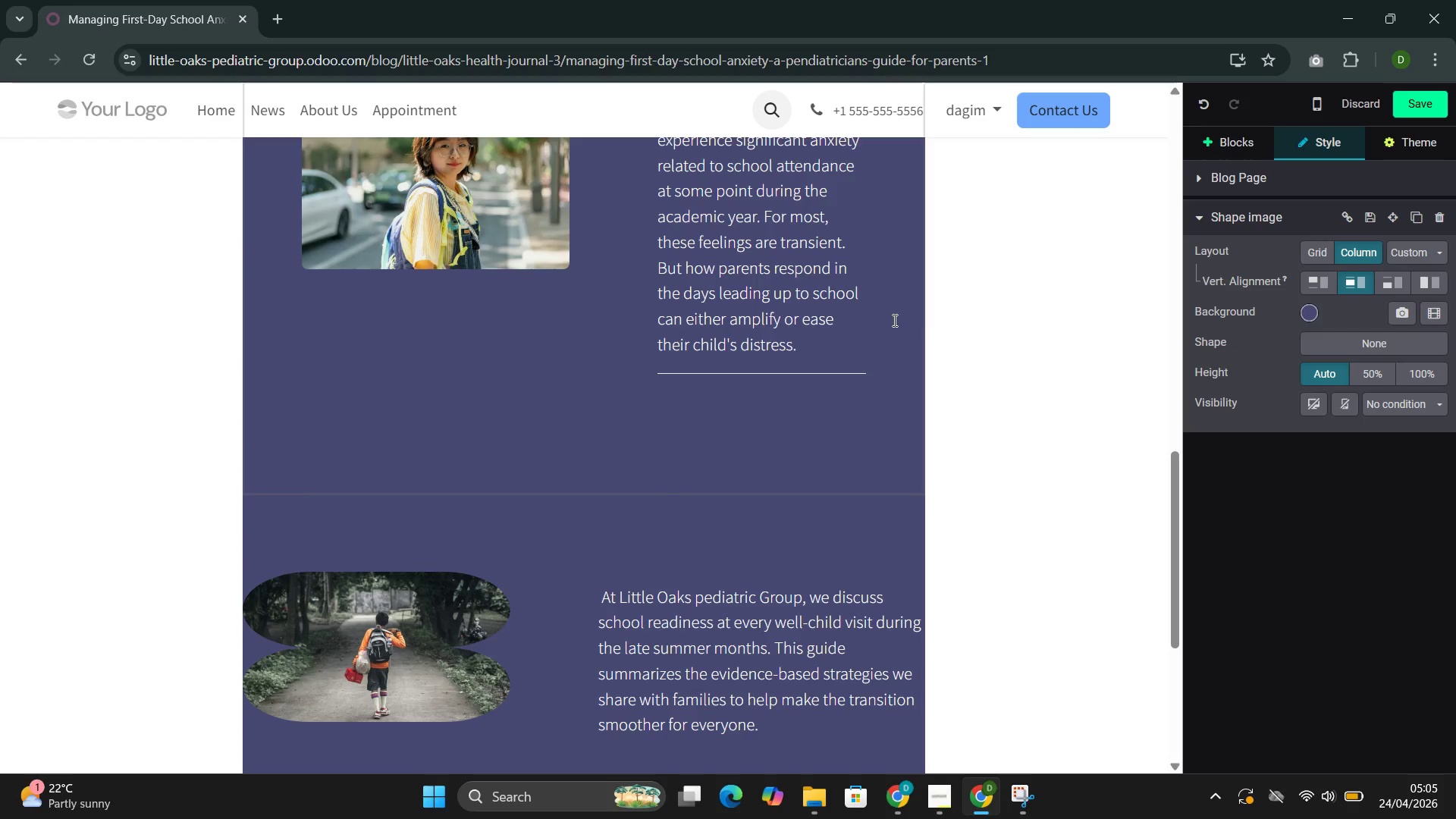 
left_click([901, 325])
 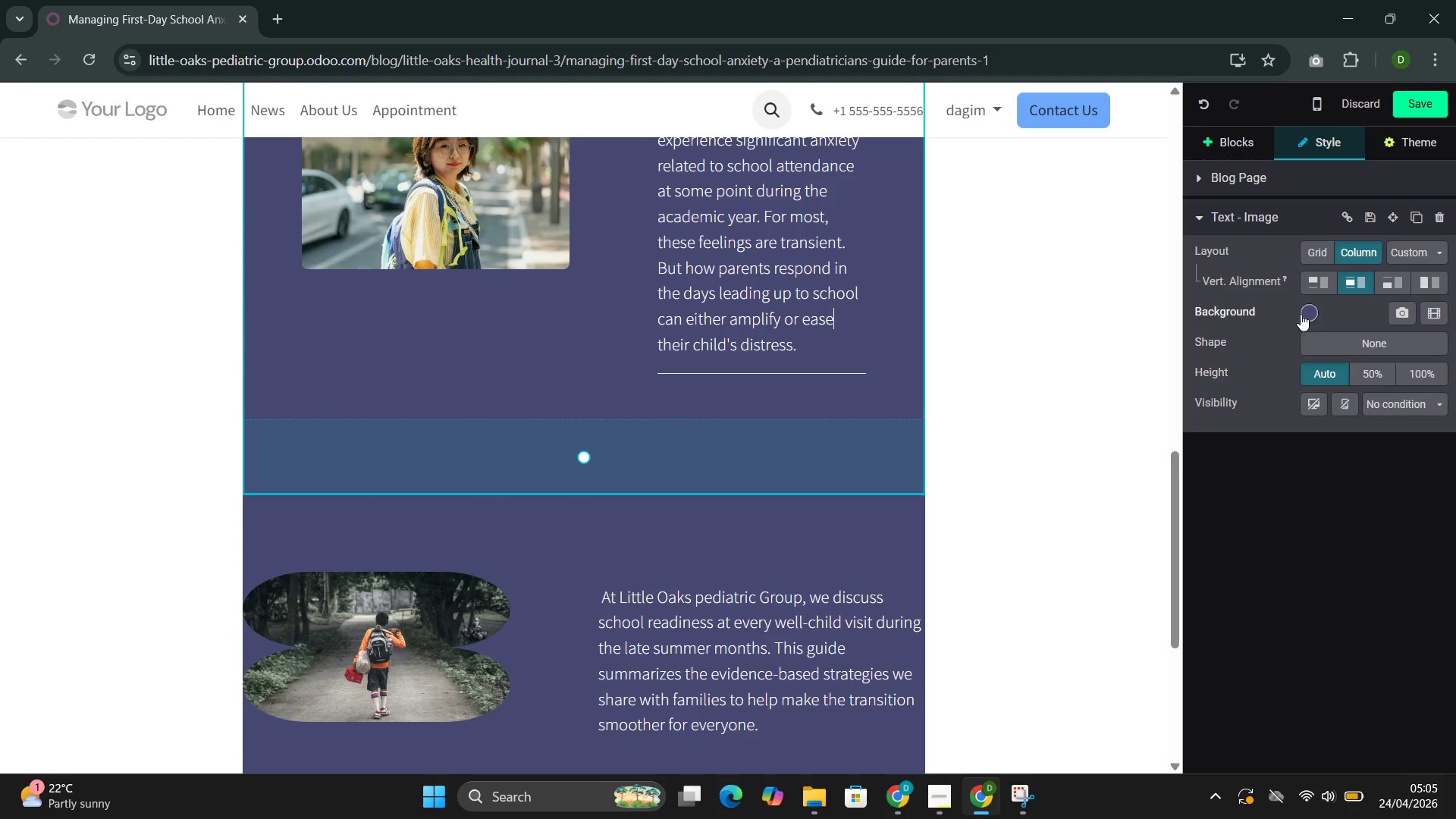 
left_click([1304, 314])
 